 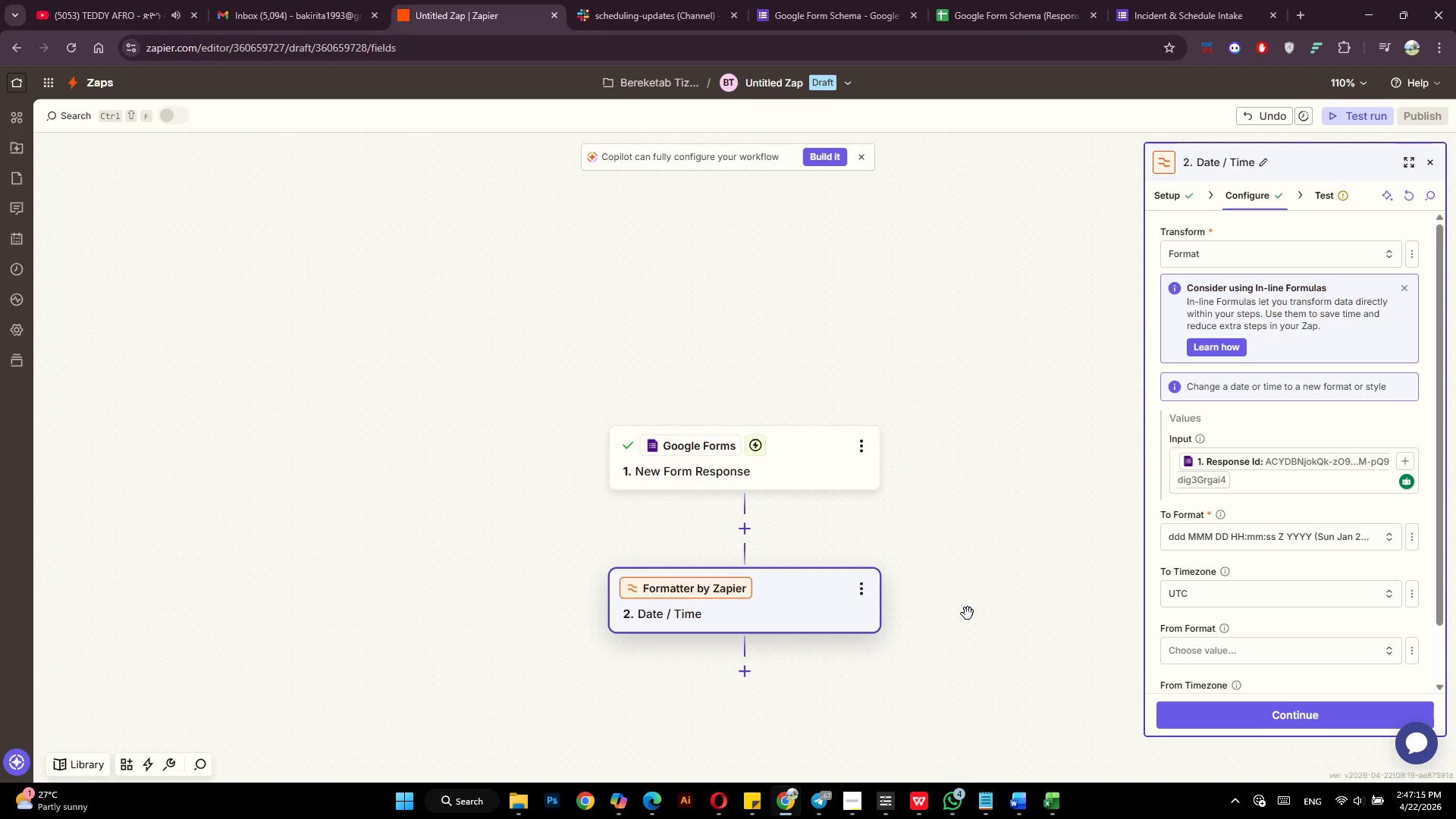 
scroll: coordinate [1271, 585], scroll_direction: down, amount: 2.0
 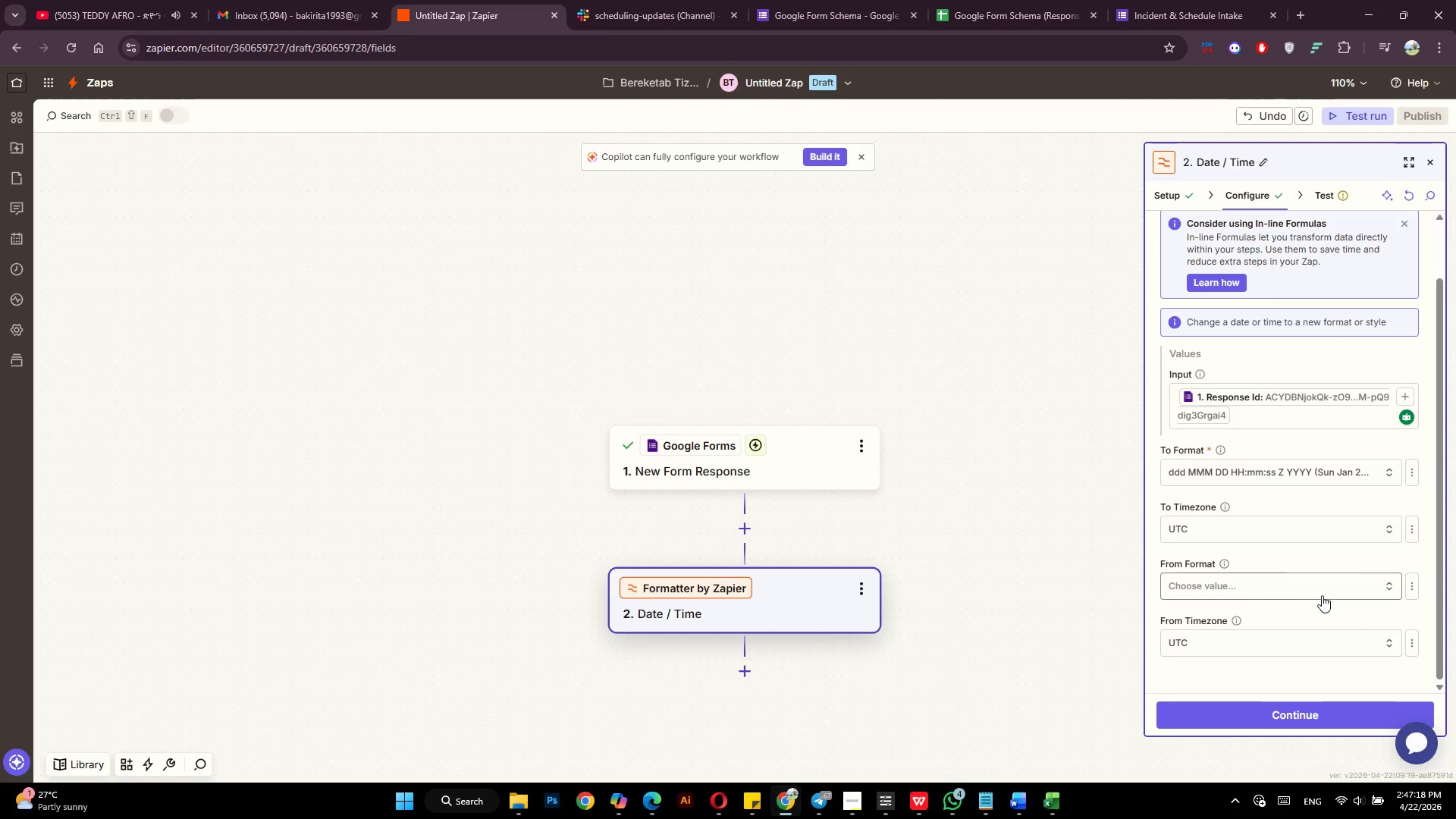 
left_click([1357, 590])
 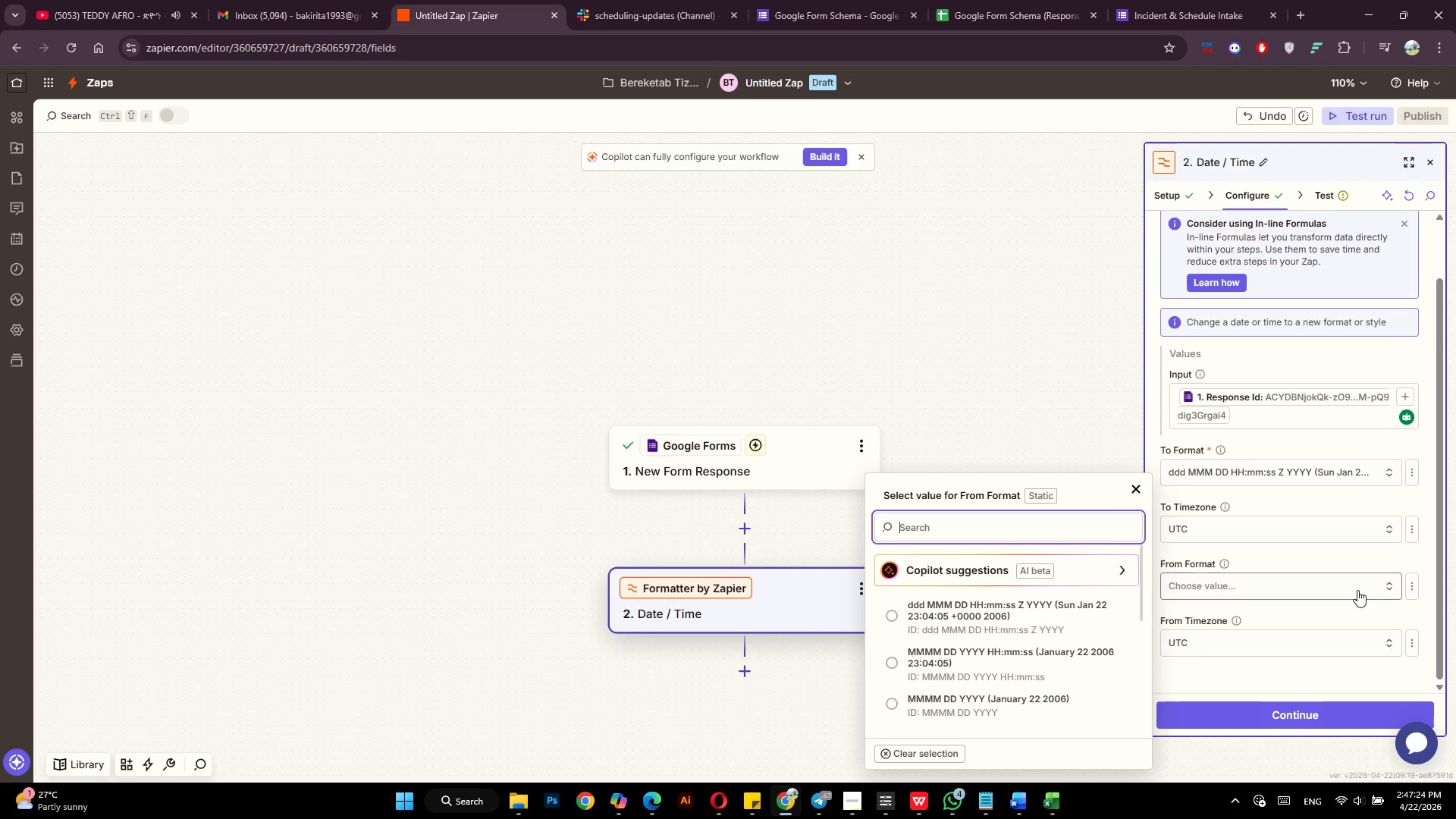 
wait(5.99)
 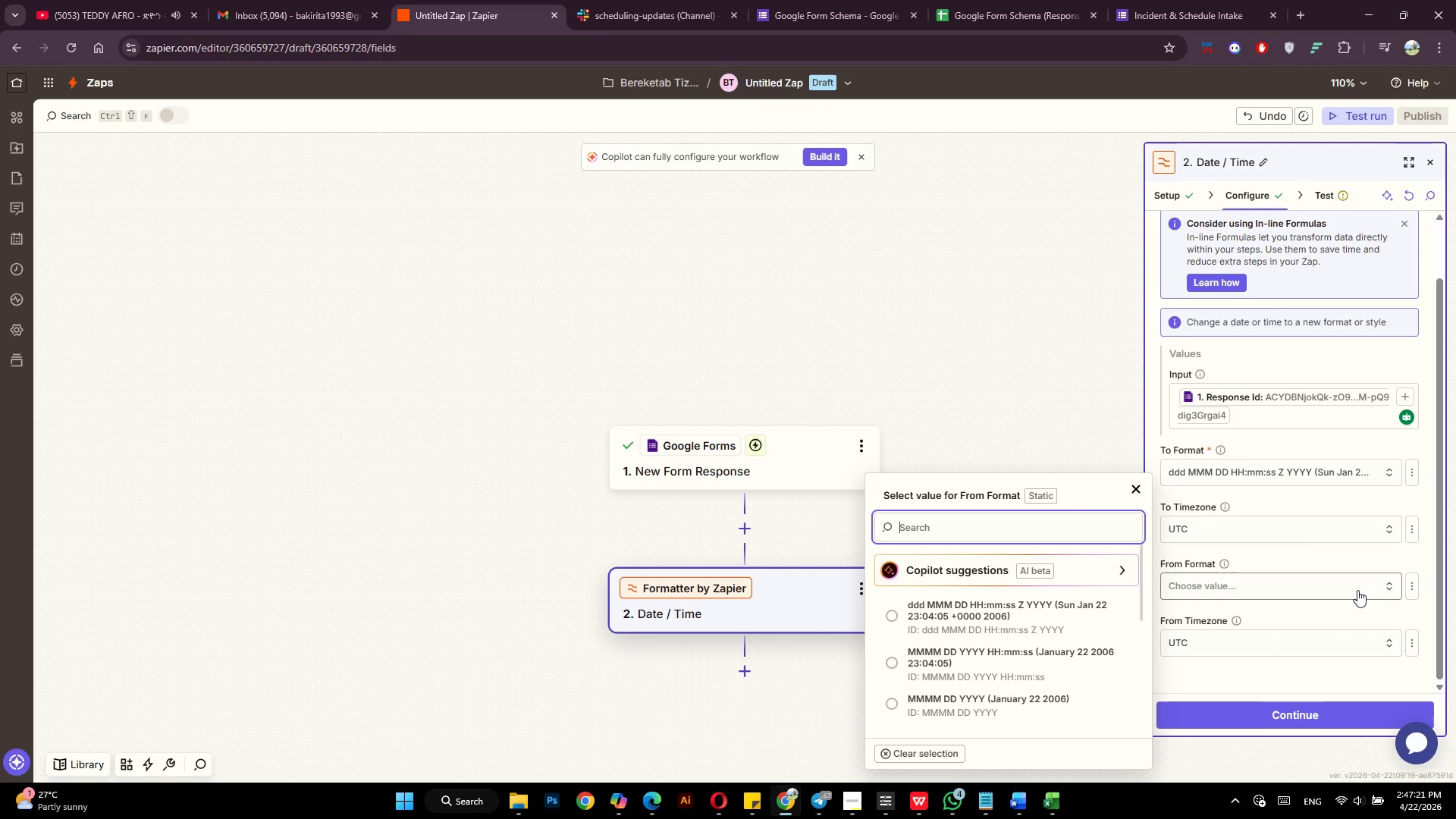 
left_click([1357, 590])
 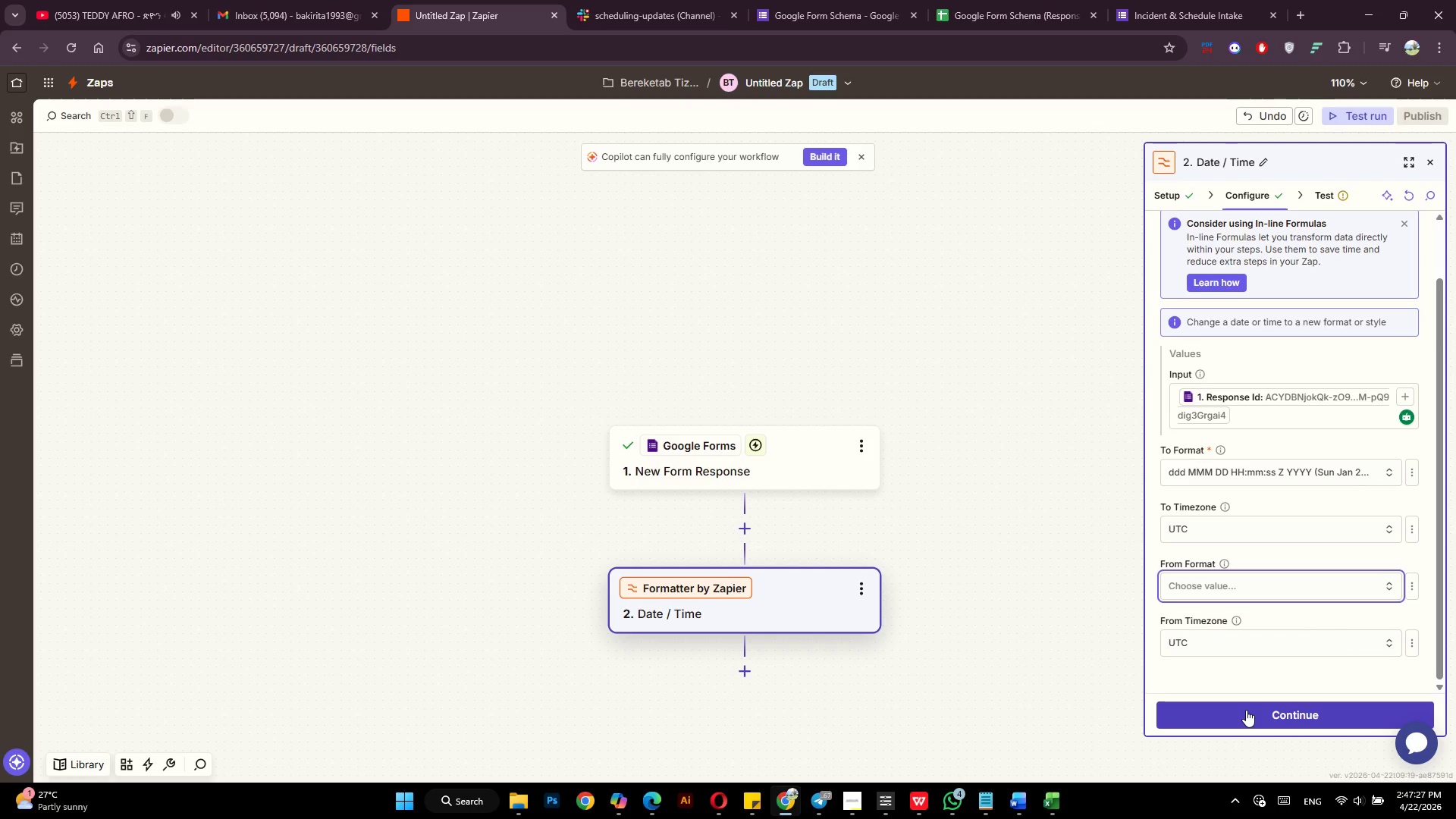 
left_click([1246, 710])
 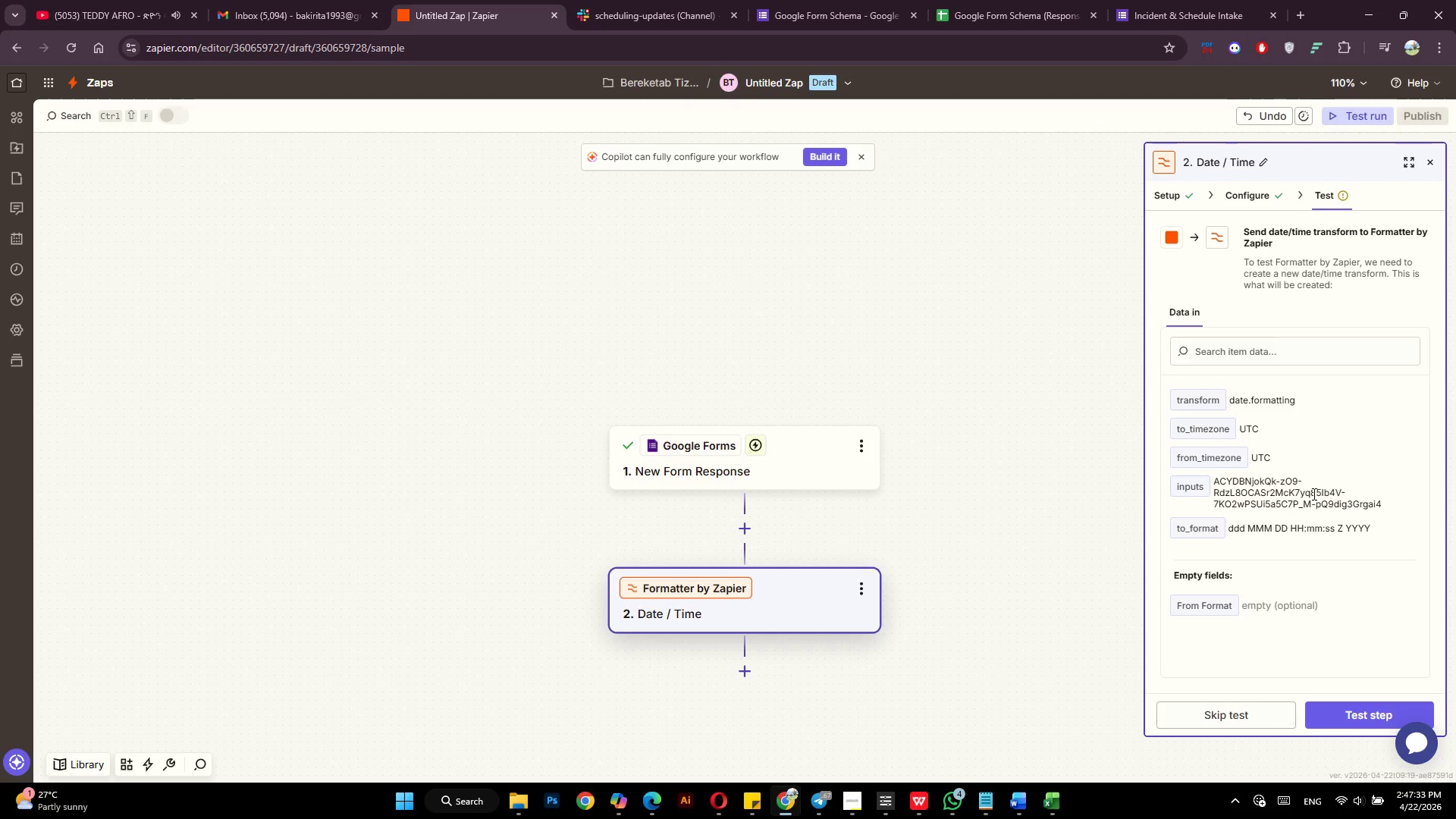 
wait(7.94)
 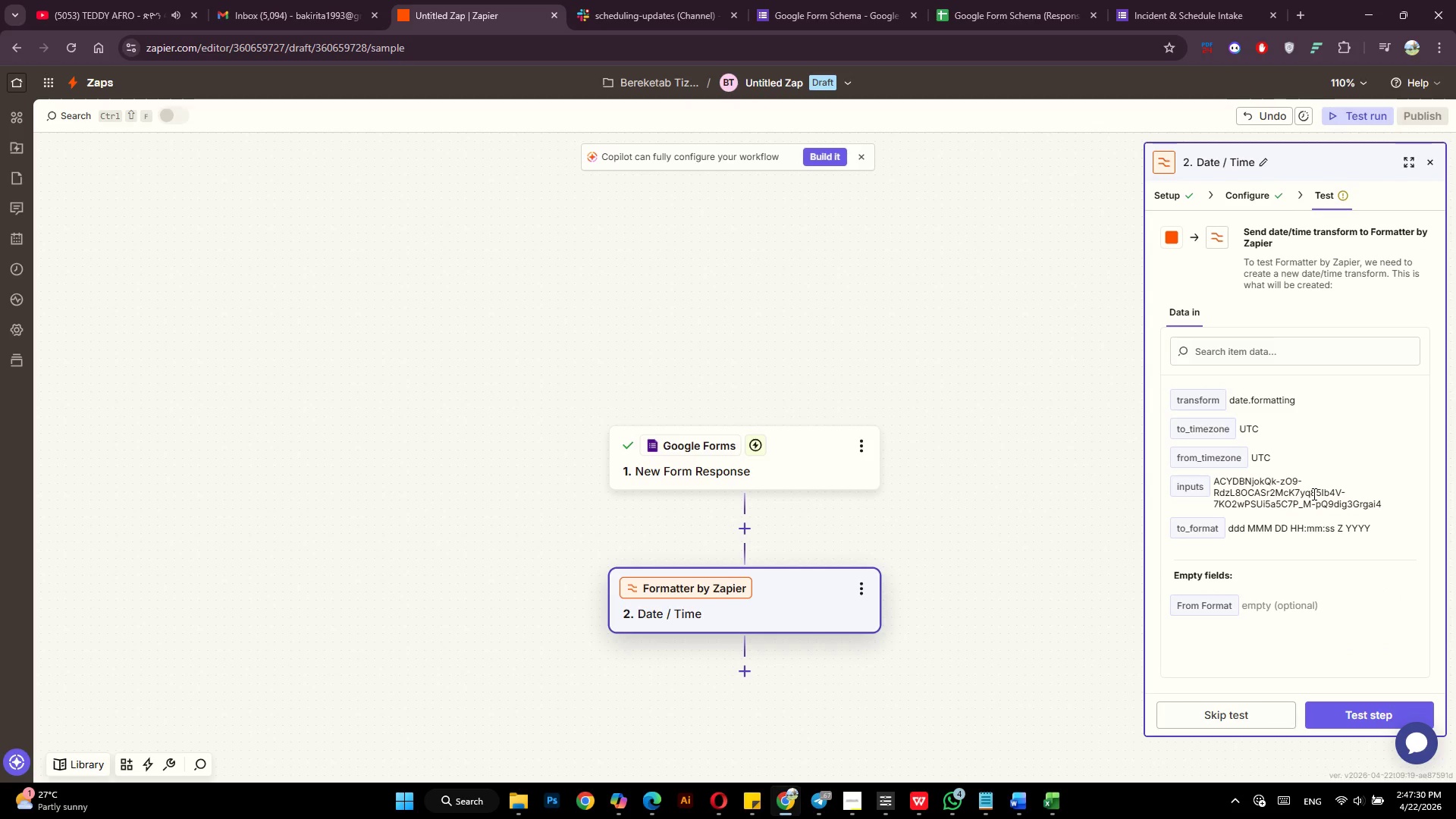 
left_click([1367, 714])
 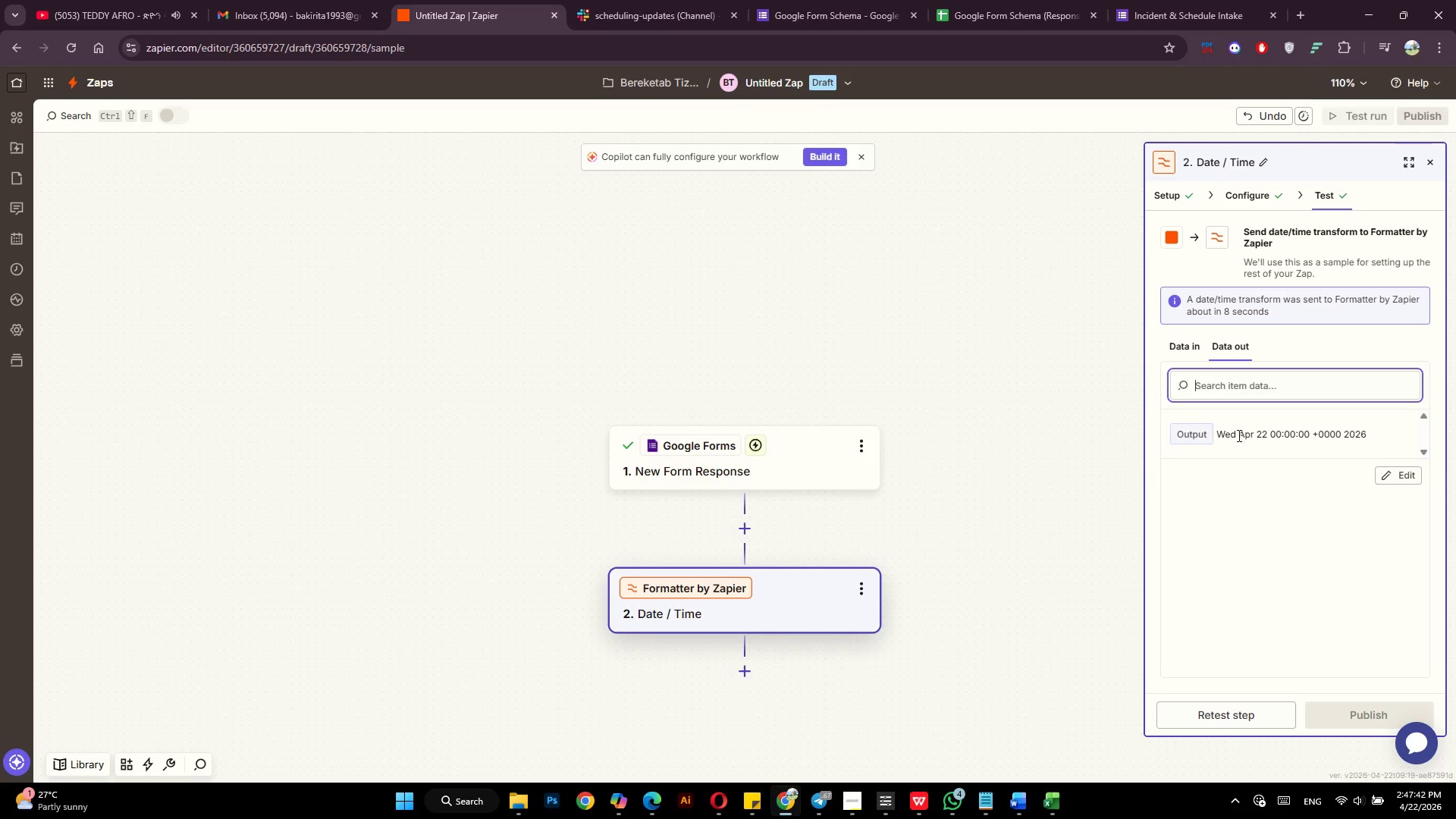 
wait(11.47)
 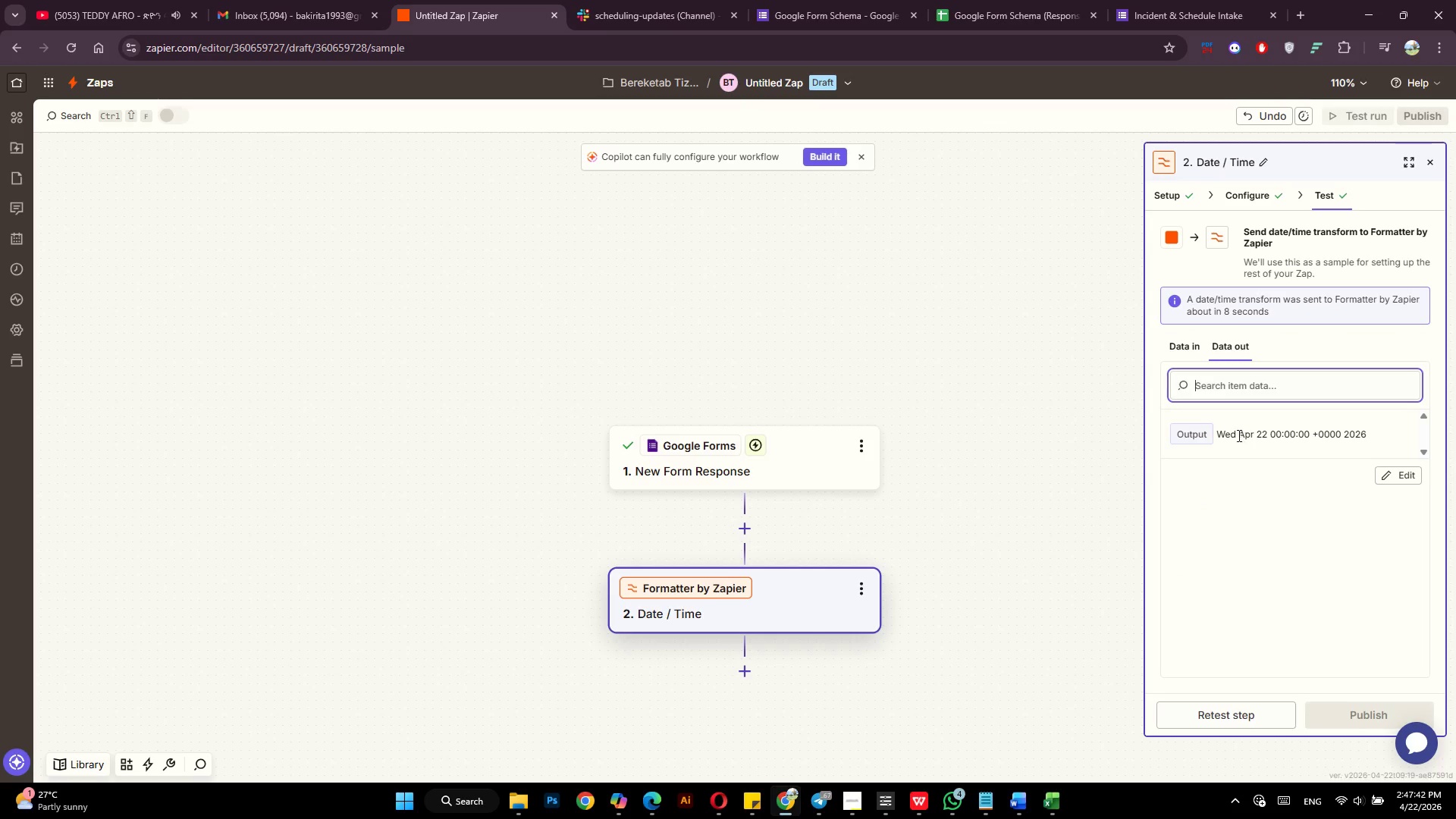 
left_click([743, 677])
 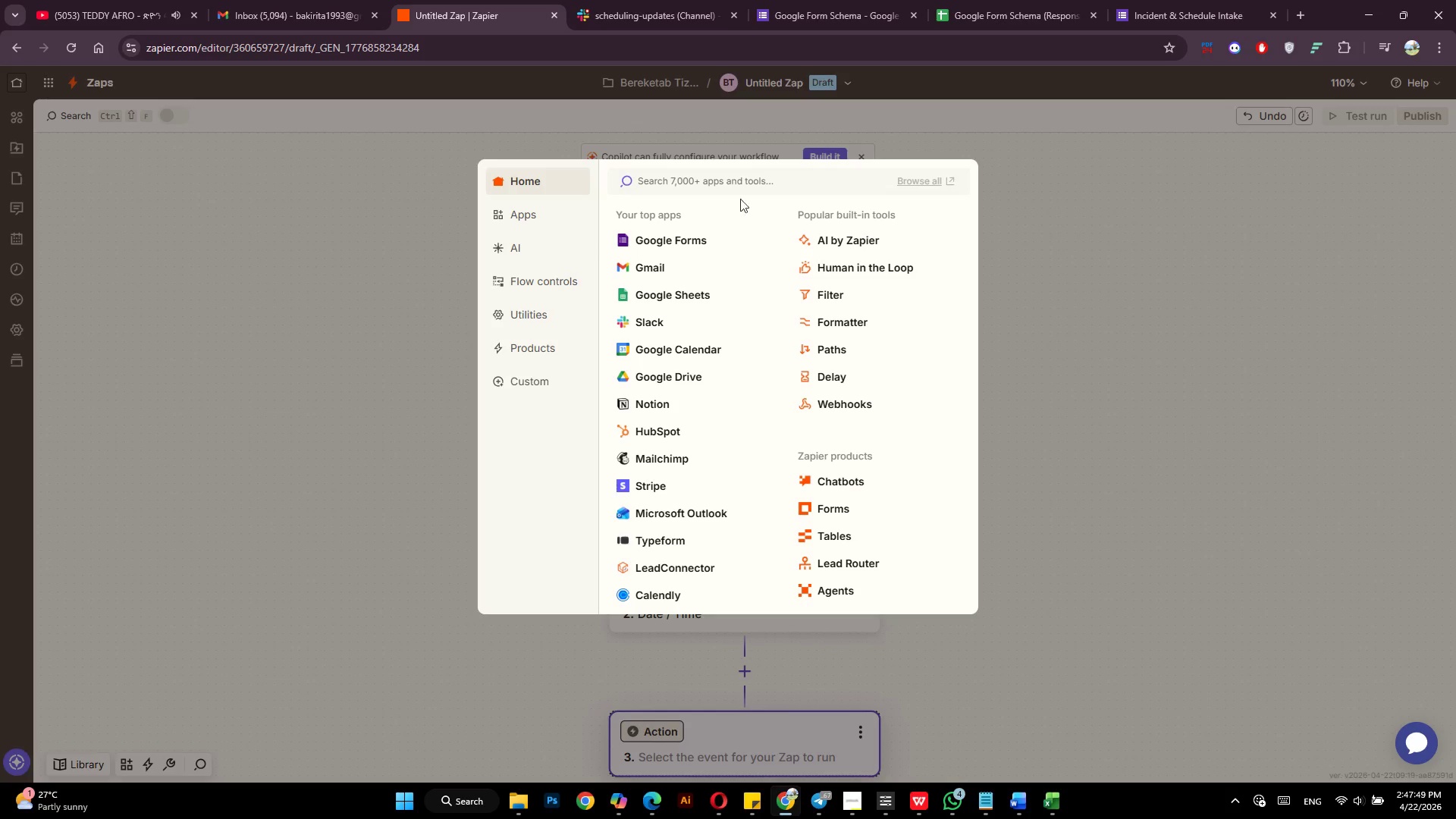 
left_click([672, 184])
 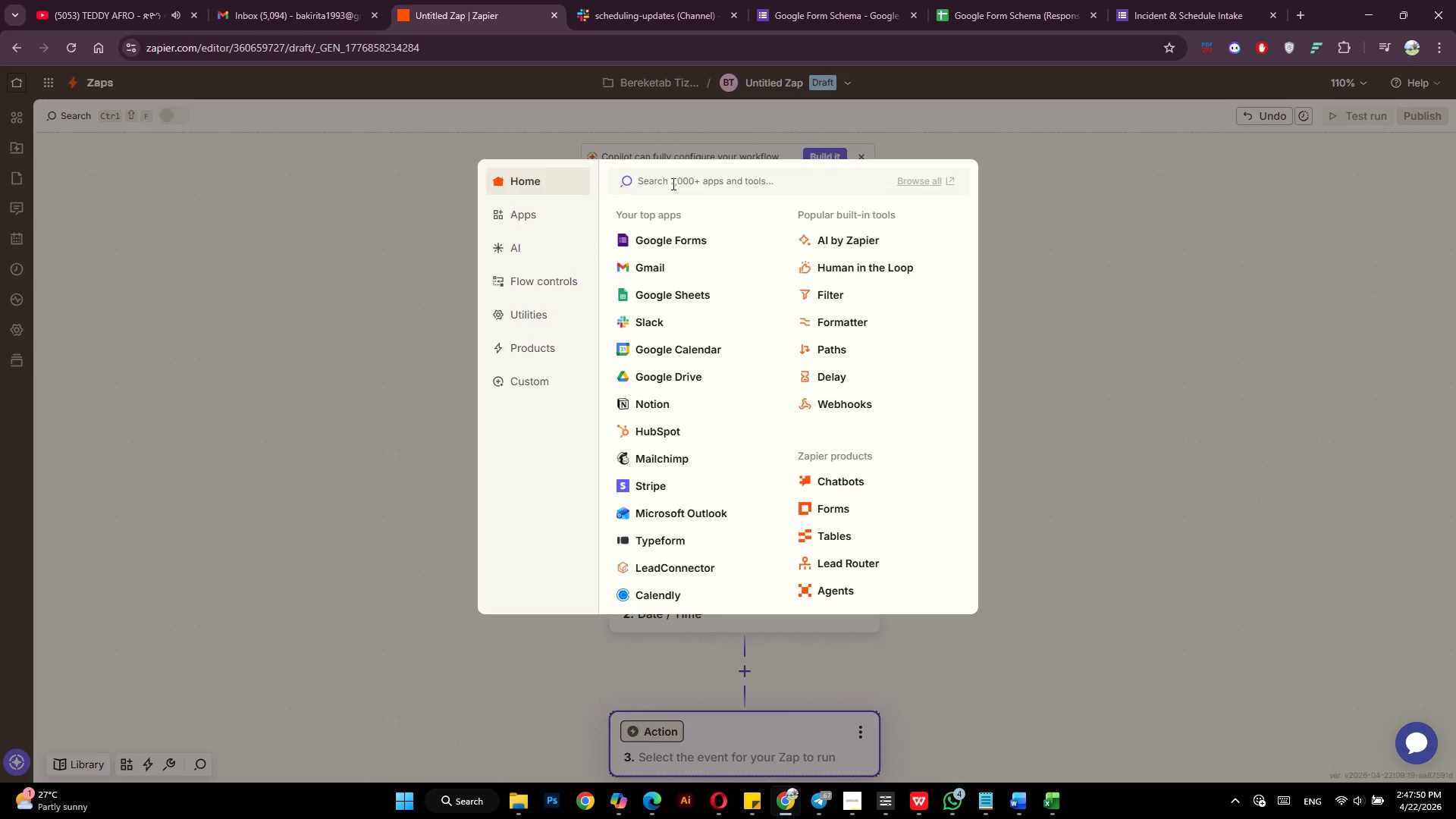 
type(patth)
 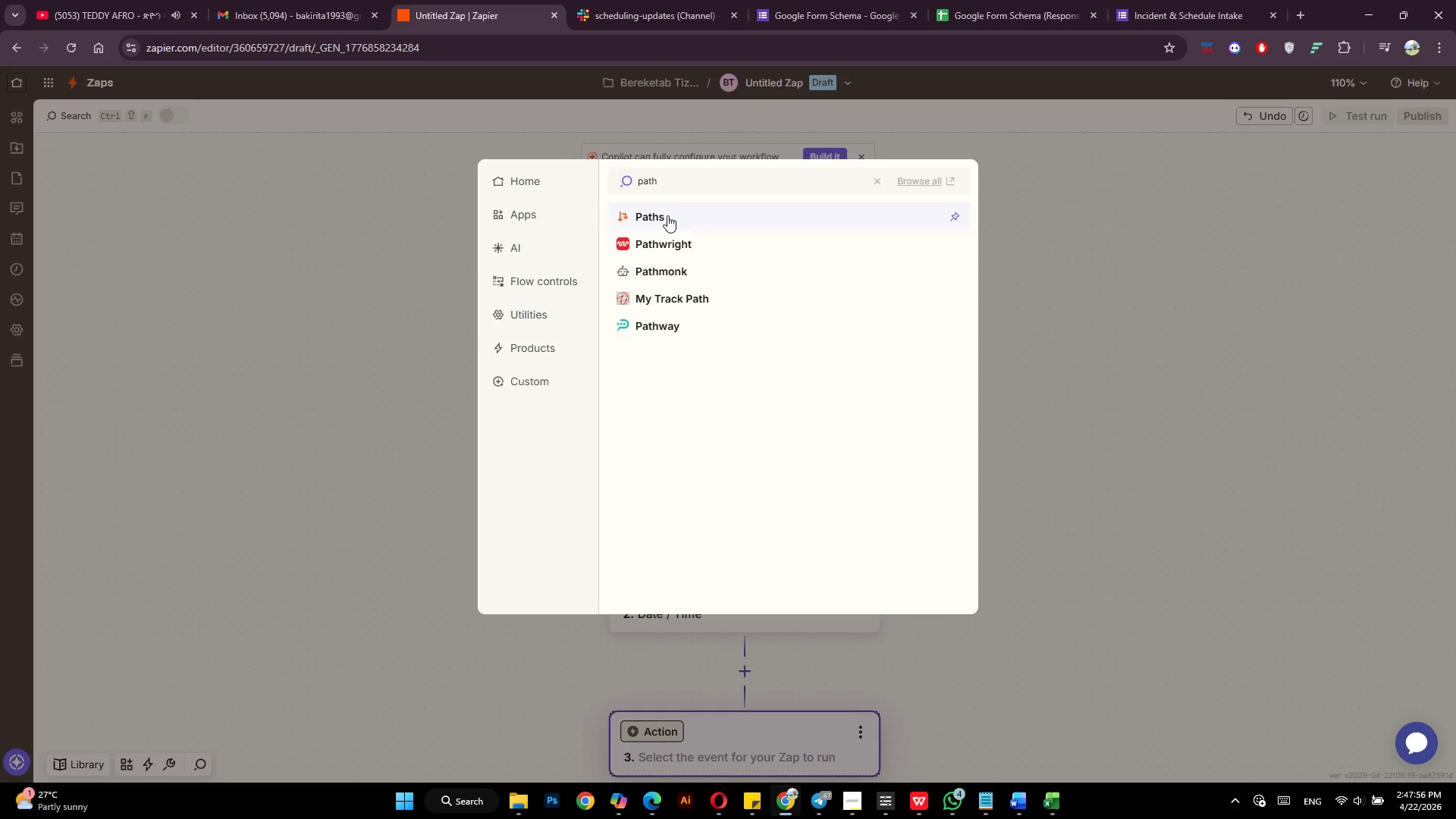 
left_click([664, 215])
 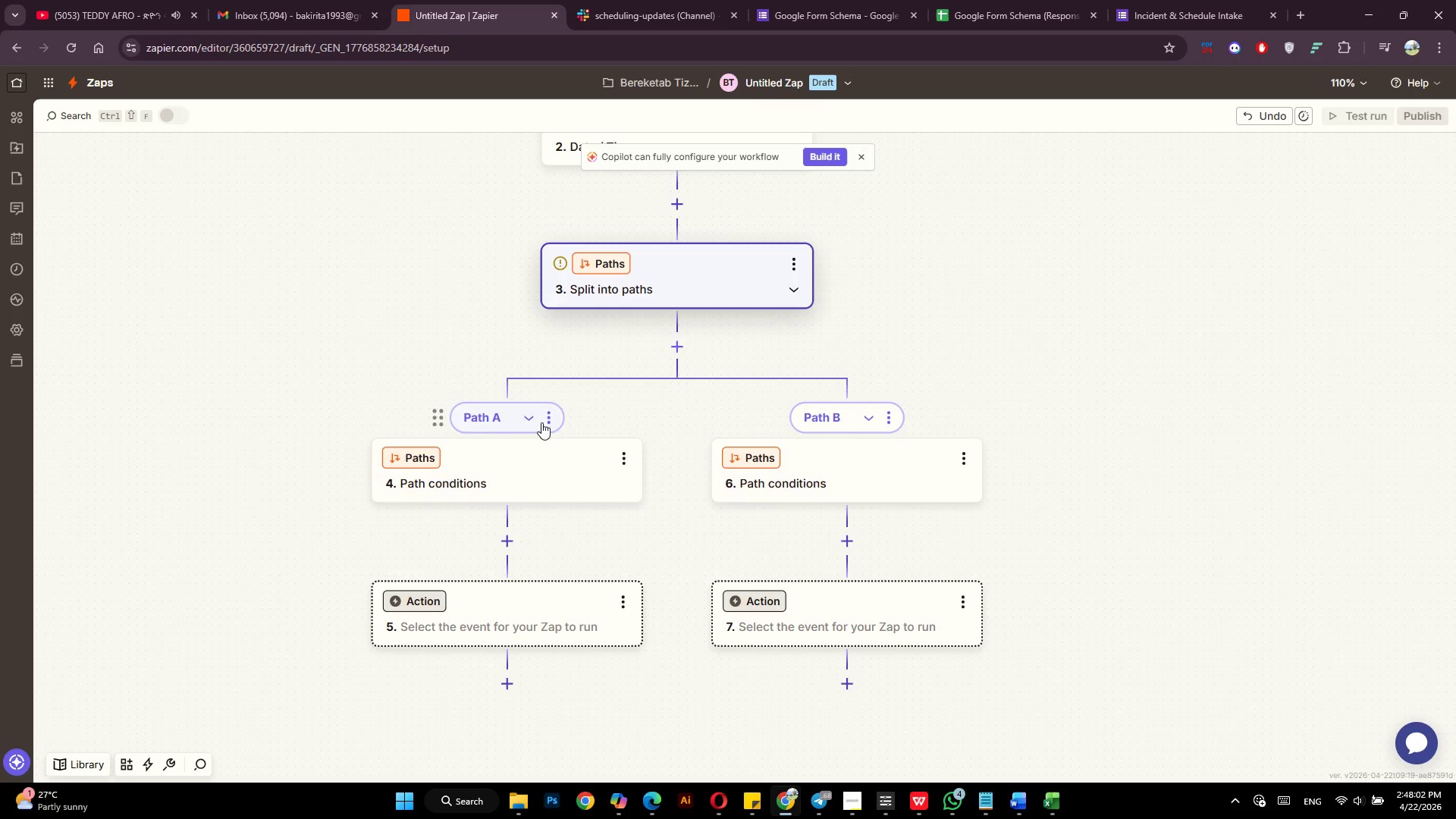 
wait(7.28)
 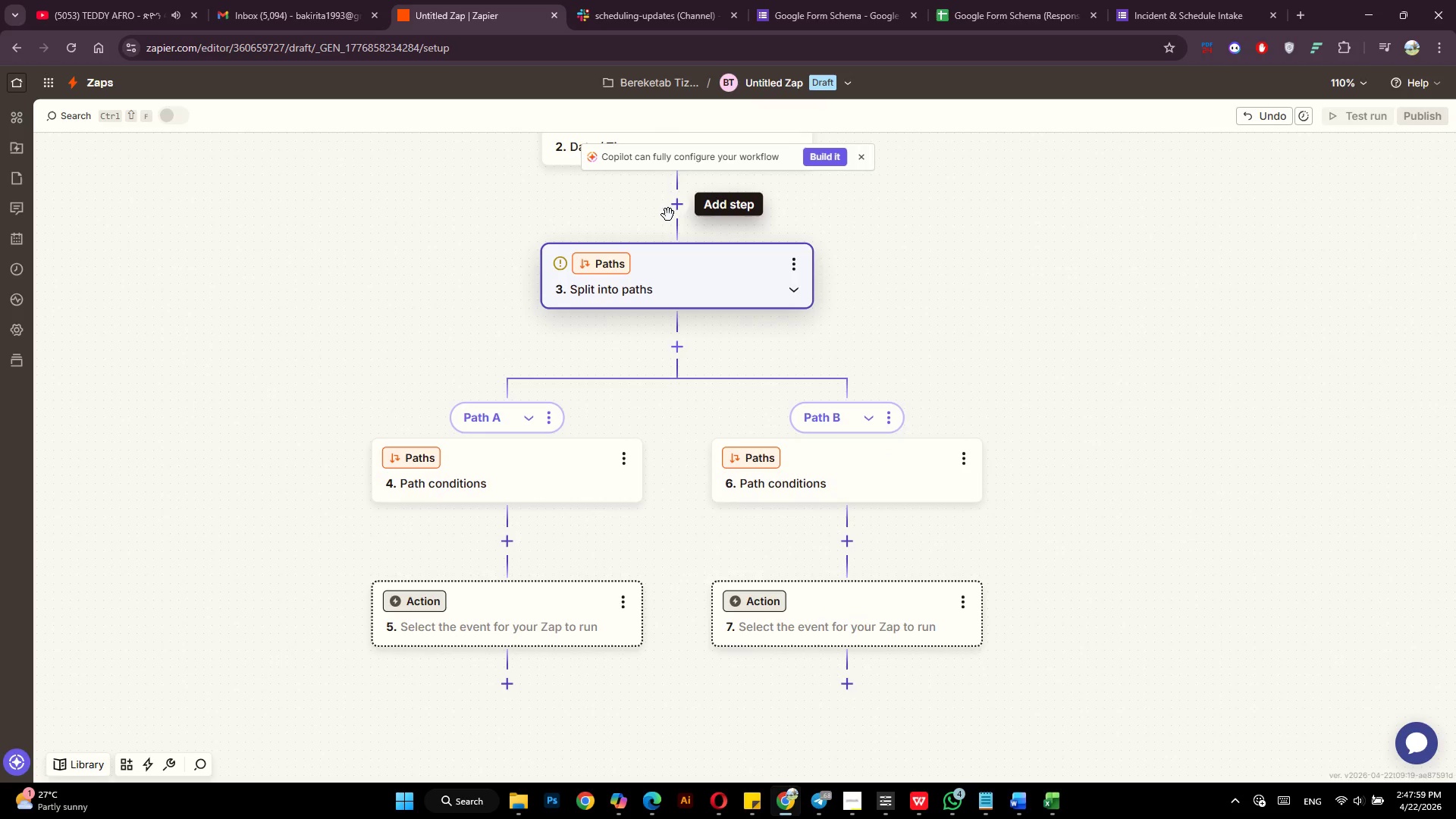 
left_click([552, 420])
 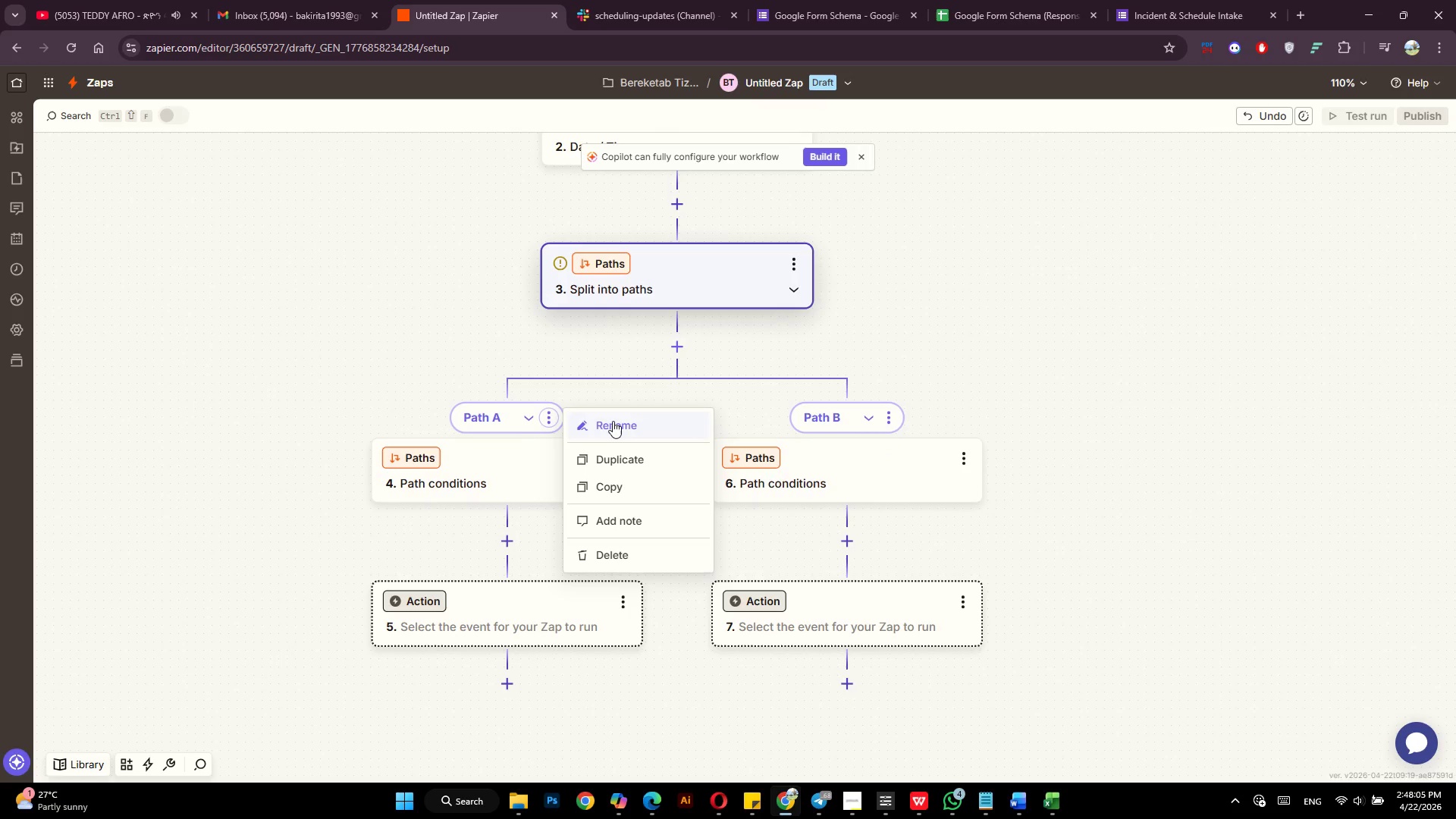 
left_click([613, 421])
 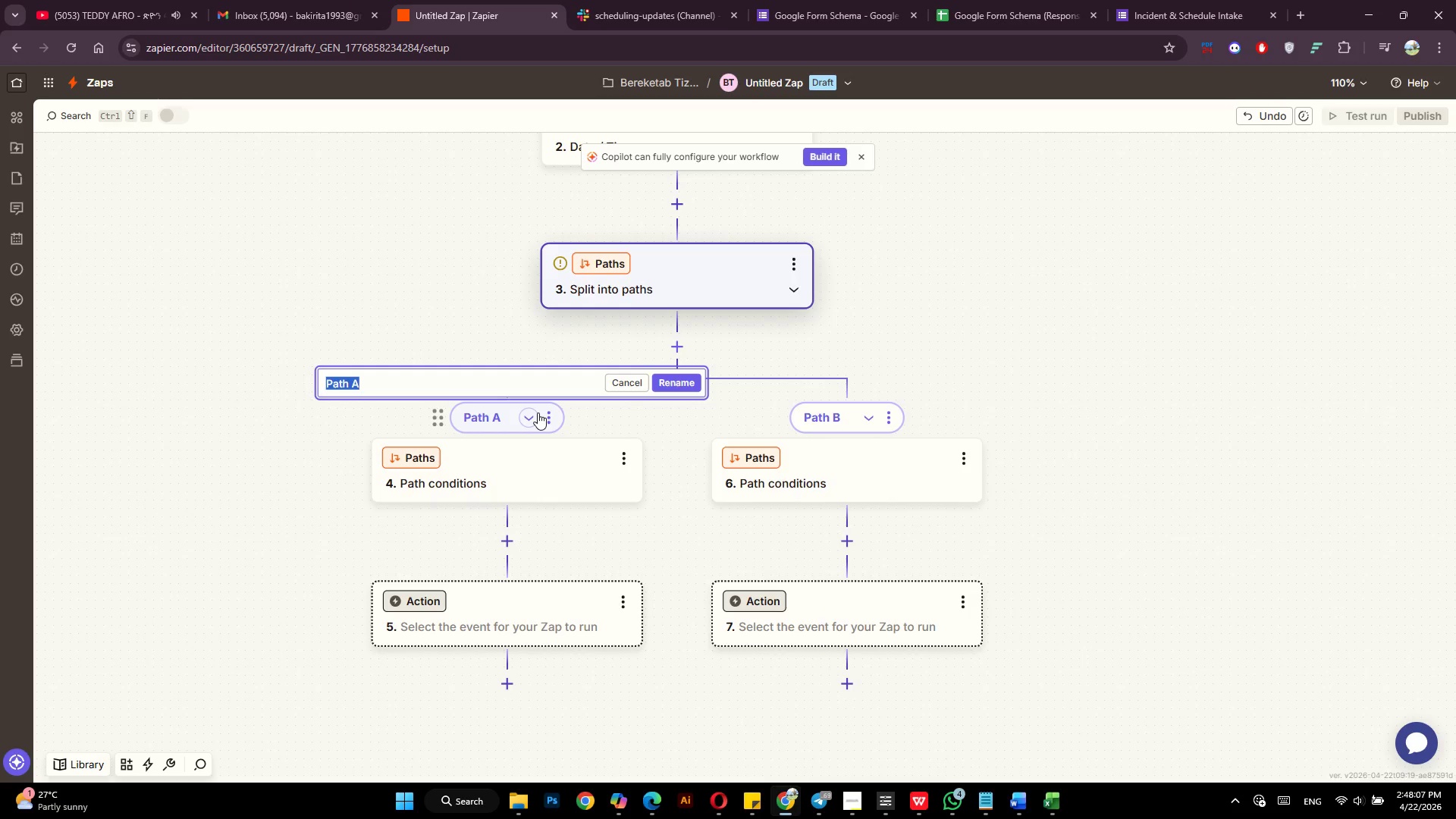 
type(Emergency)
 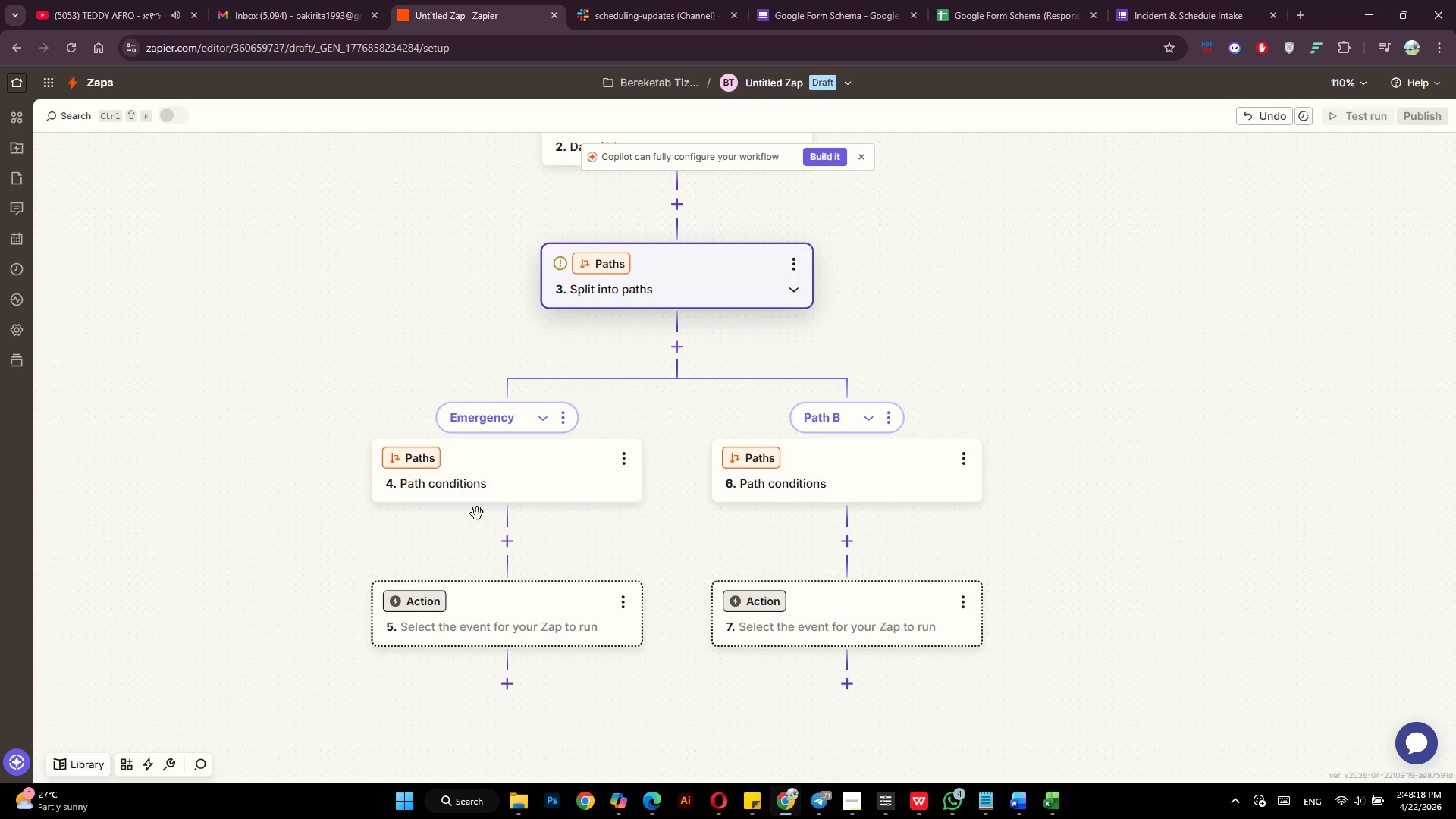 
wait(12.95)
 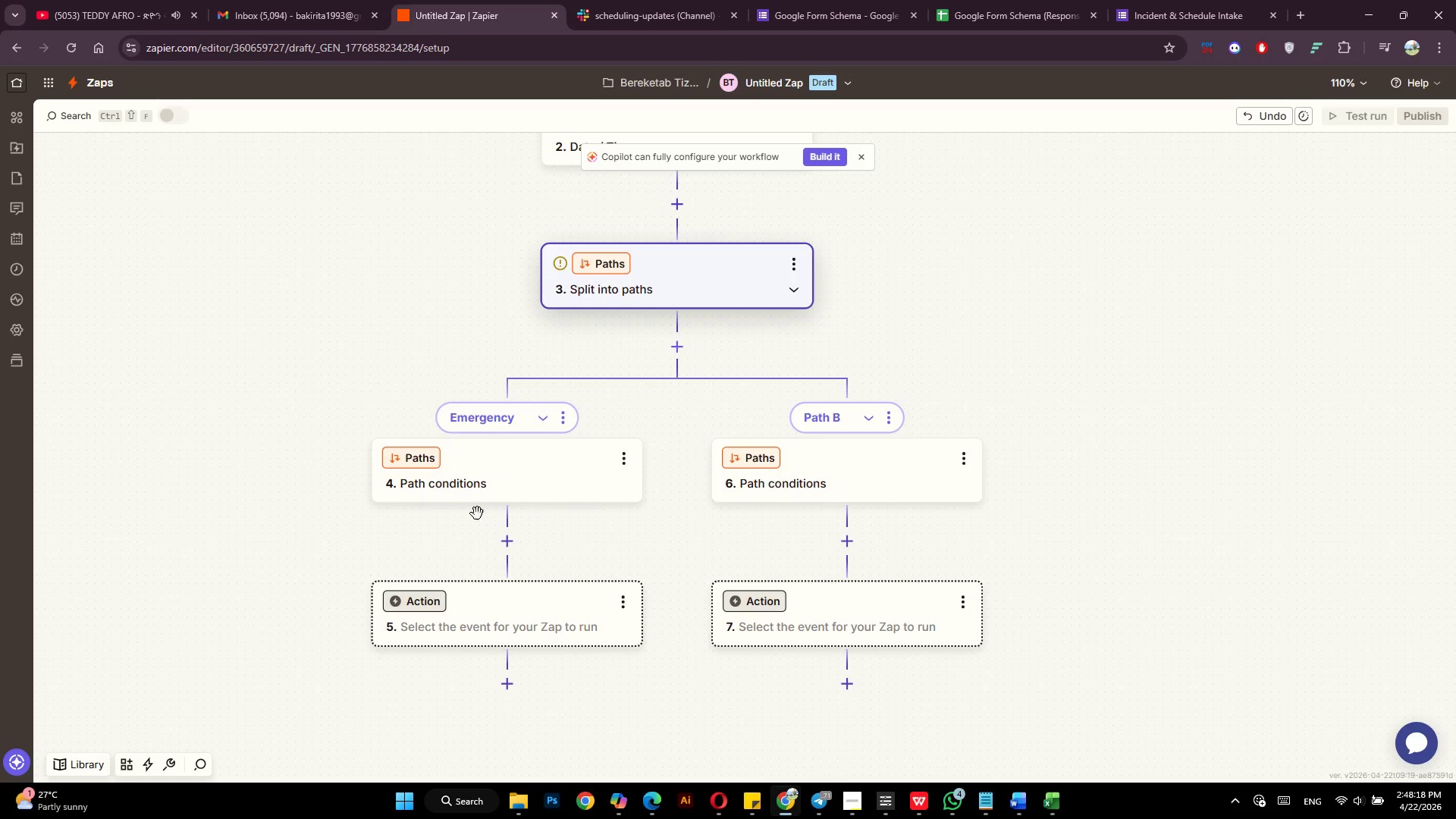 
left_click([1210, 333])
 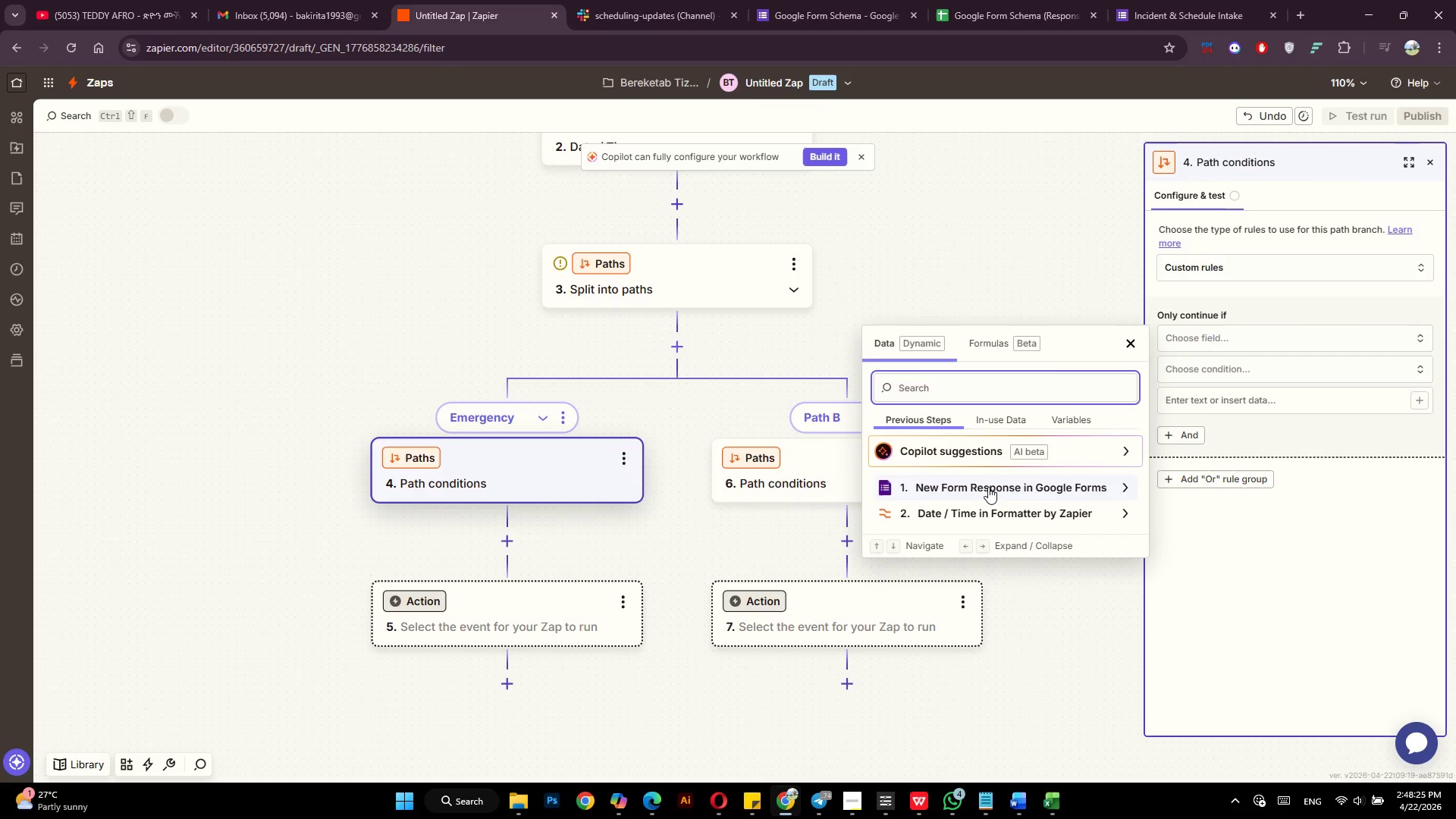 
left_click([988, 487])
 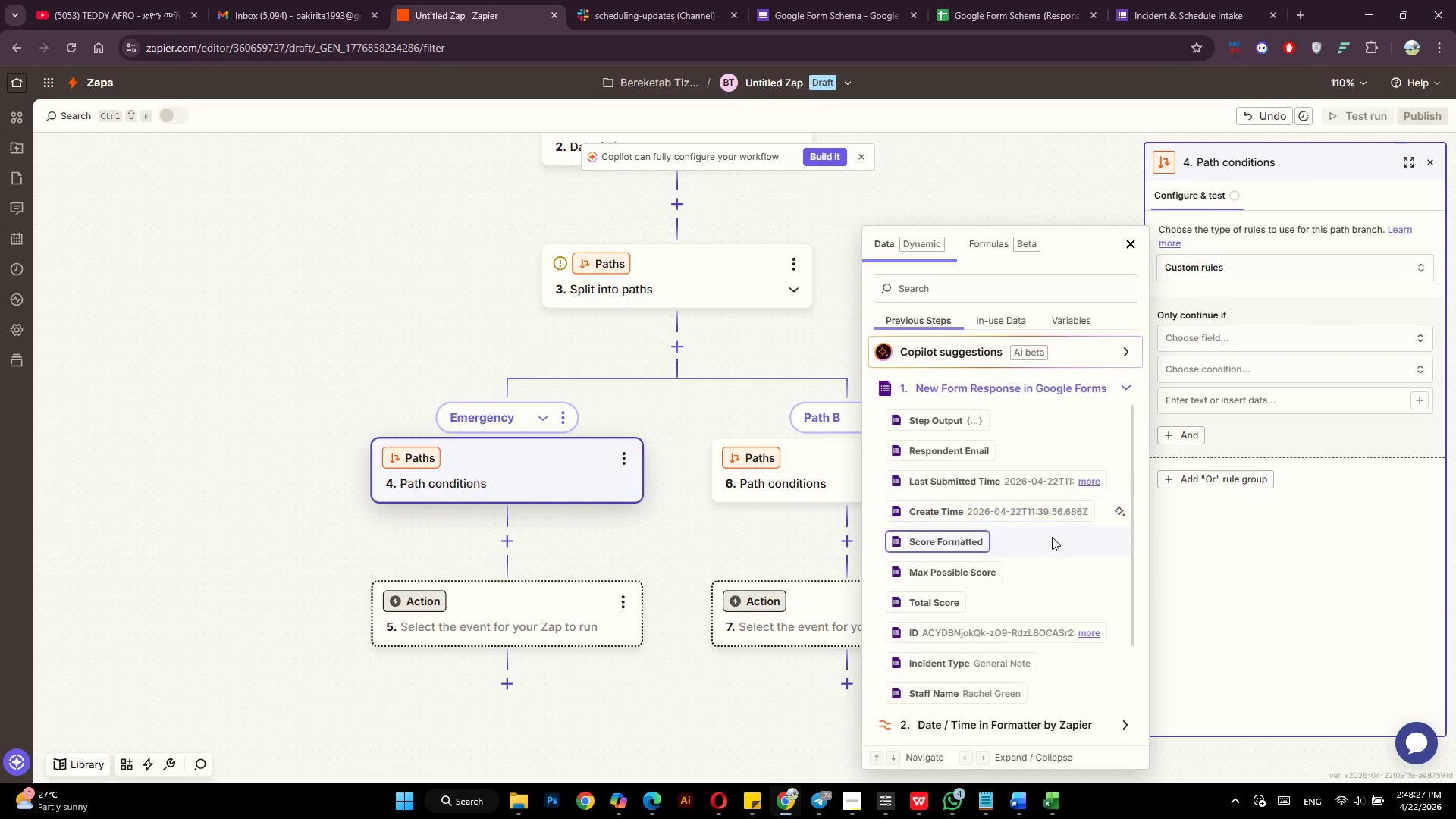 
scroll: coordinate [1040, 589], scroll_direction: down, amount: 3.0
 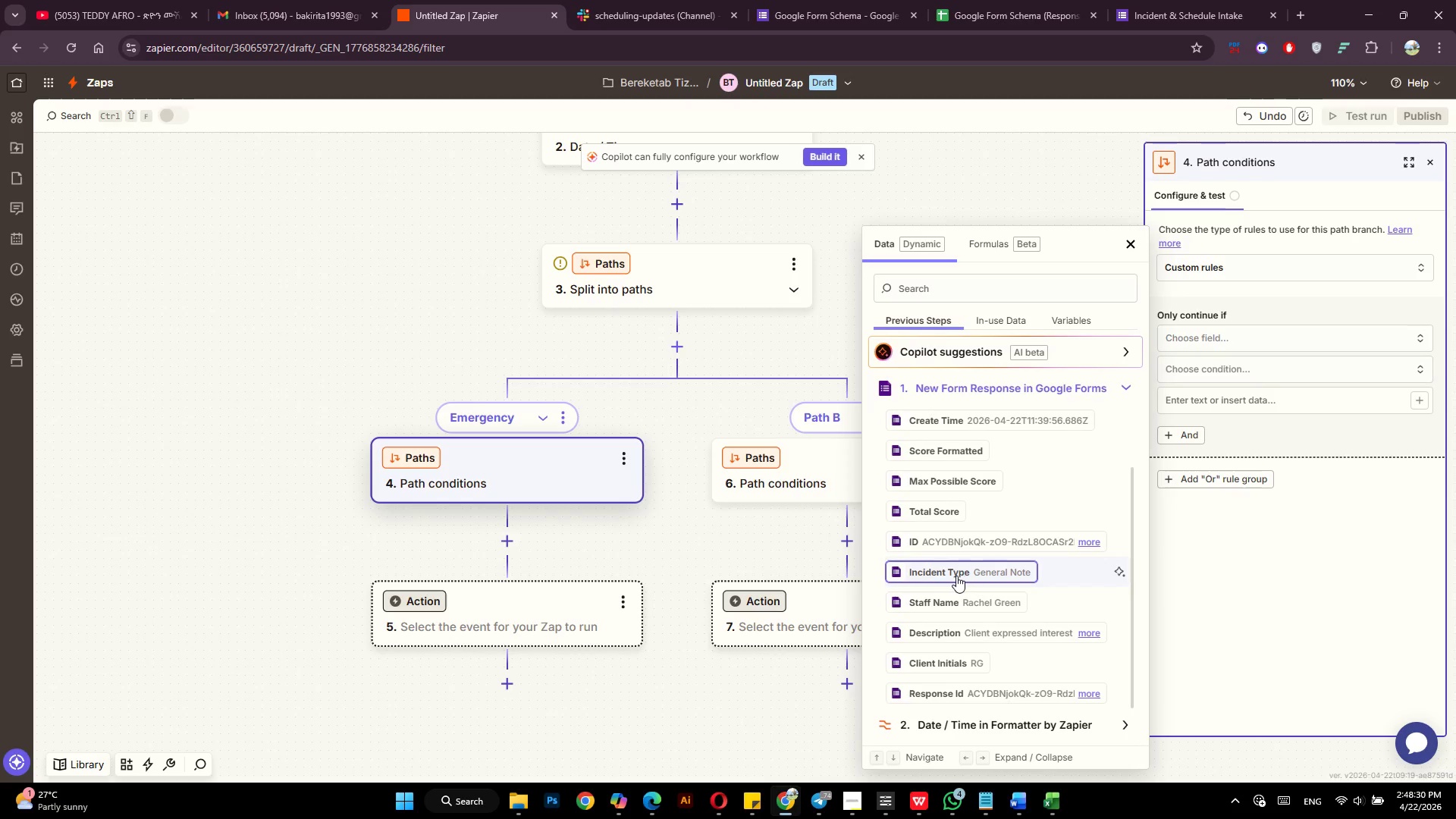 
left_click([933, 576])
 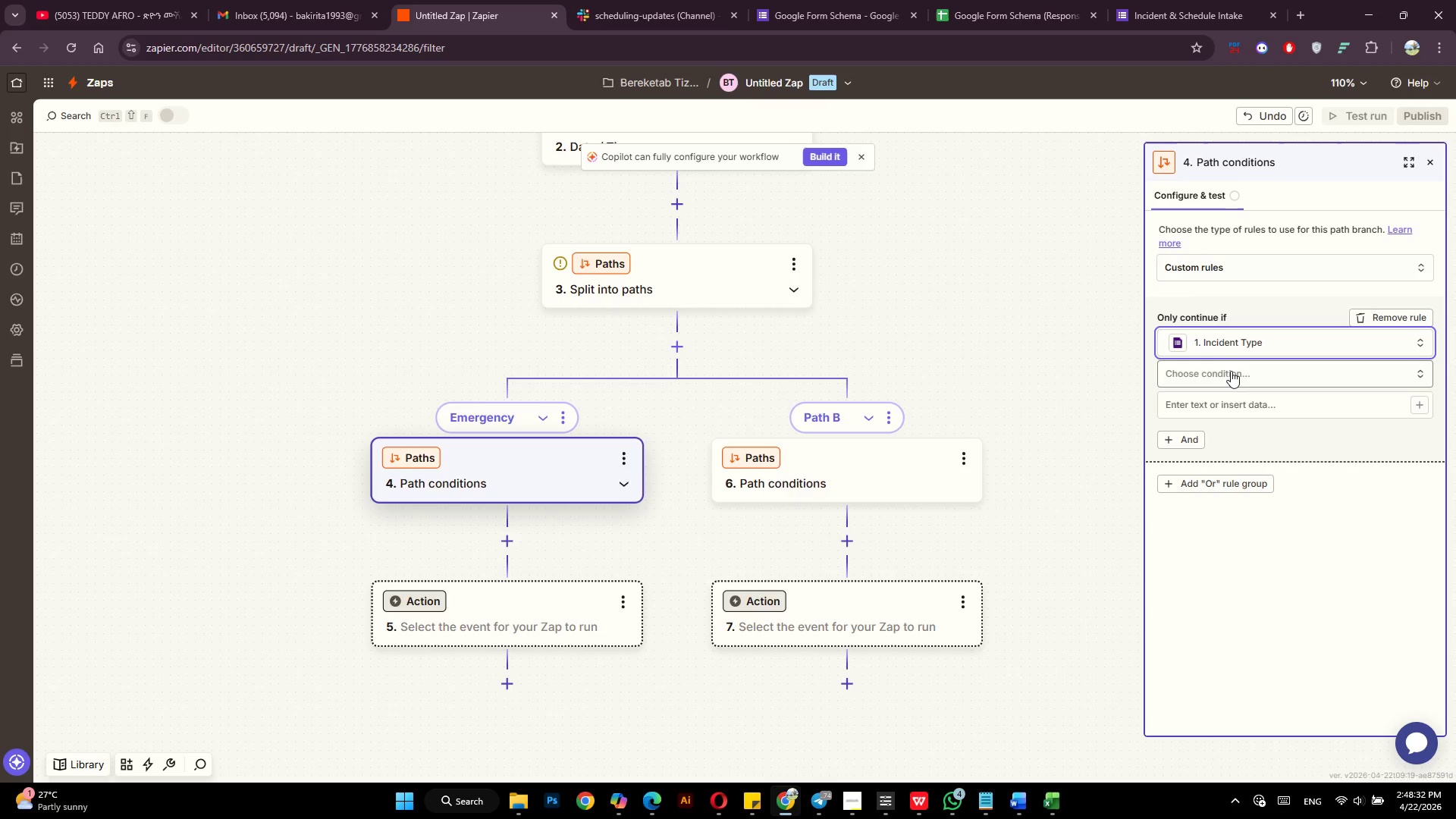 
left_click([1231, 371])
 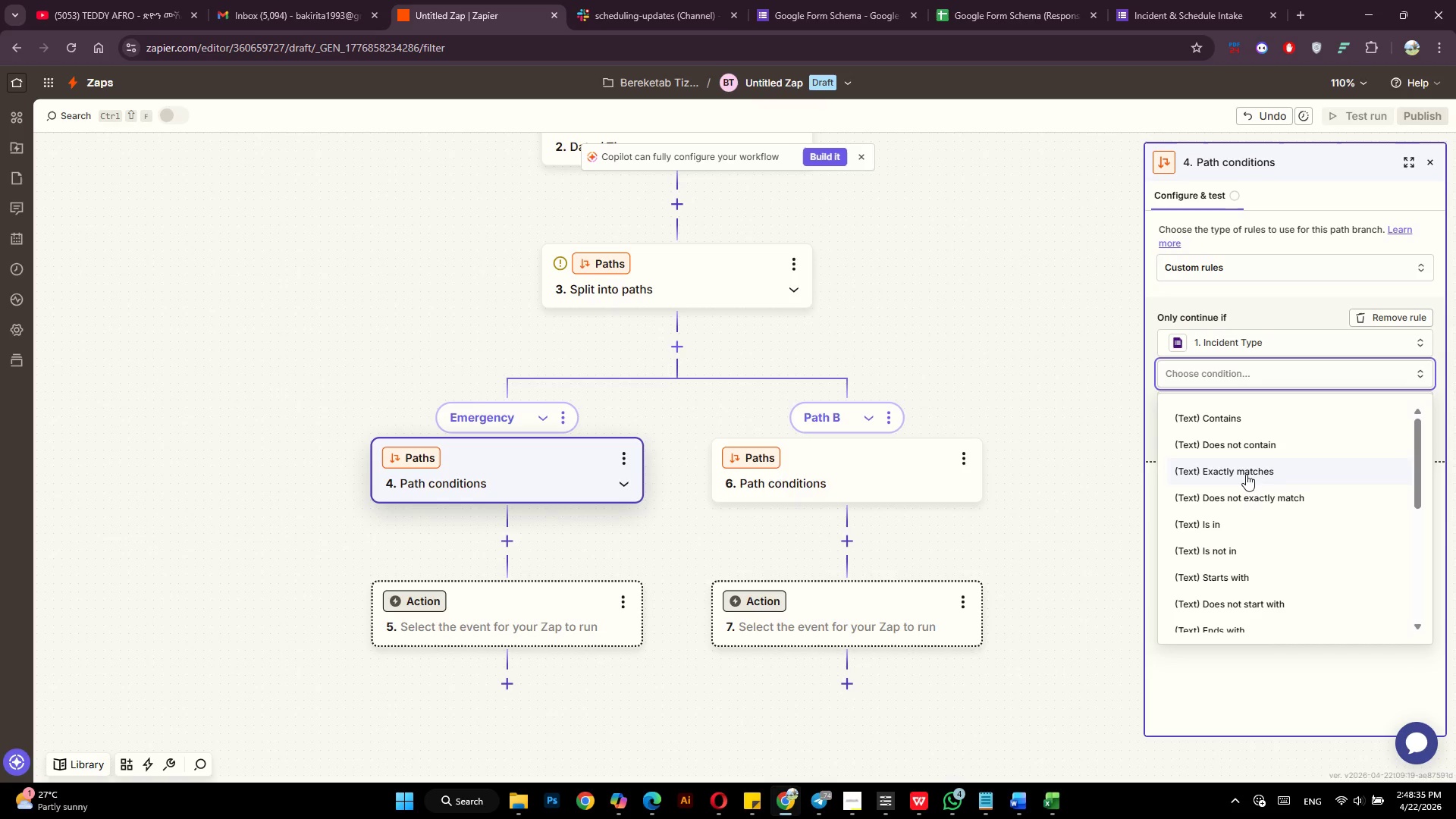 
left_click([1246, 474])
 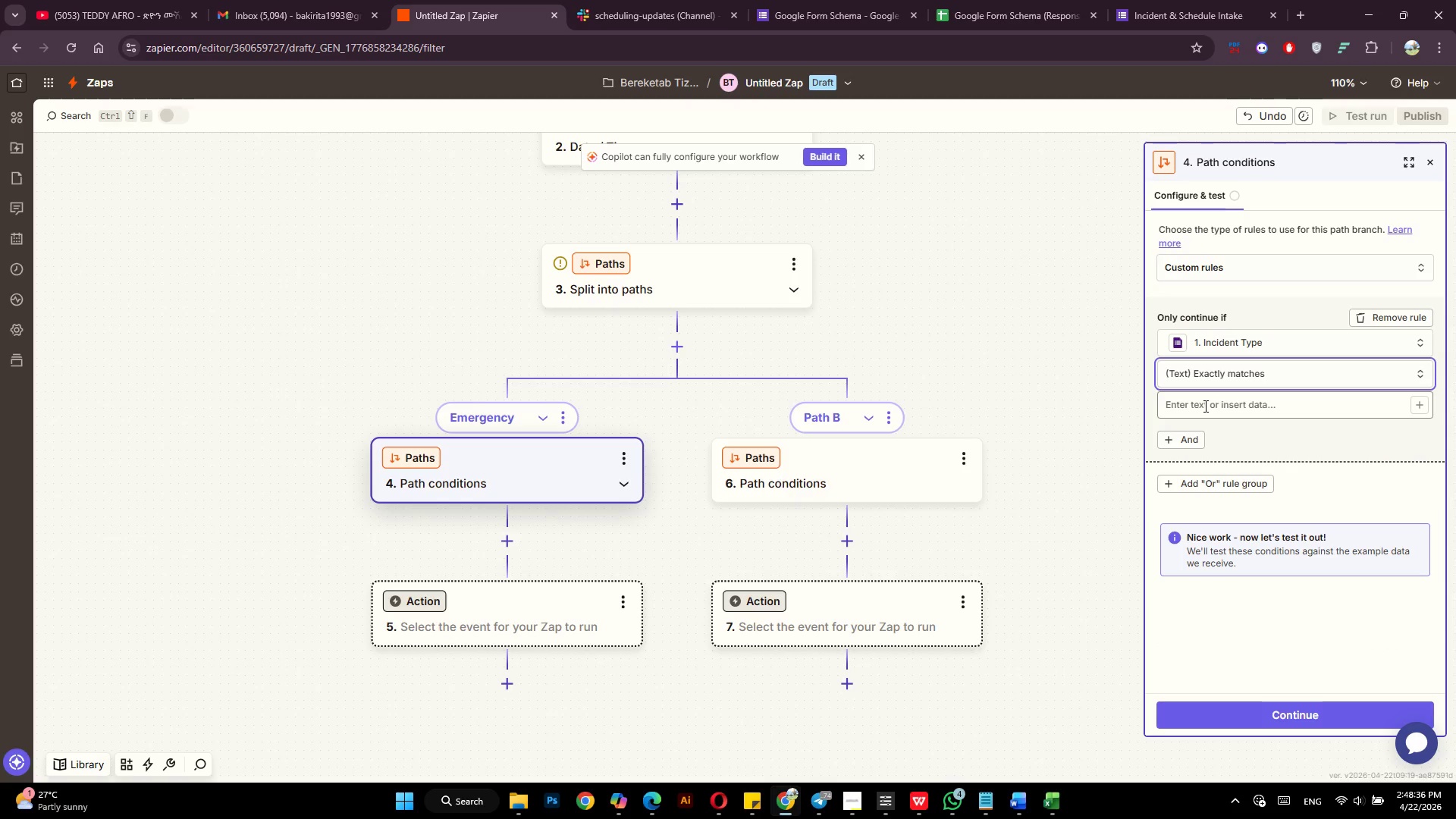 
left_click([1204, 406])
 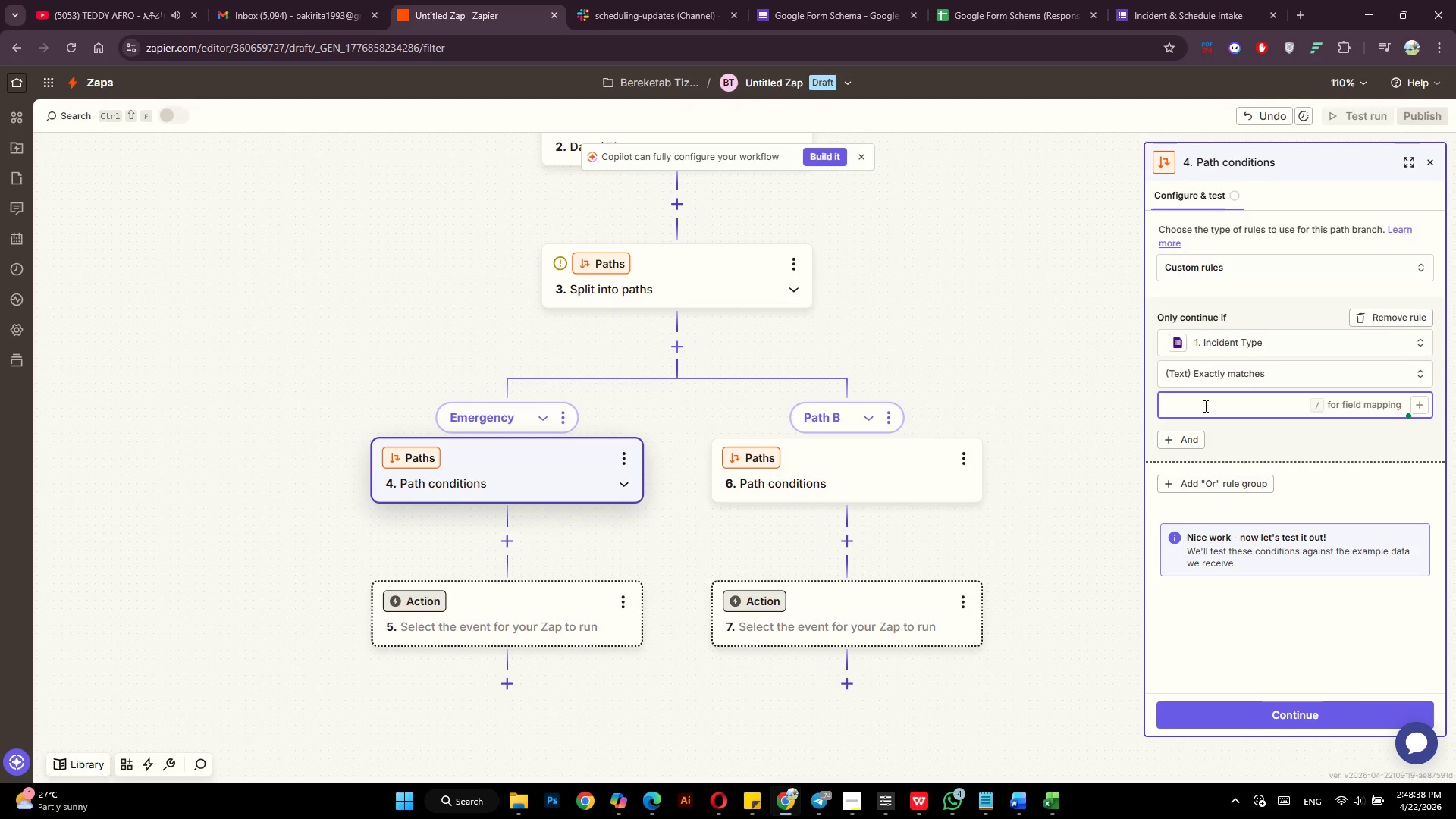 
type(Emergency)
 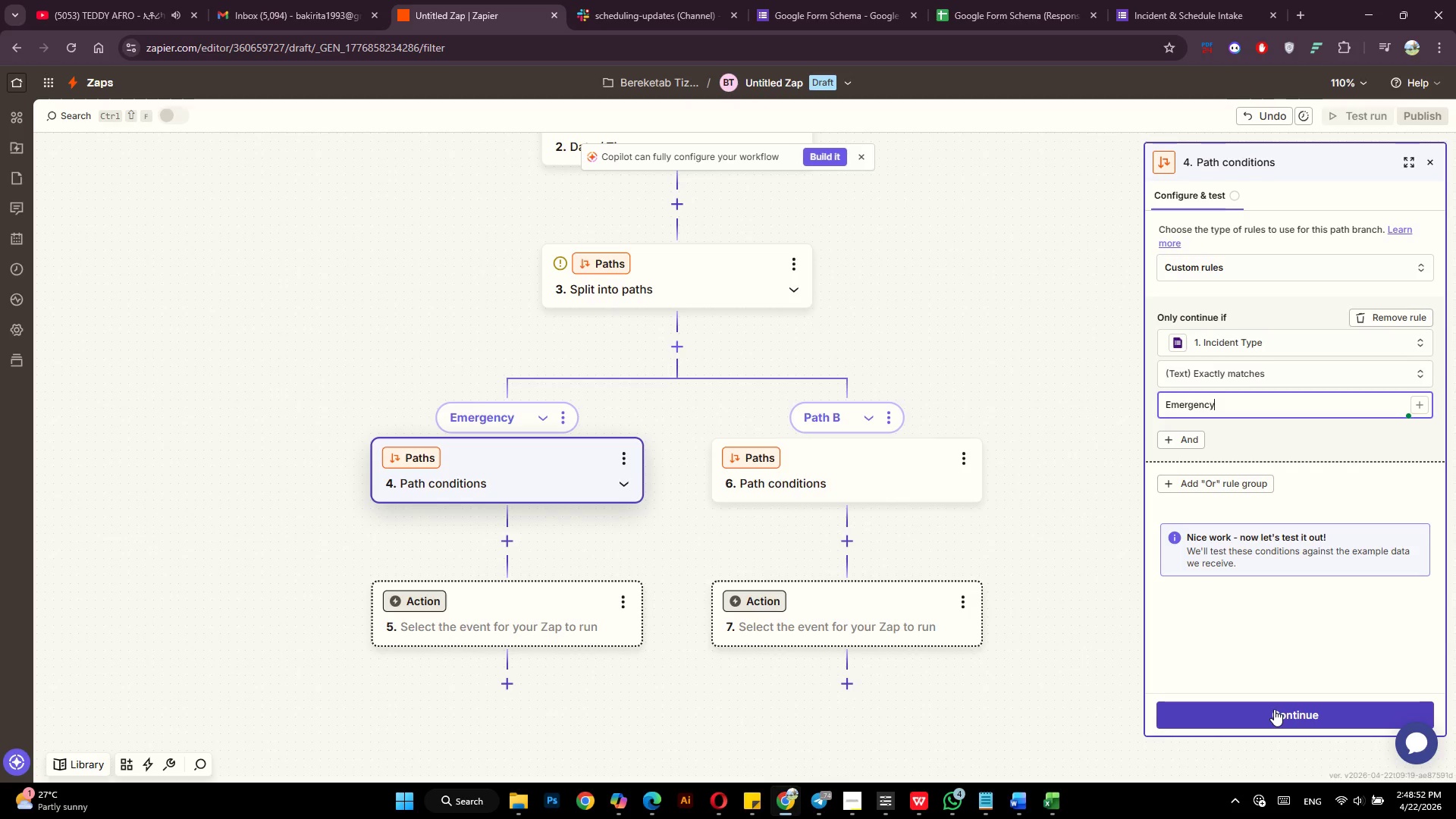 
wait(14.55)
 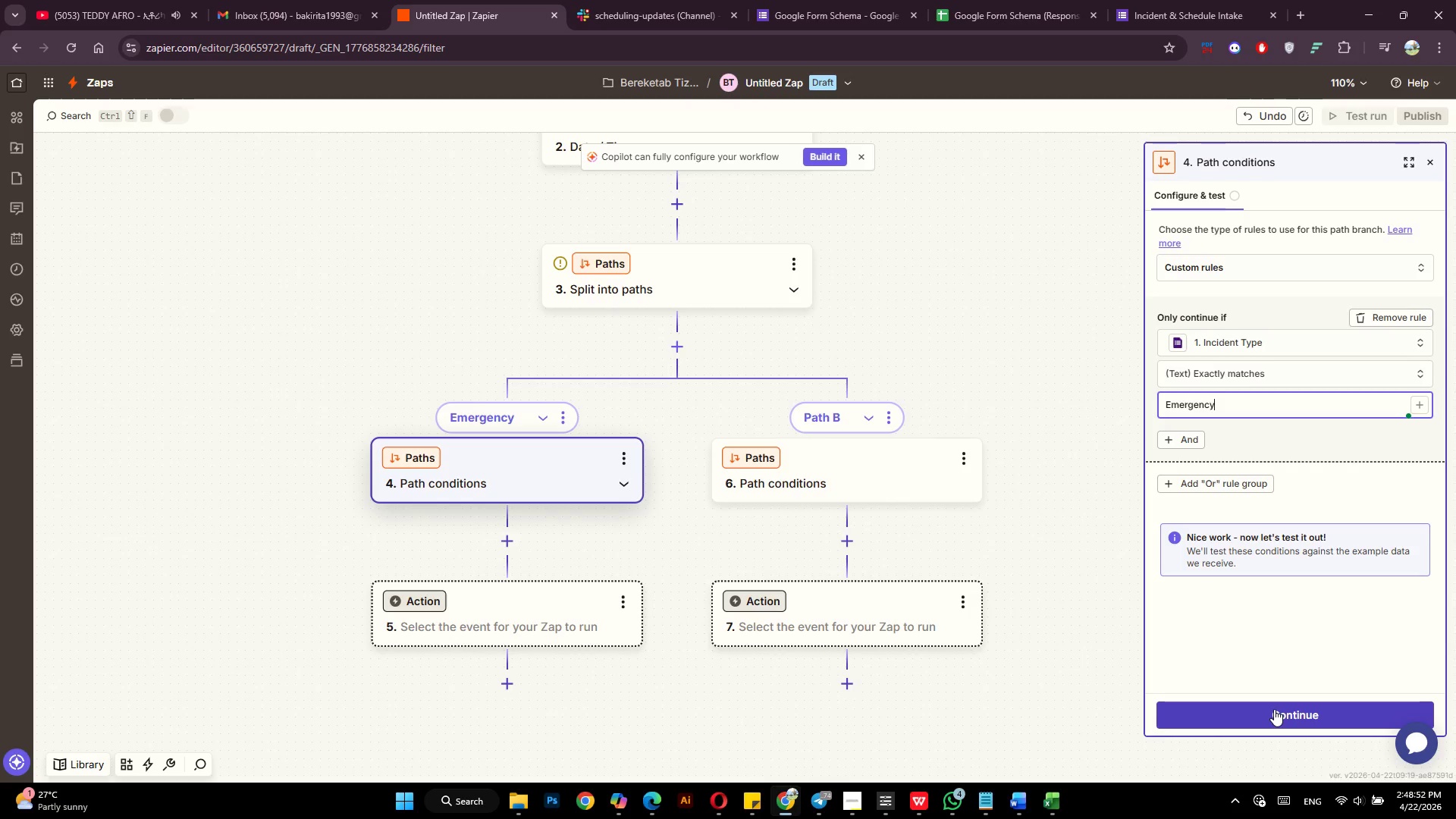 
left_click([1273, 708])
 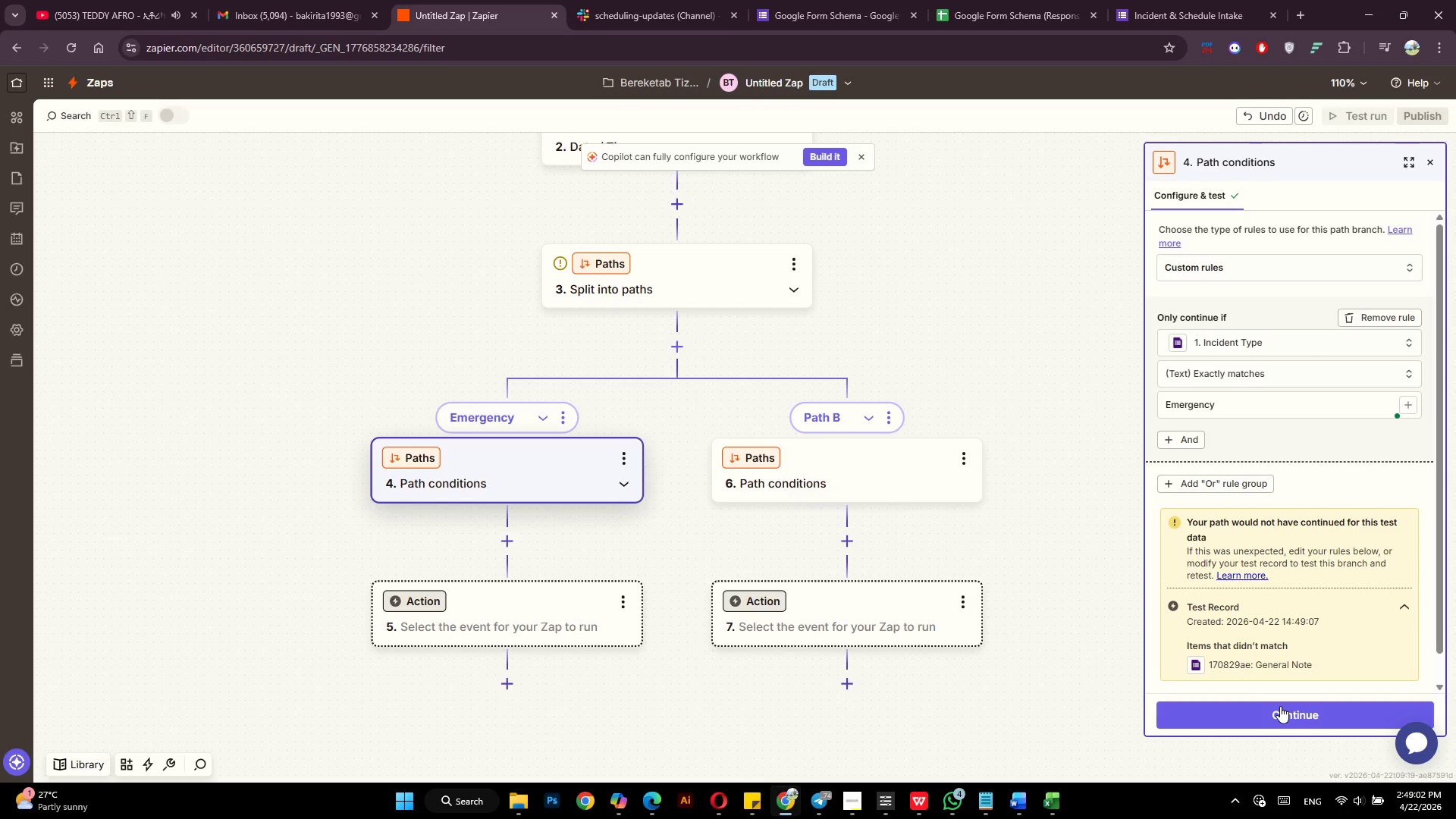 
wait(9.89)
 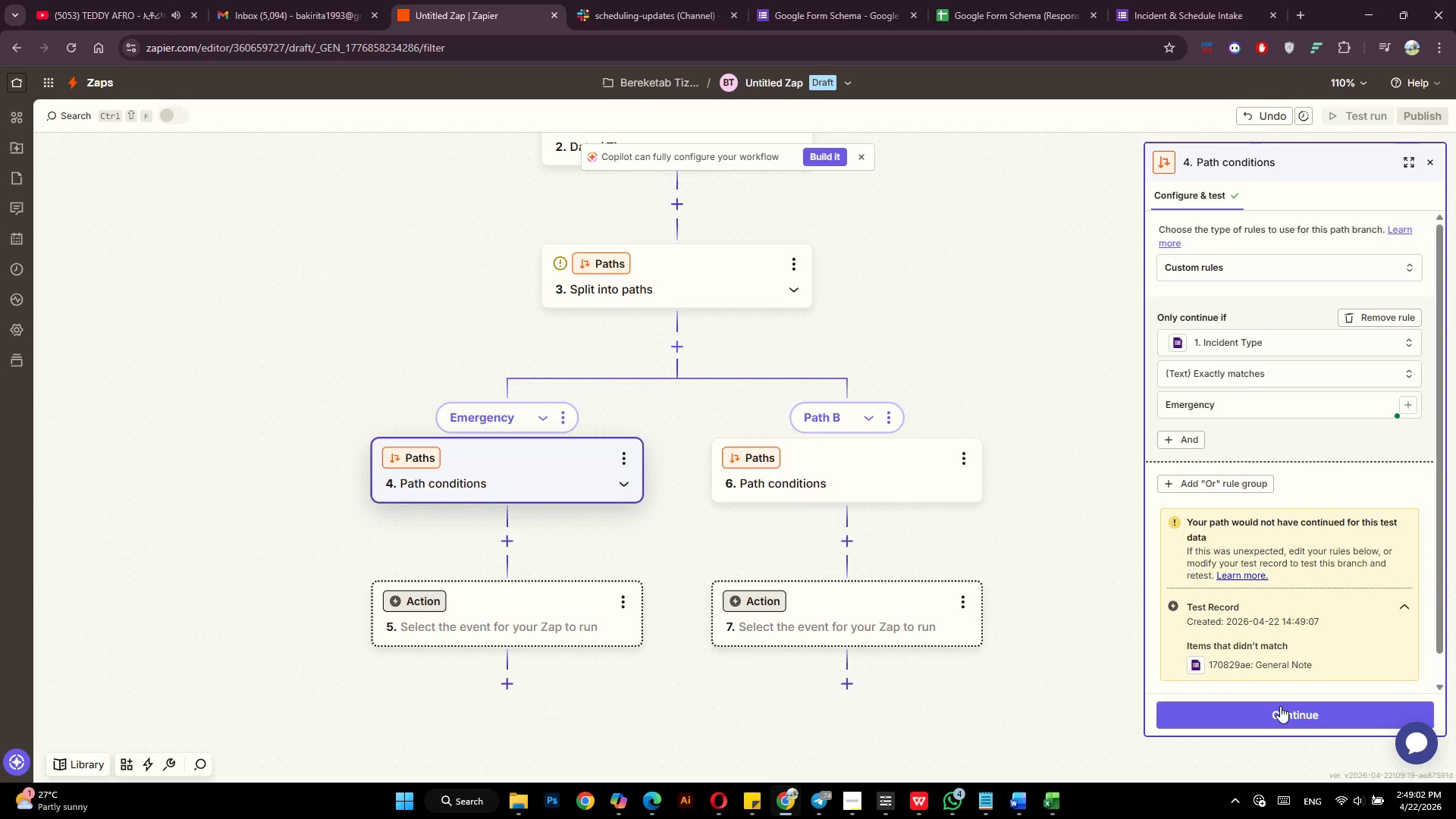 
left_click([420, 598])
 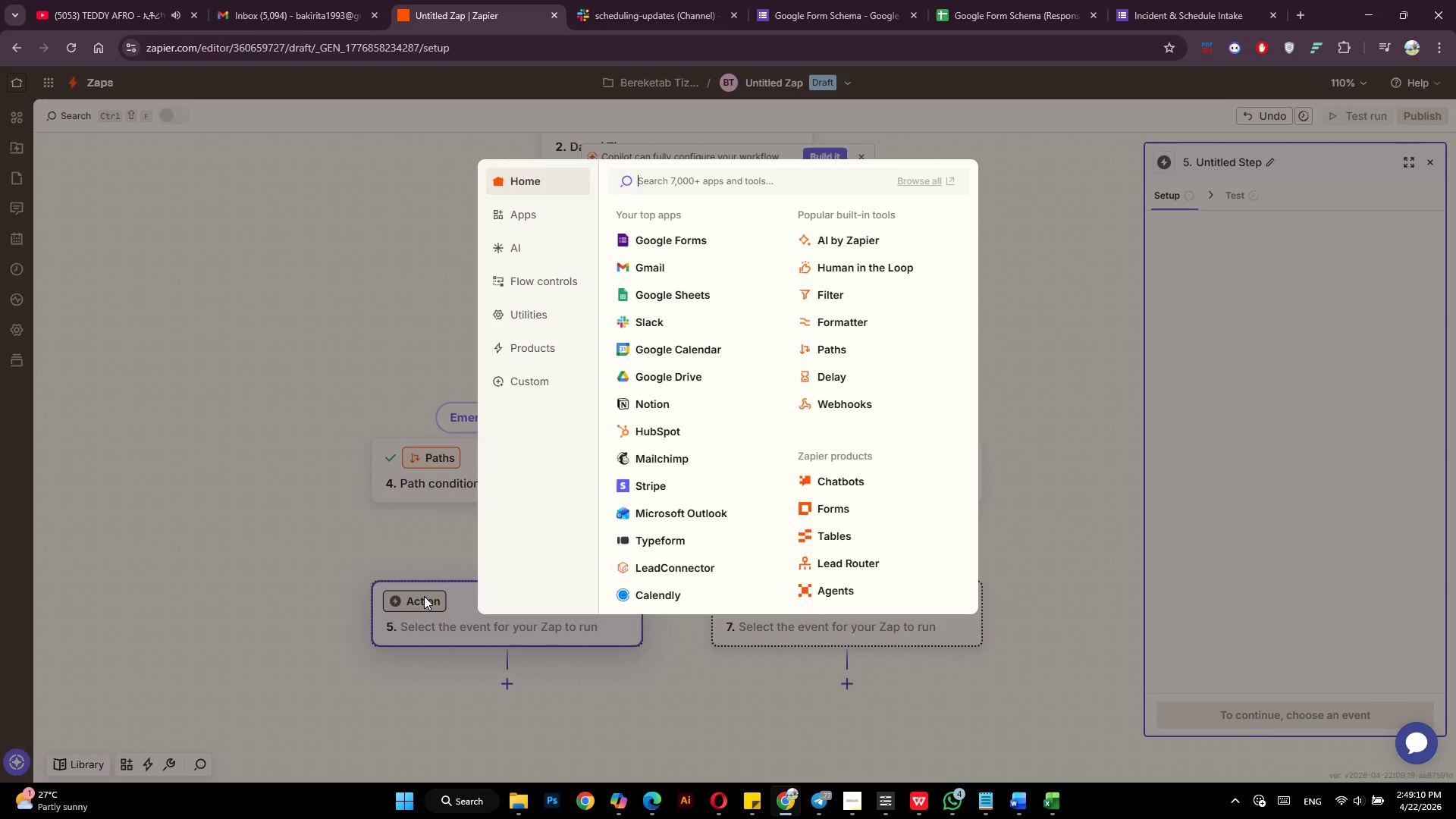 
wait(8.05)
 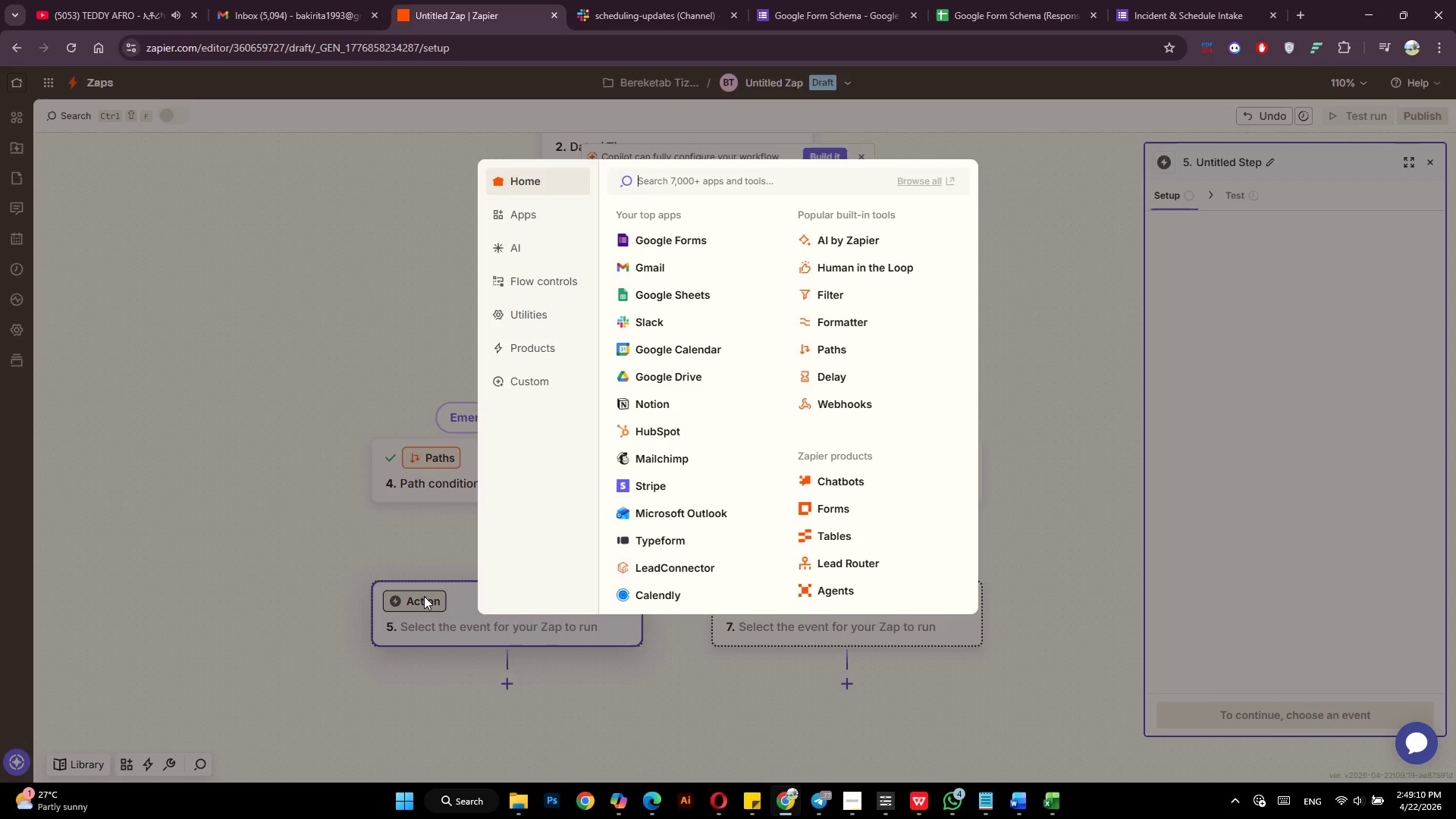 
left_click([693, 185])
 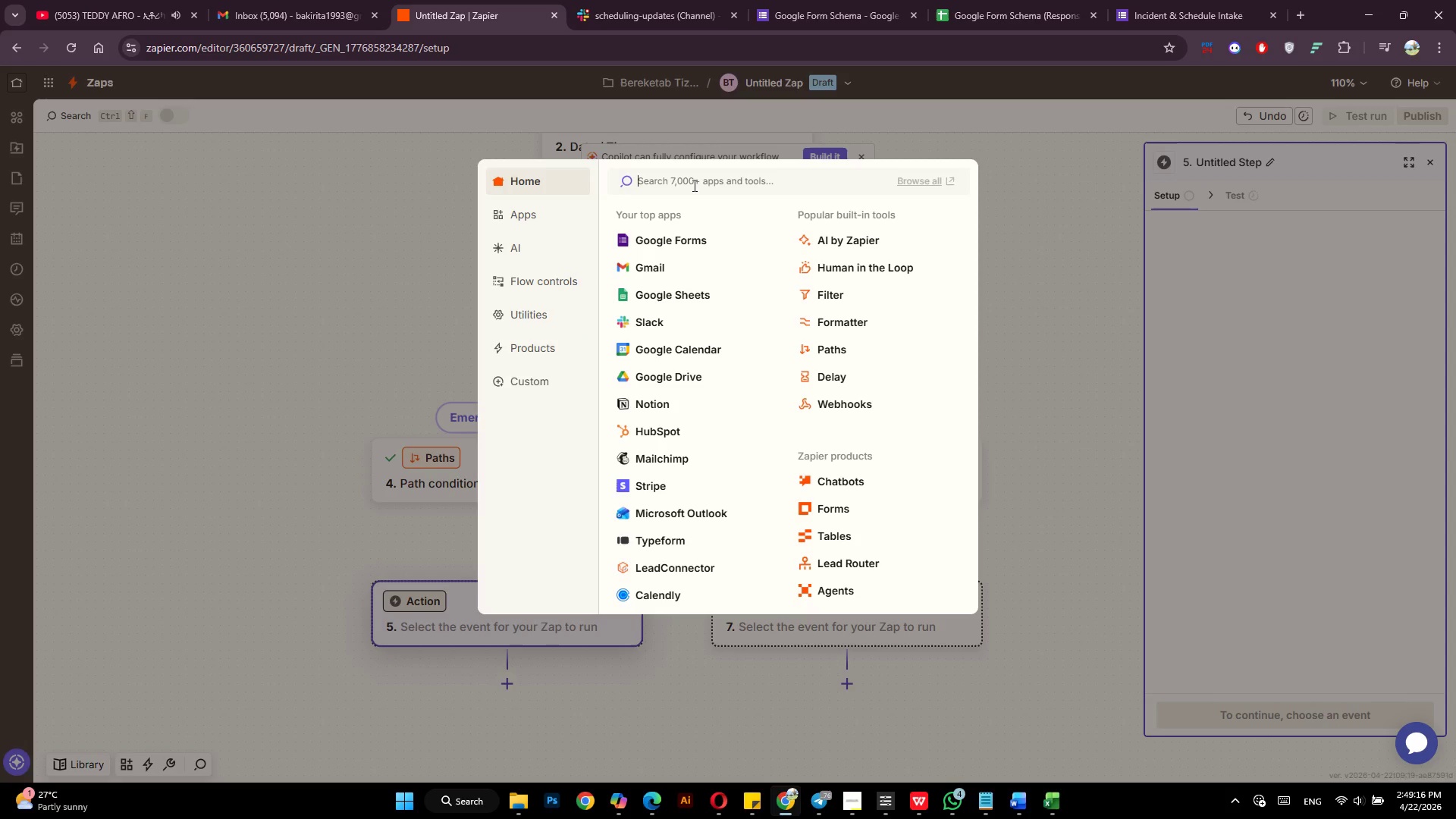 
type(slack)
key(Backspace)
type(ck)
 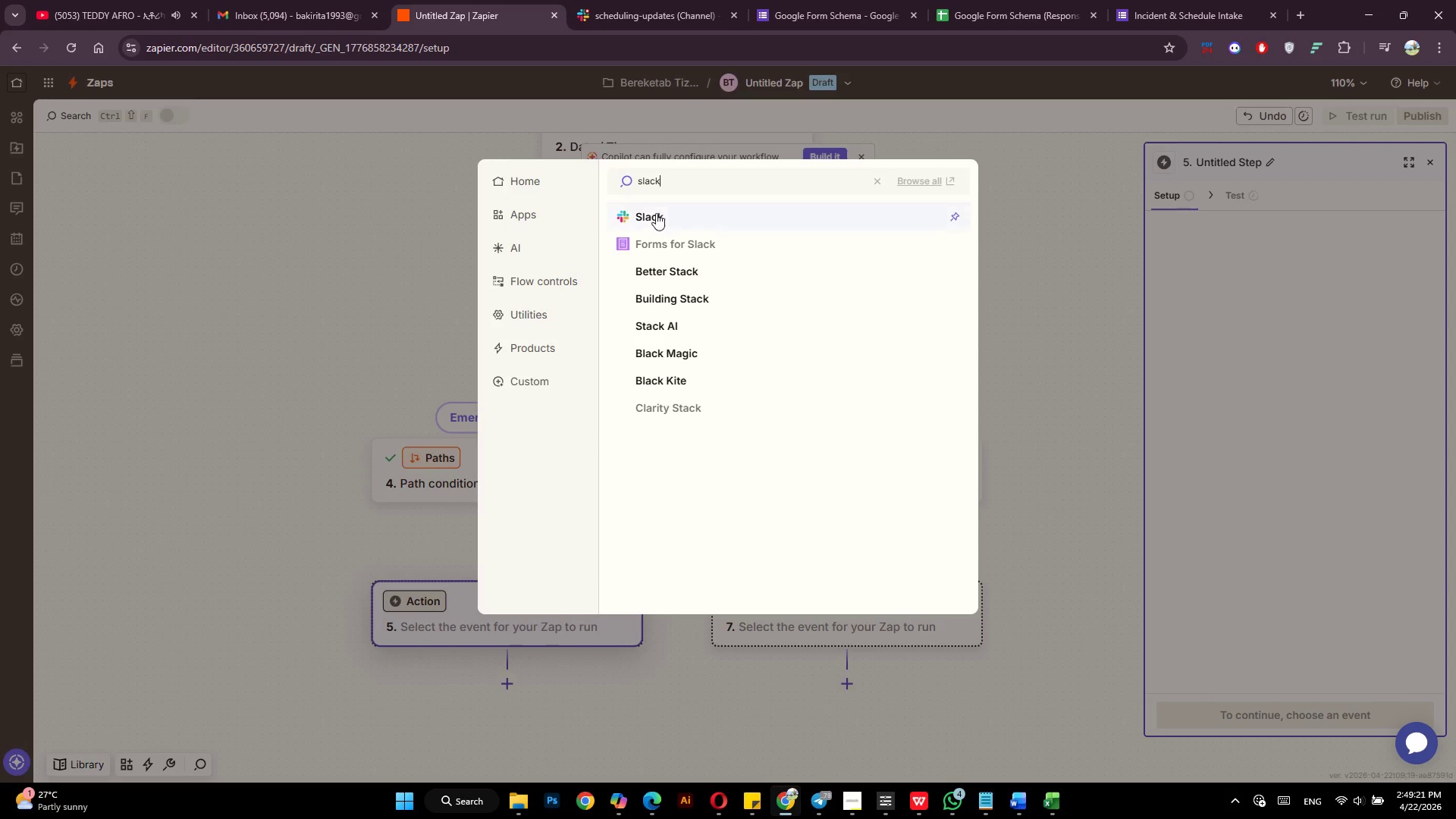 
left_click([649, 216])
 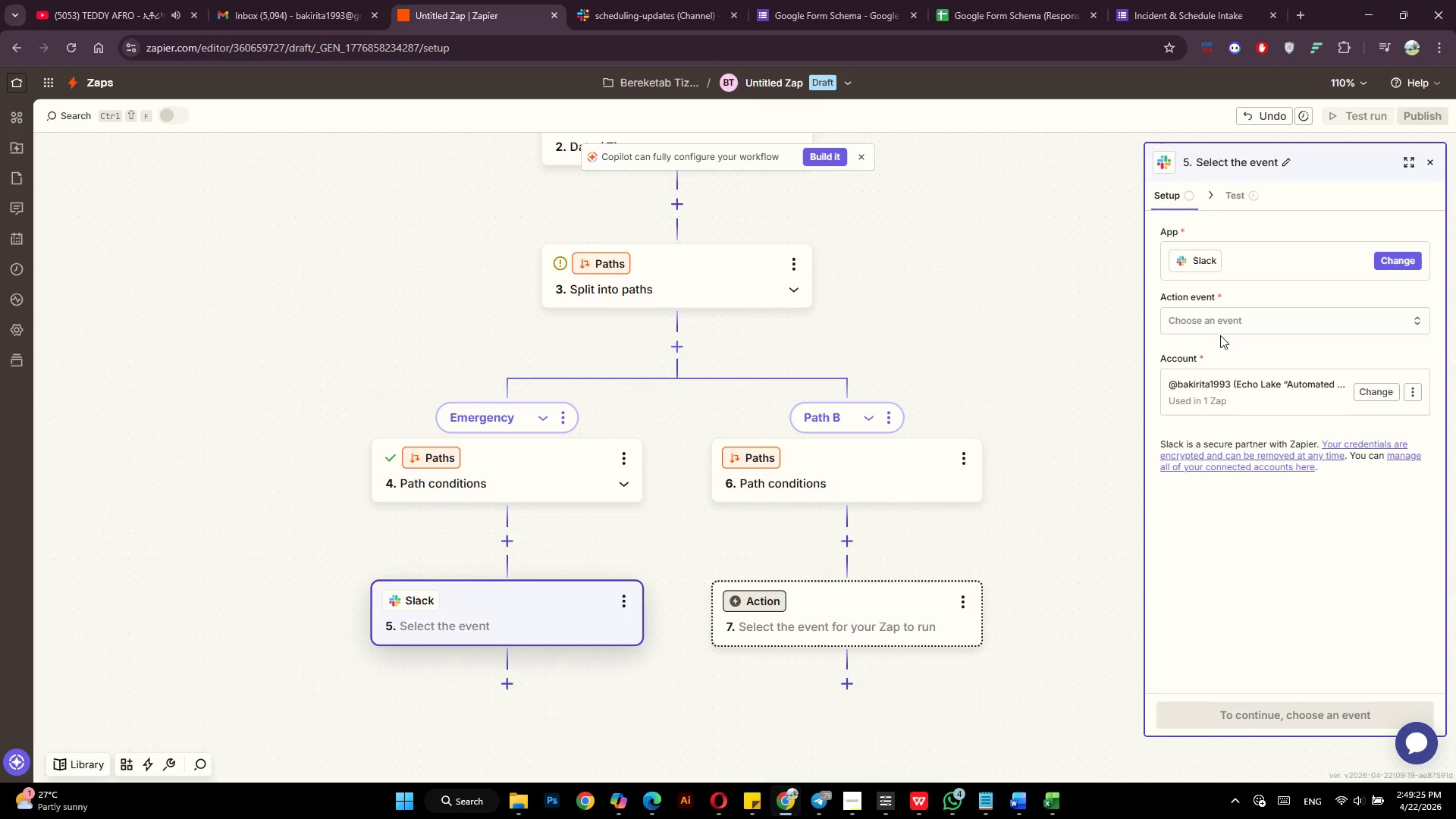 
left_click([1228, 317])
 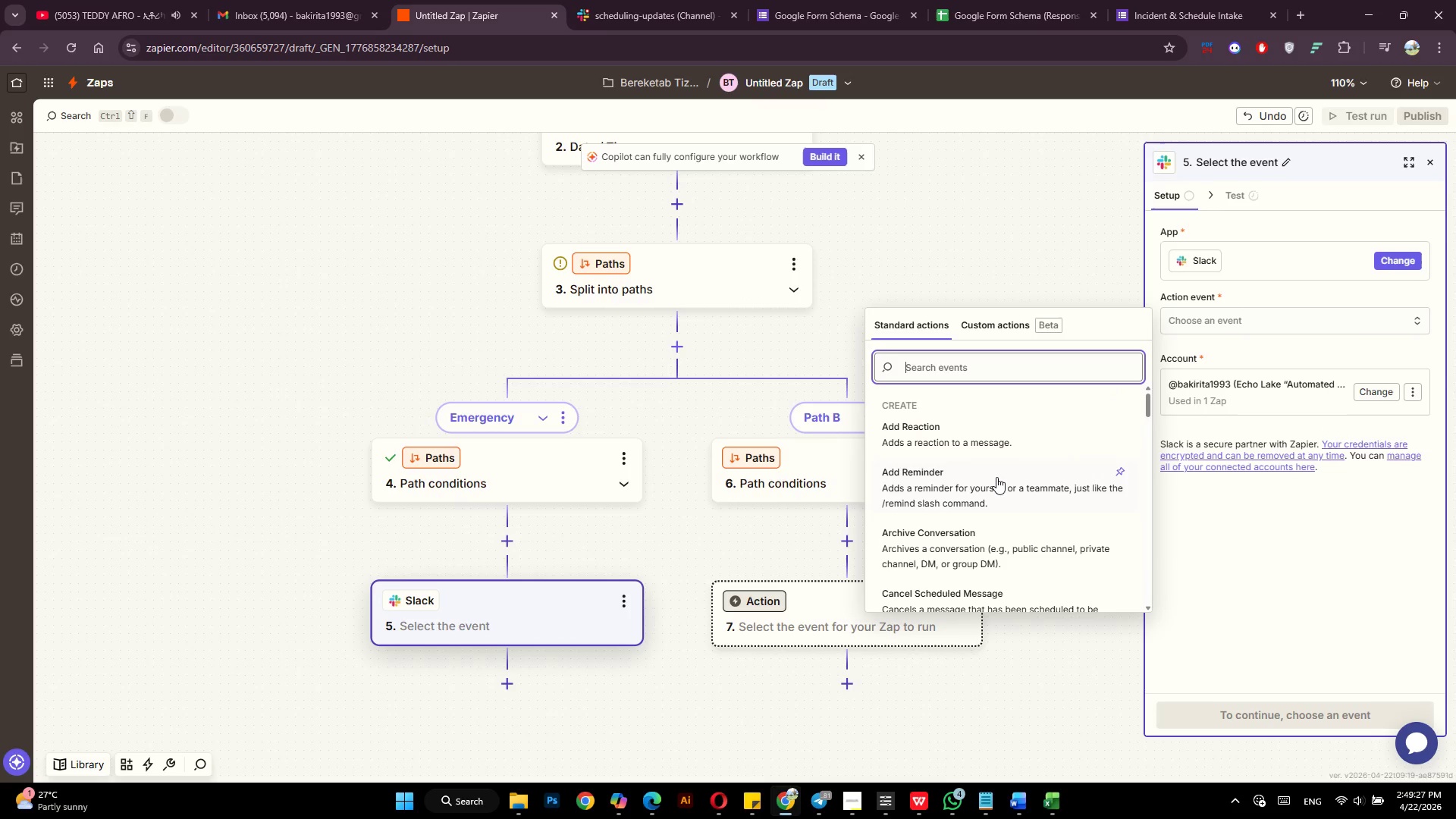 
scroll: coordinate [947, 498], scroll_direction: down, amount: 6.0
 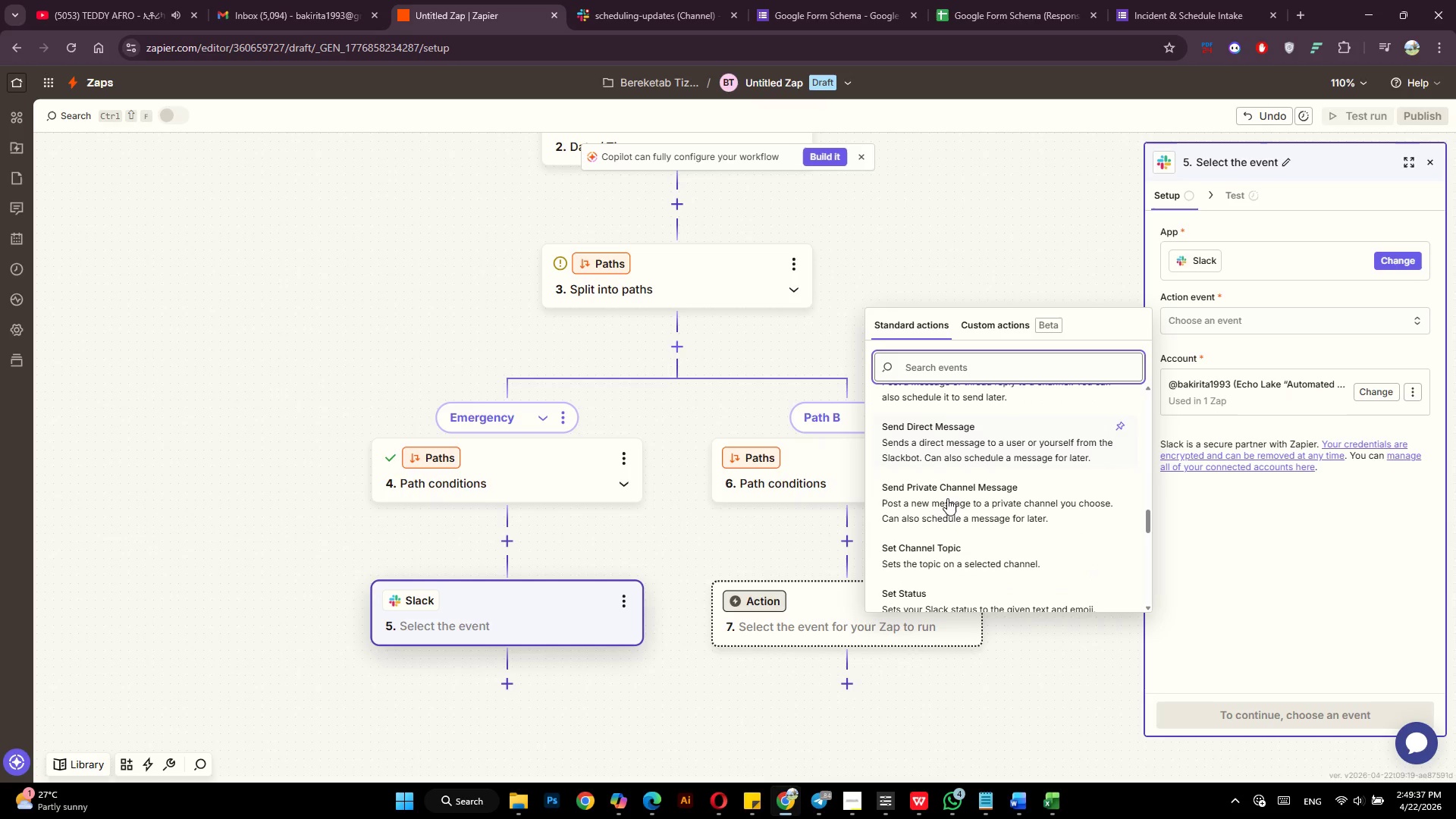 
scroll: coordinate [947, 498], scroll_direction: up, amount: 1.0
 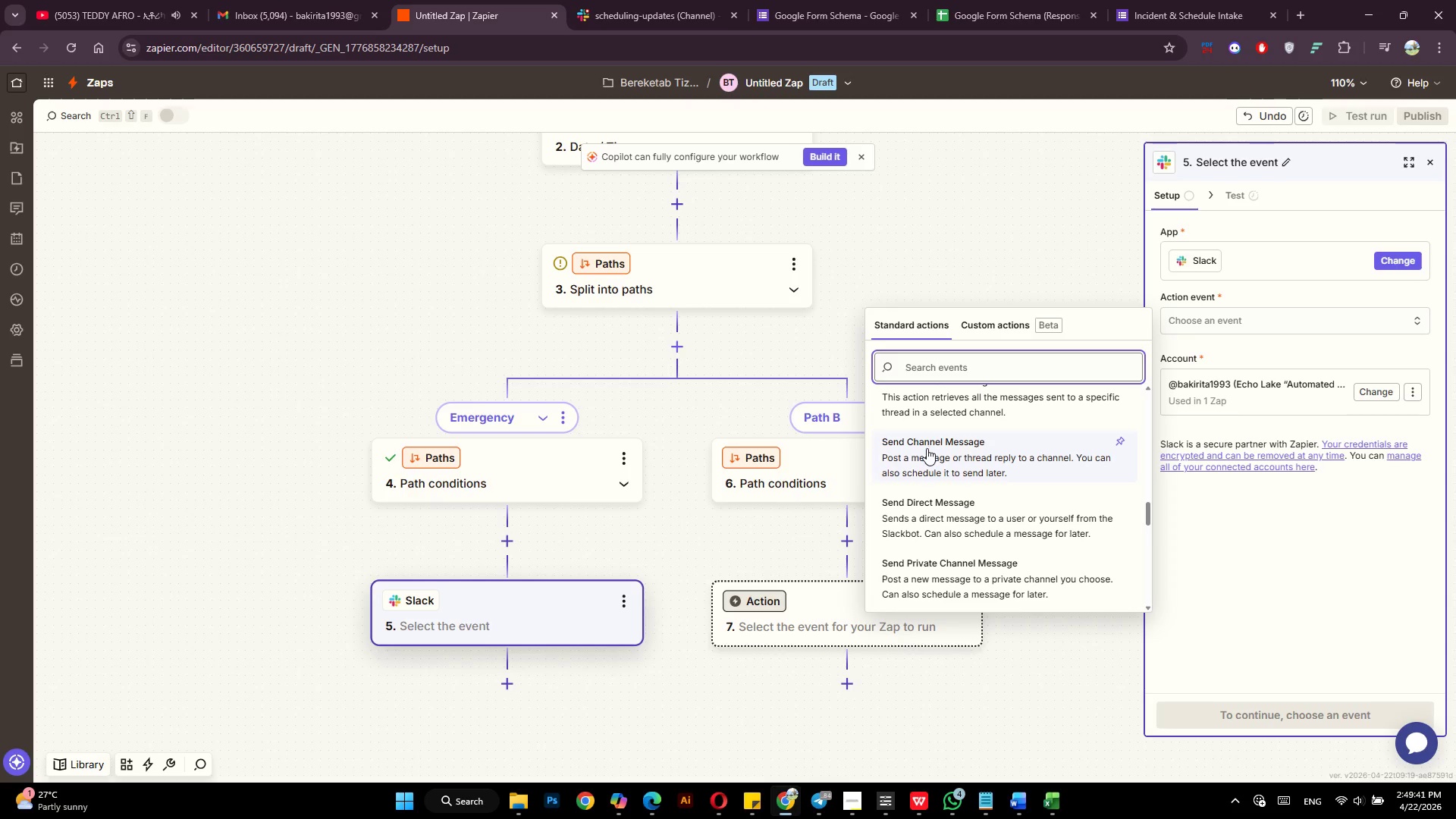 
left_click([927, 450])
 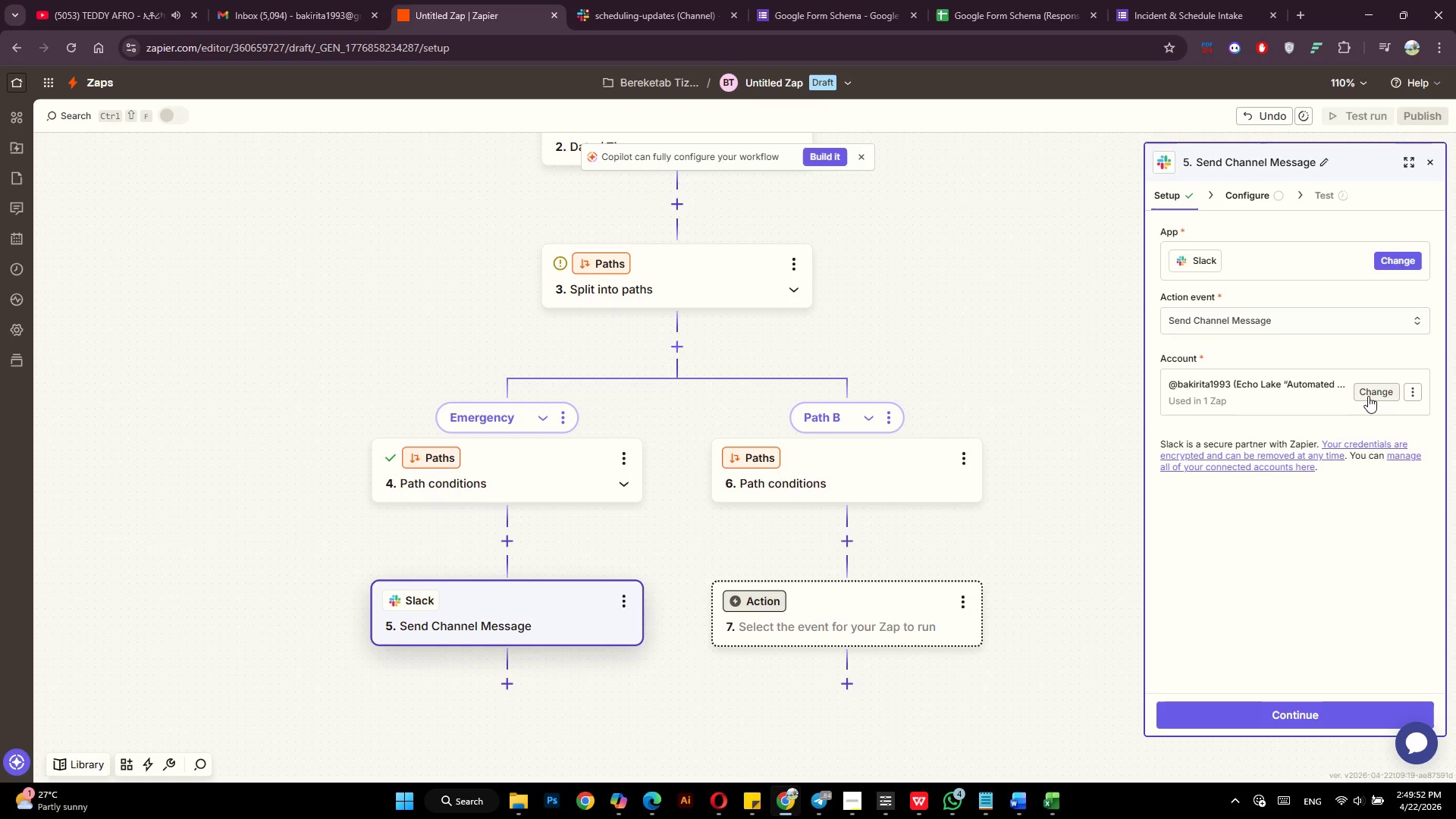 
wait(14.25)
 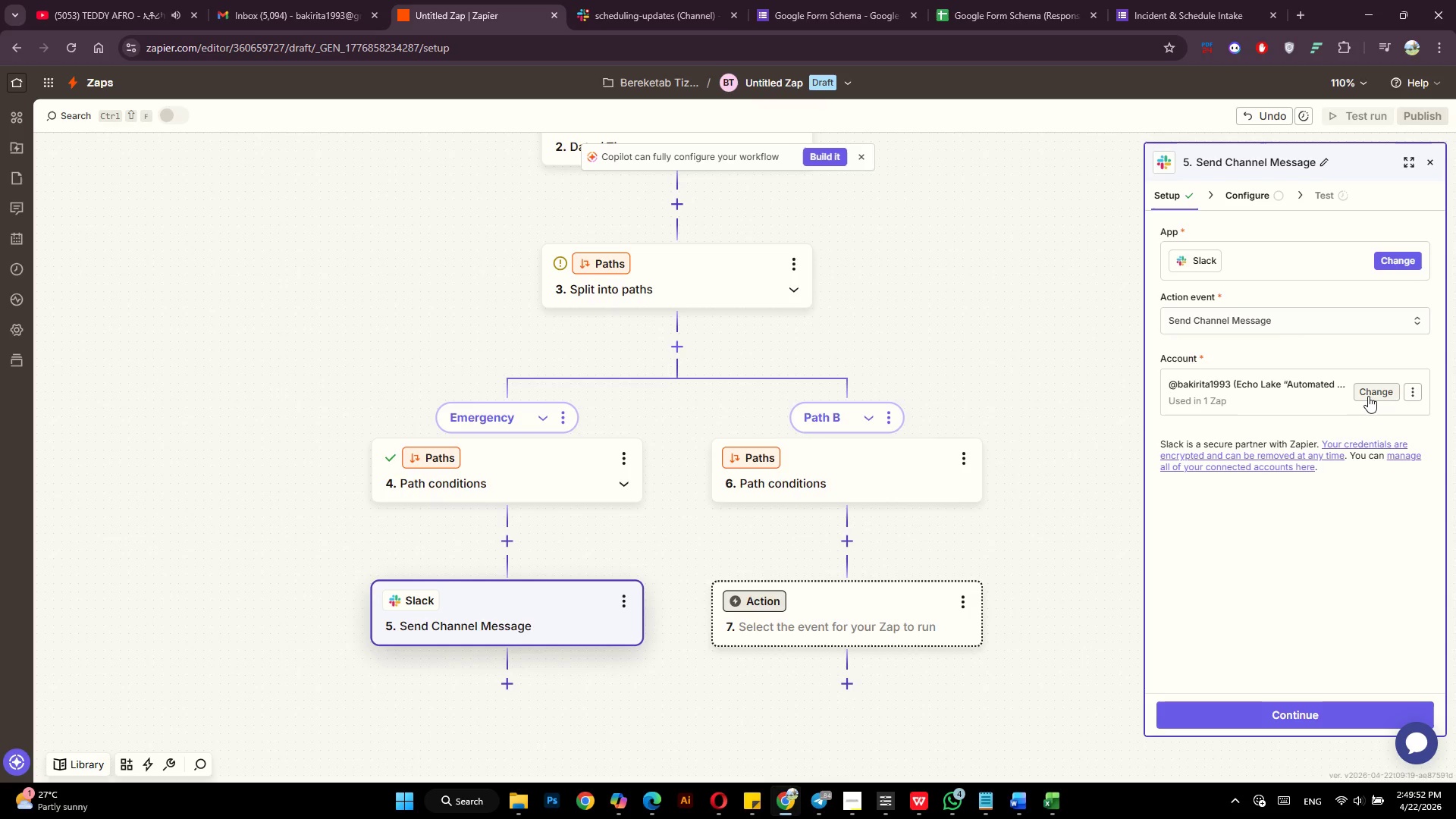 
left_click([642, 6])
 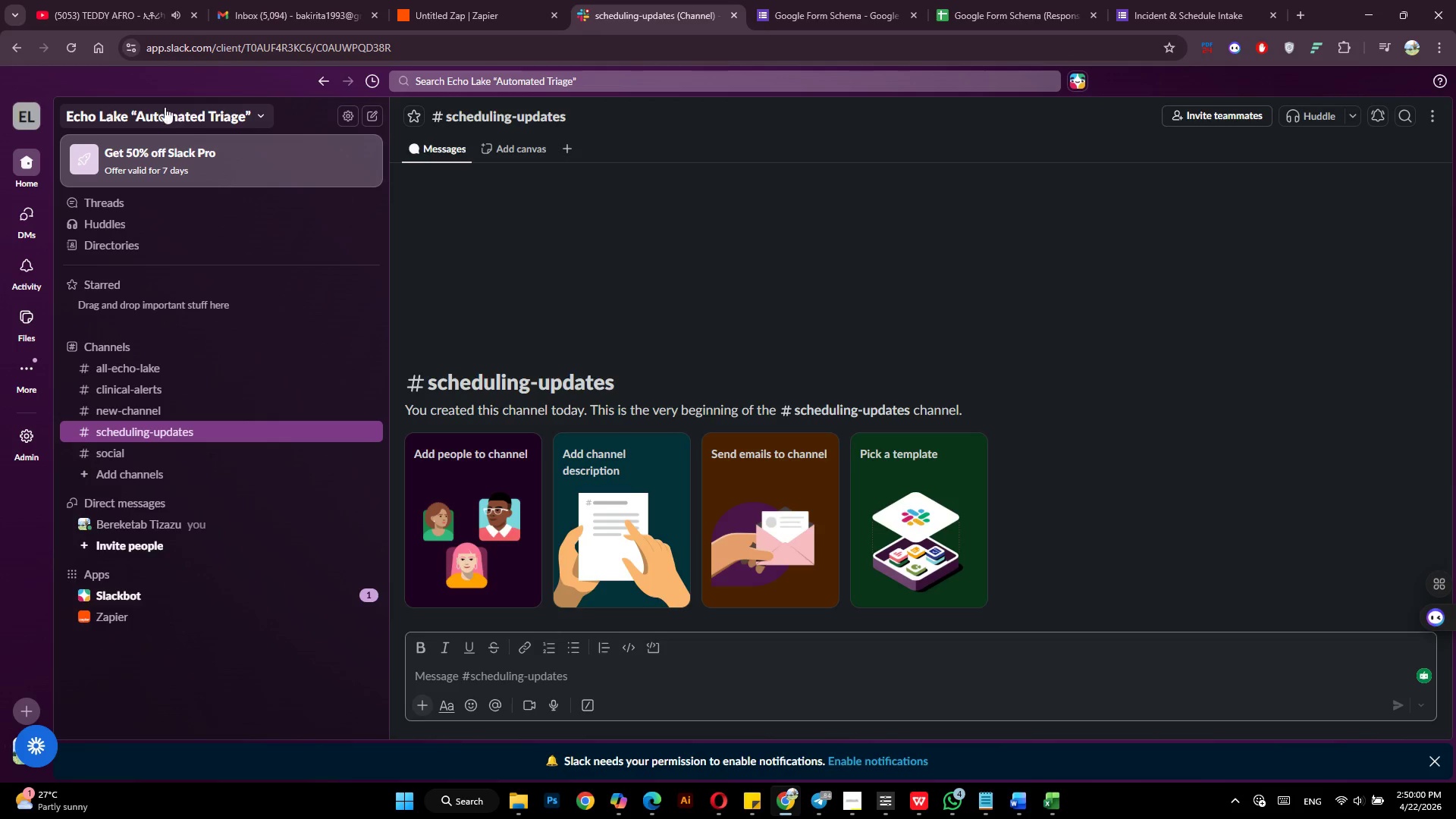 
left_click([438, 8])
 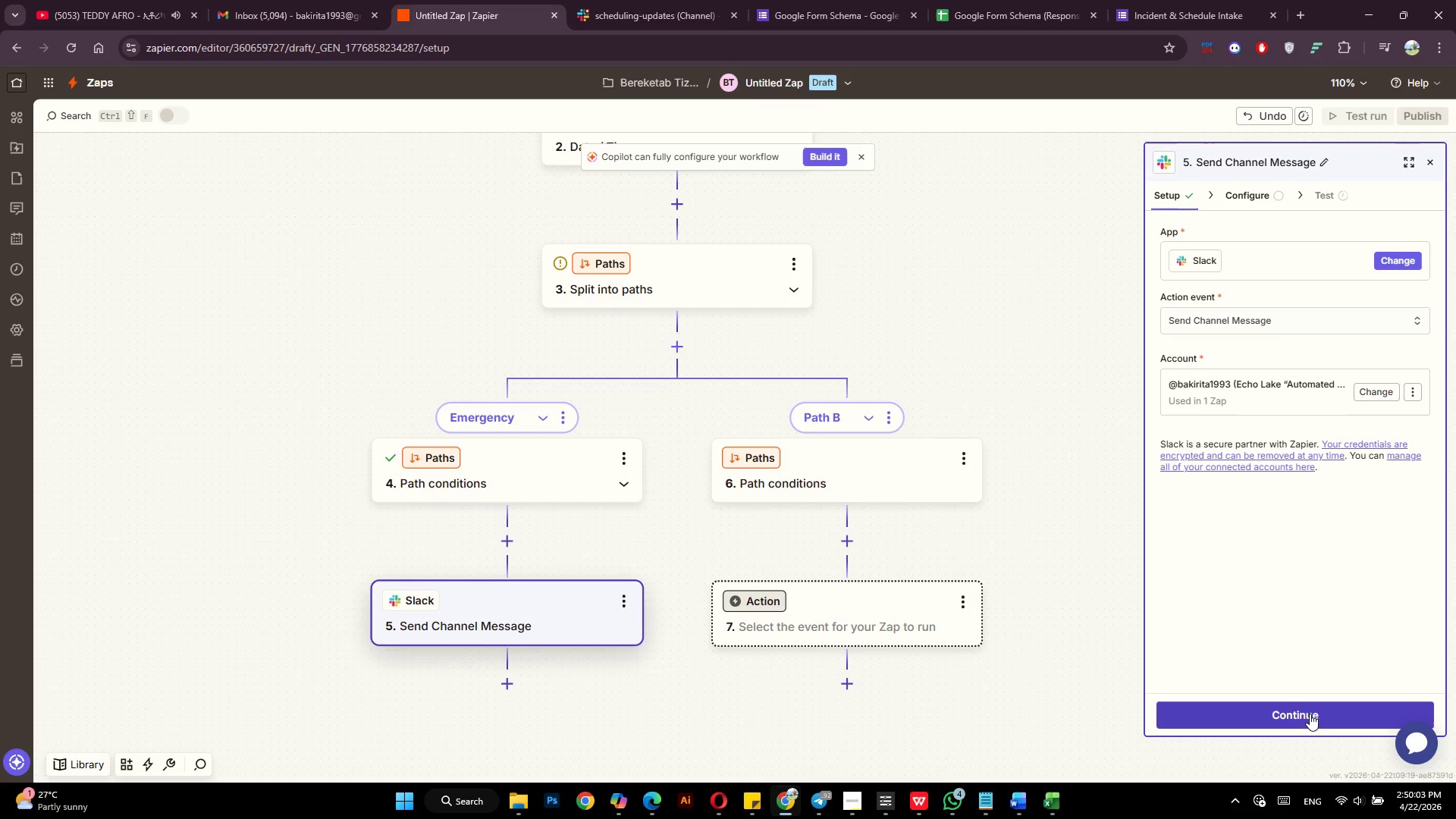 
left_click([1310, 714])
 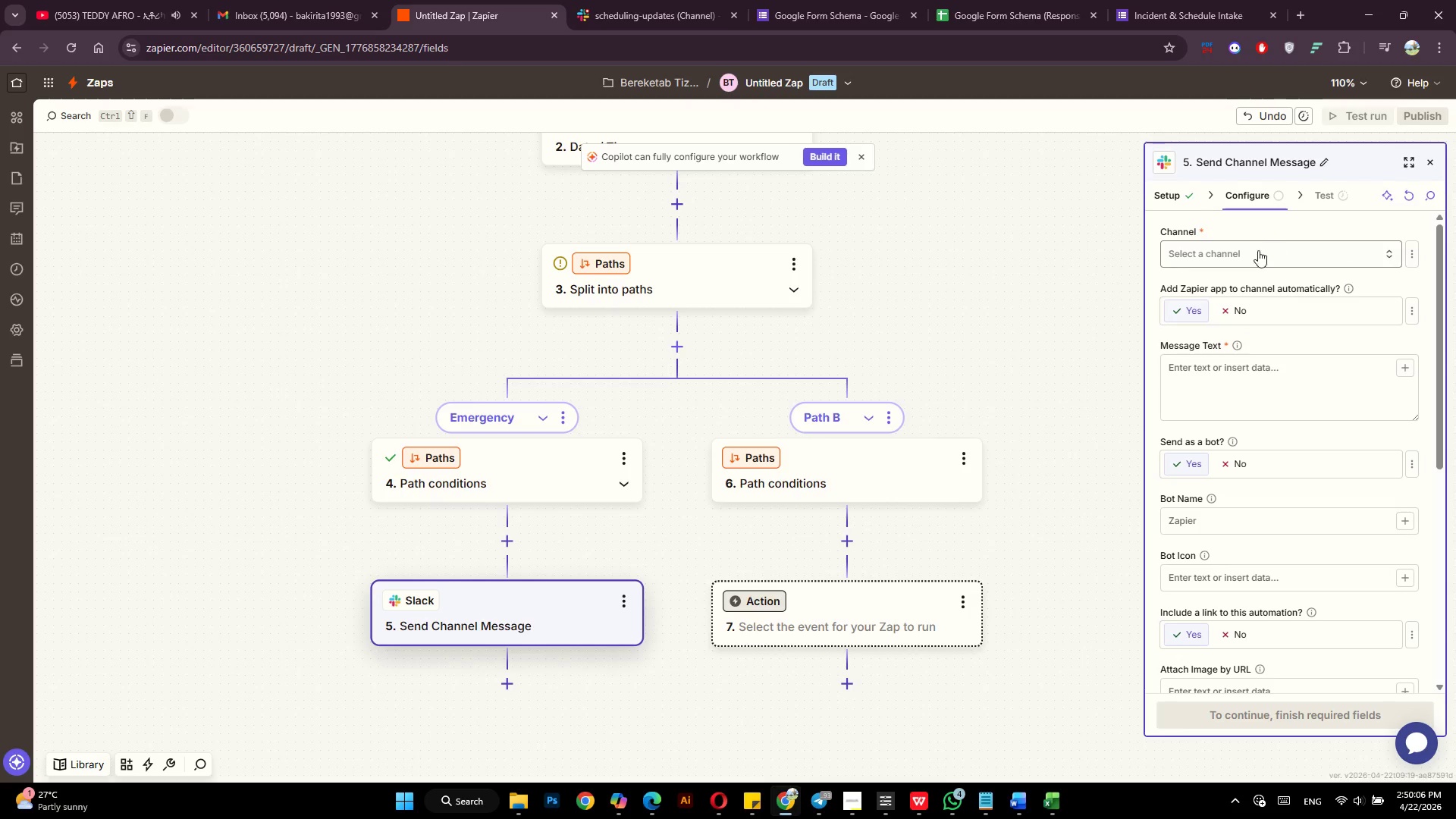 
left_click([1252, 254])
 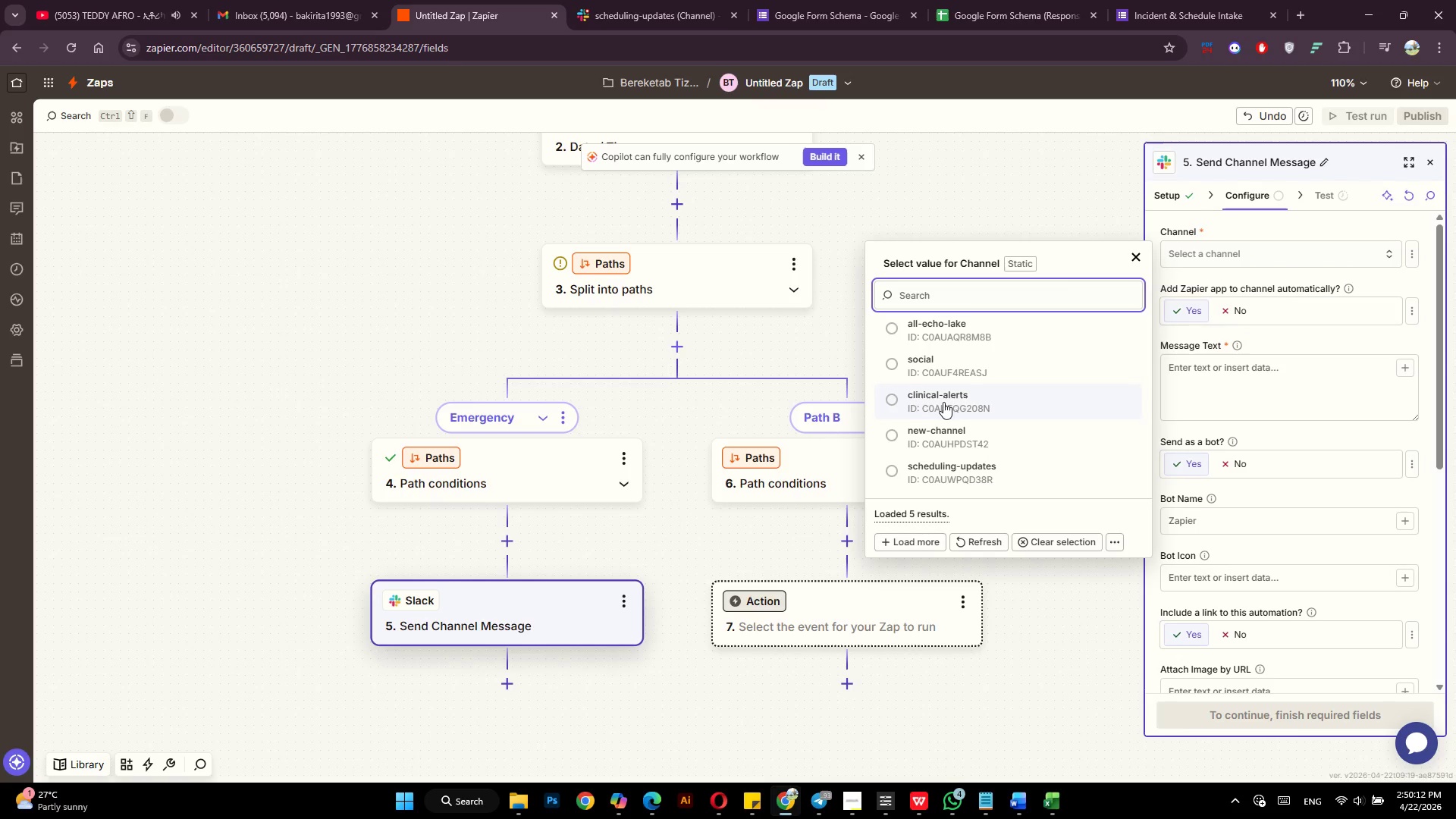 
wait(6.83)
 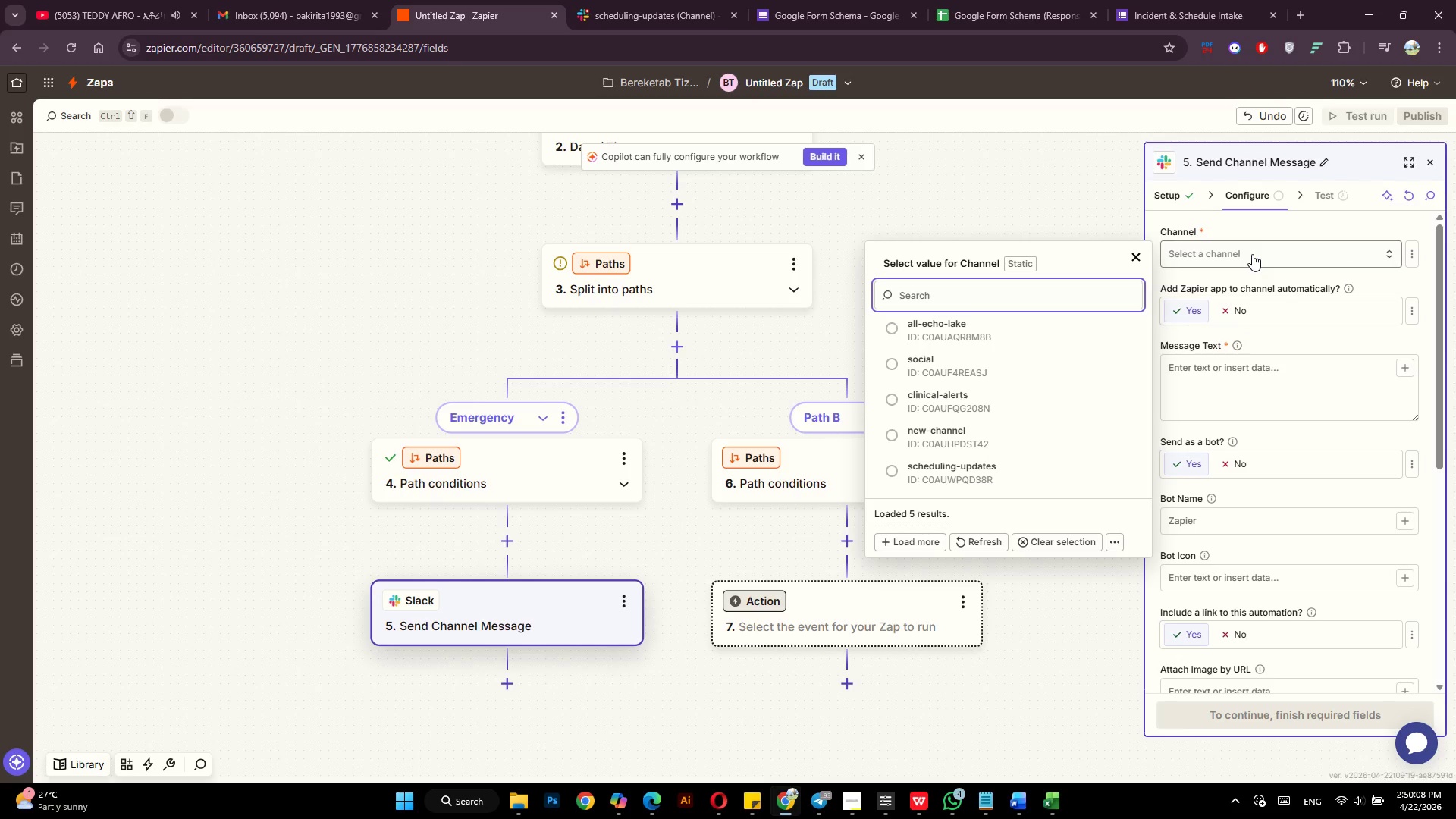 
left_click([921, 398])
 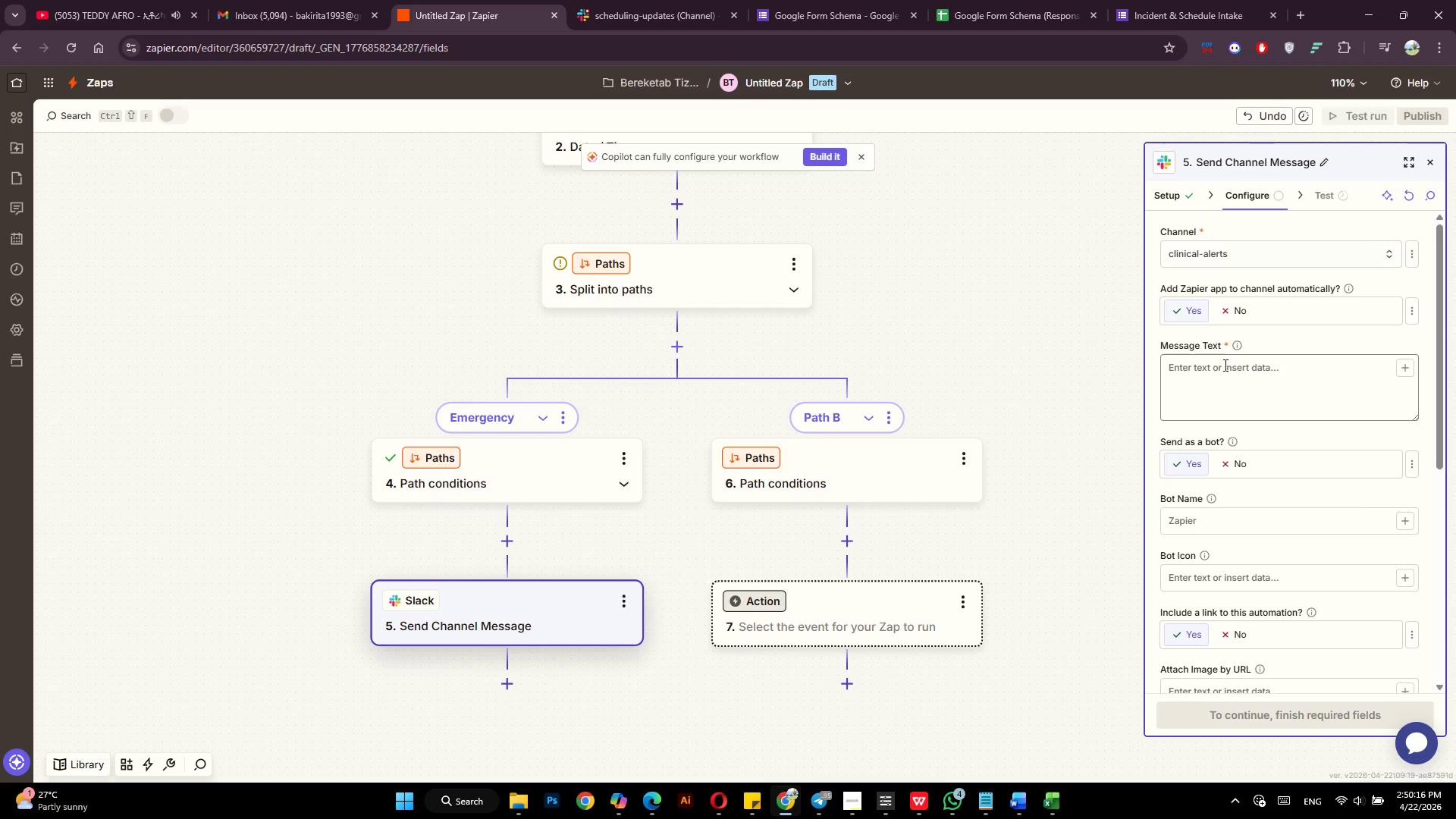 
left_click([1216, 373])
 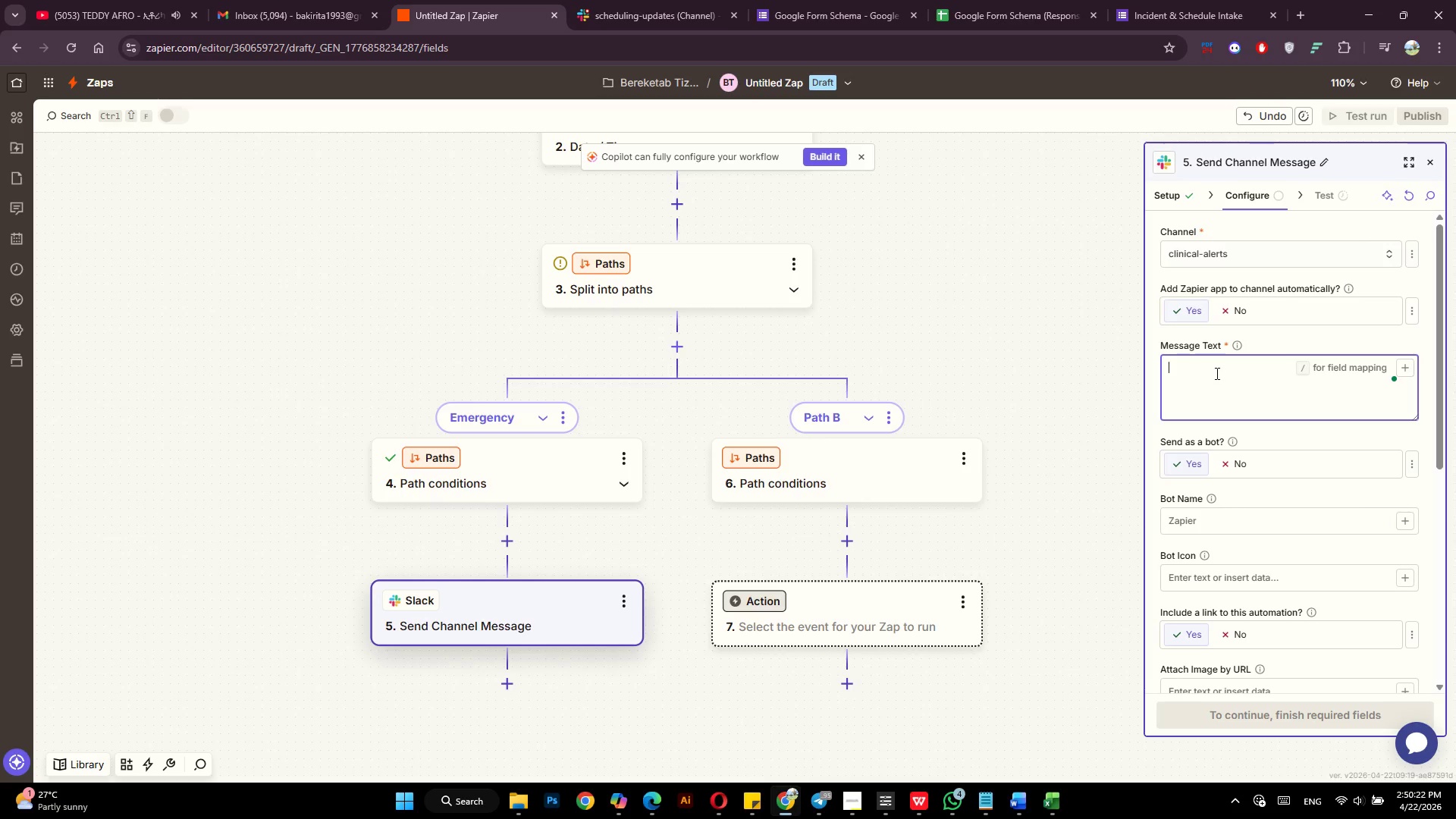 
wait(9.69)
 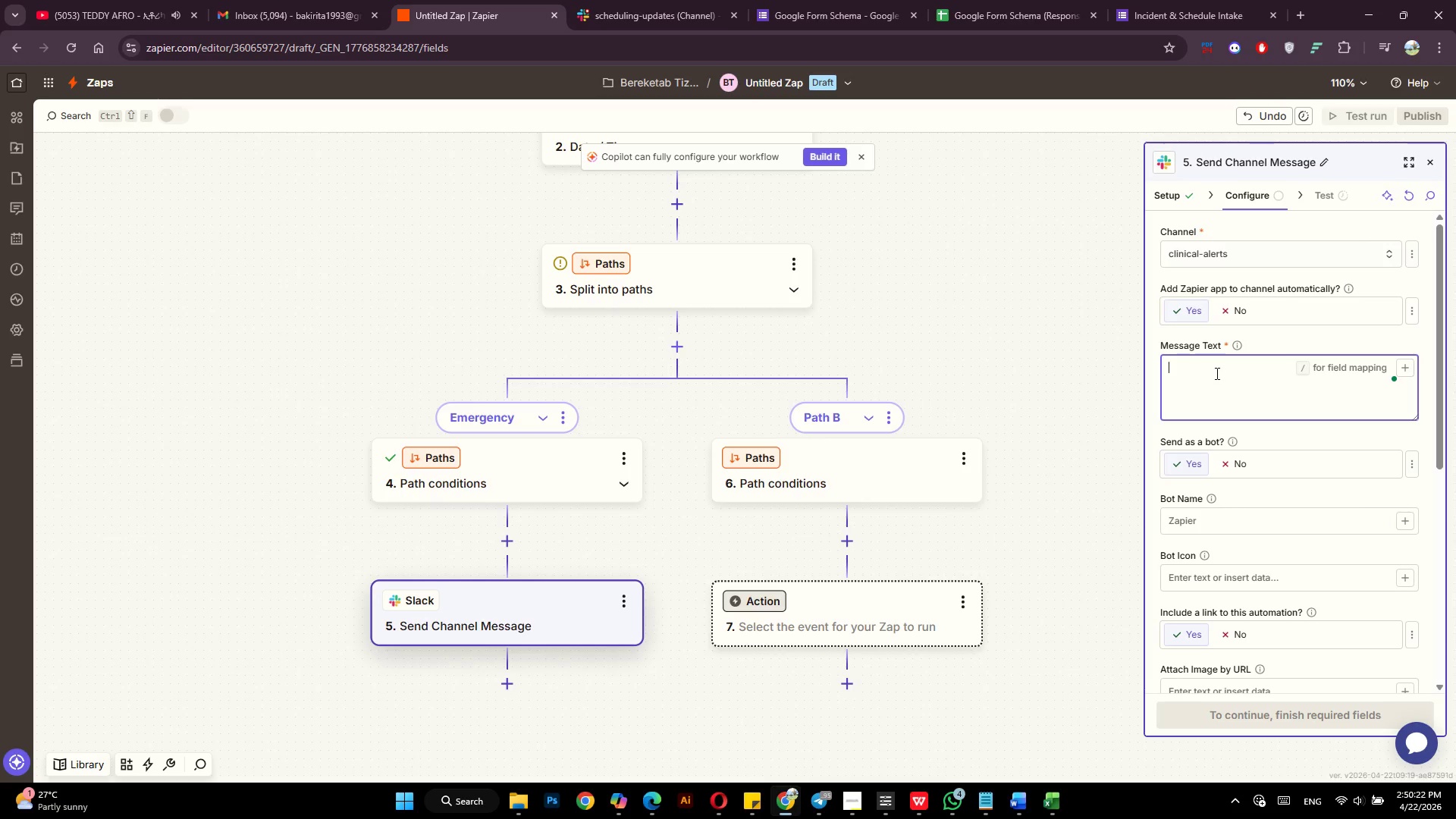 
type(*URGENT INCIDENT REPORT)
 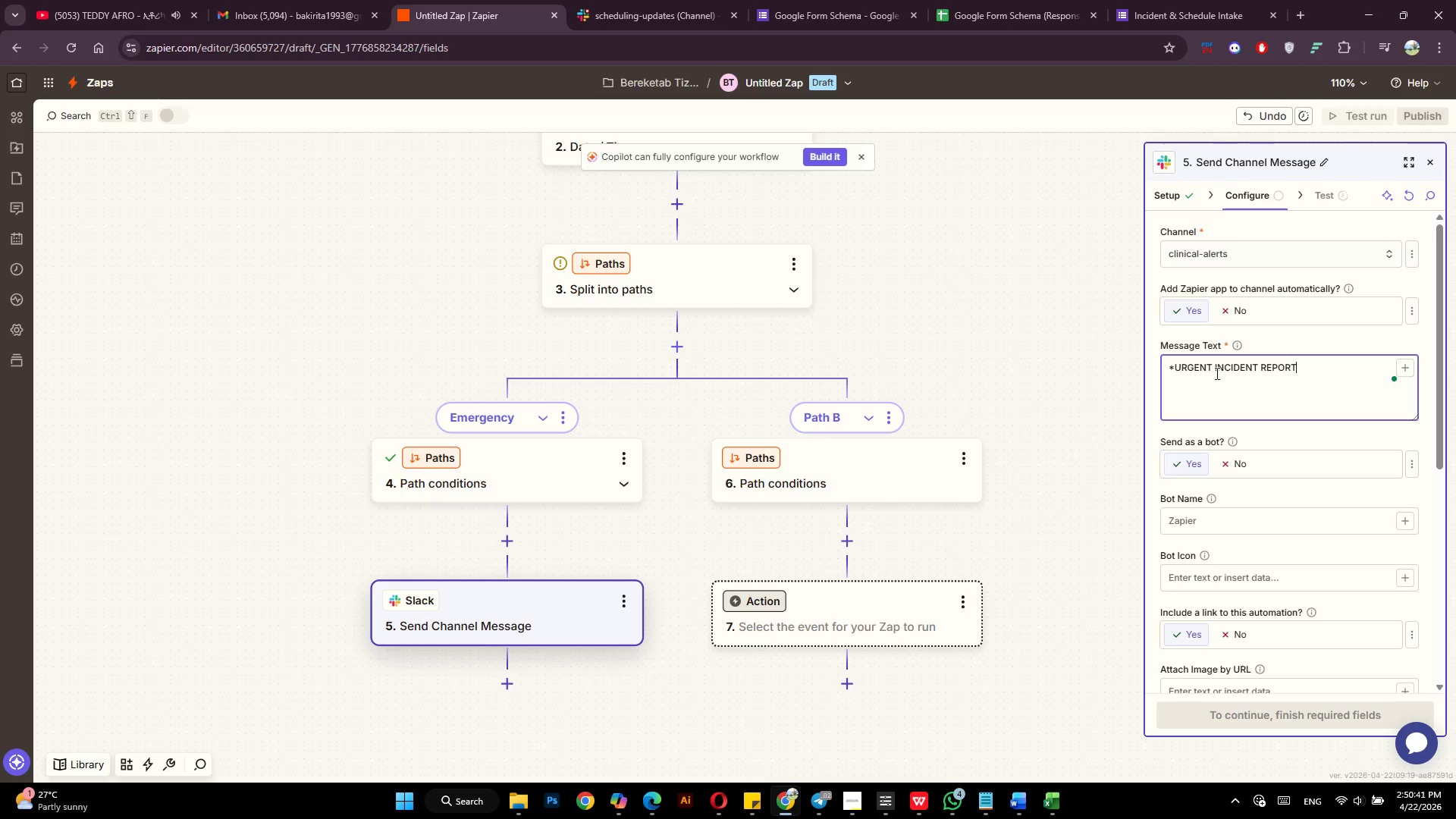 
wait(6.25)
 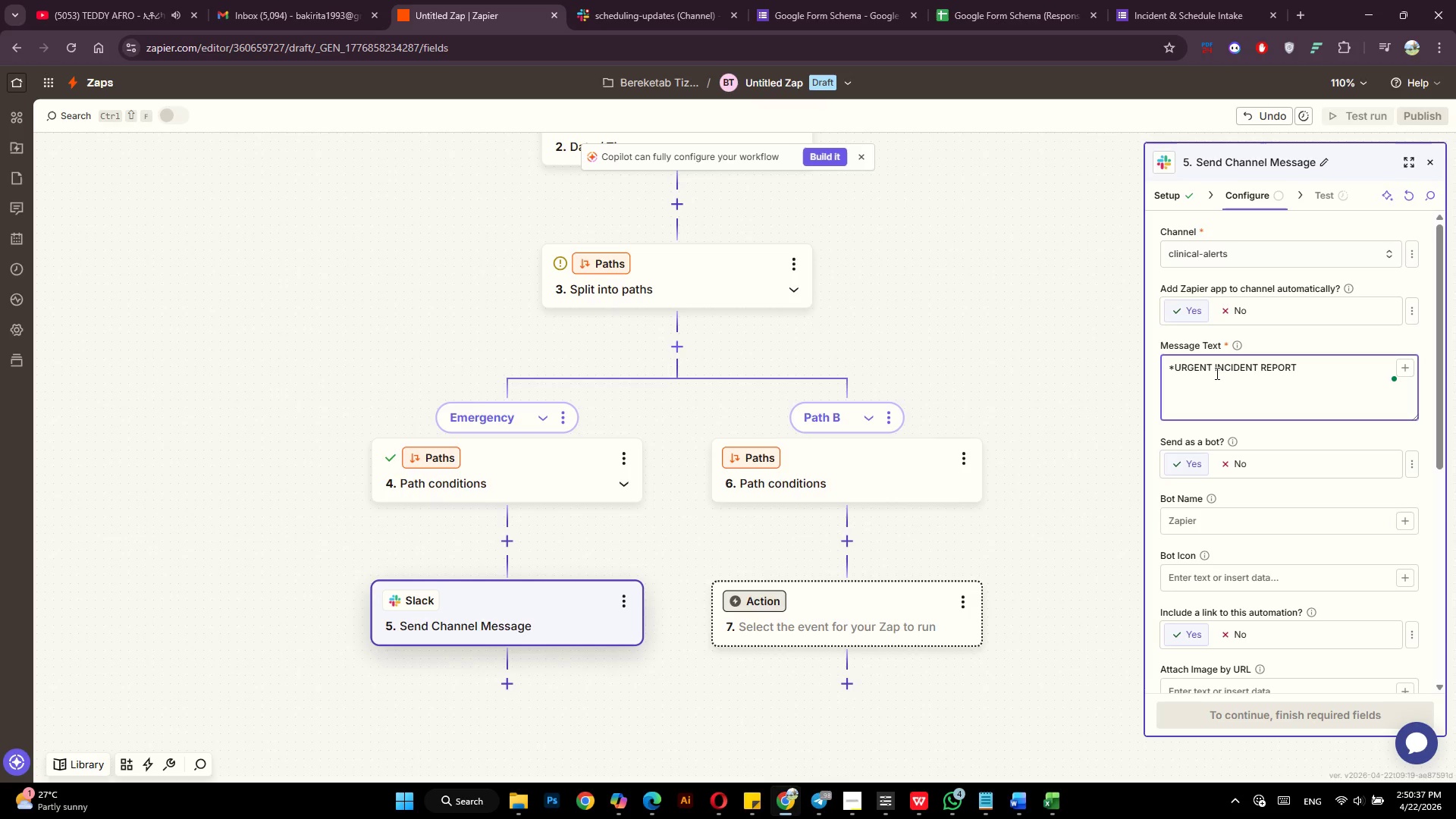 
key(Shift+ShiftLeft)
 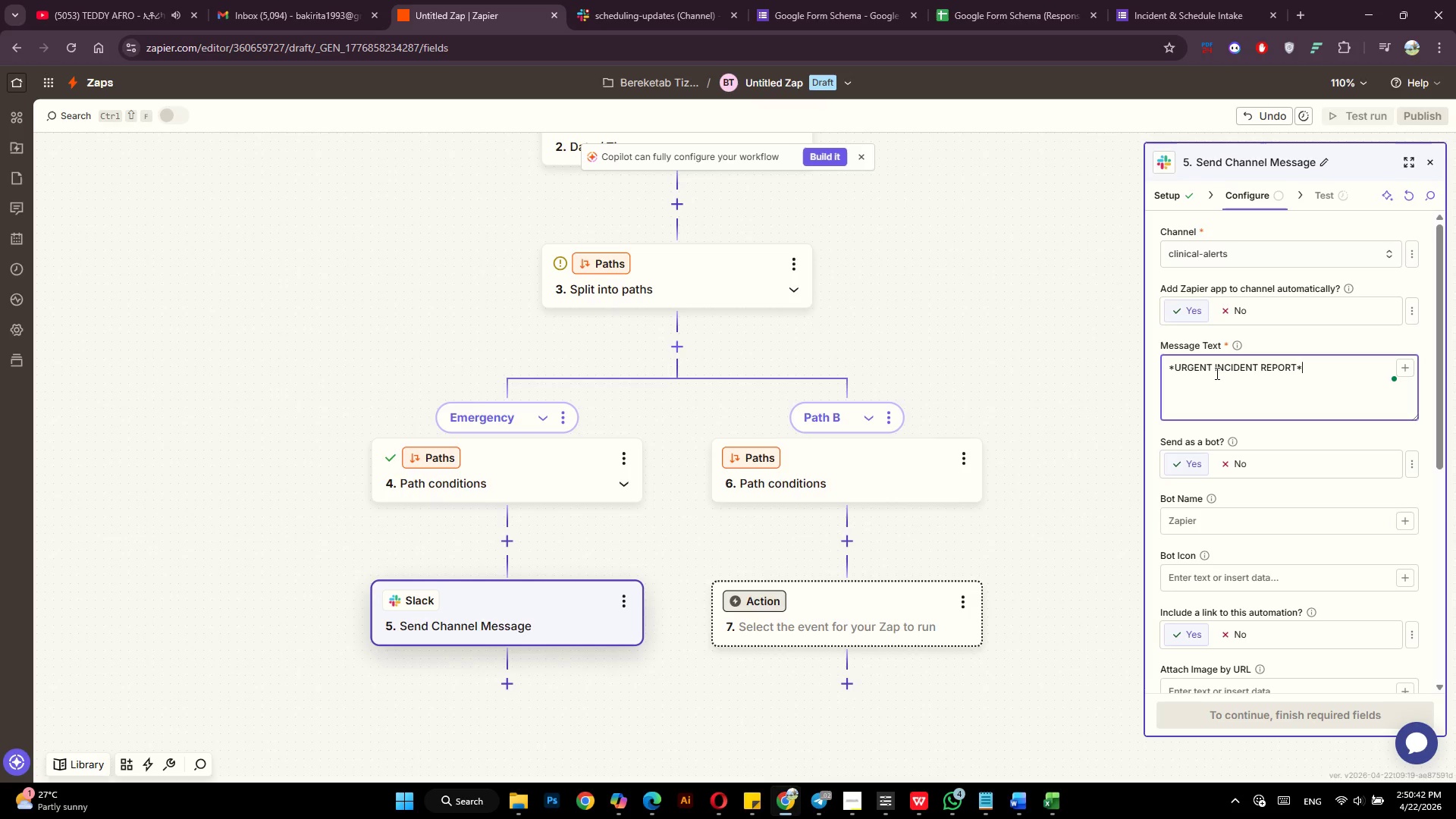 
key(Shift+8)
 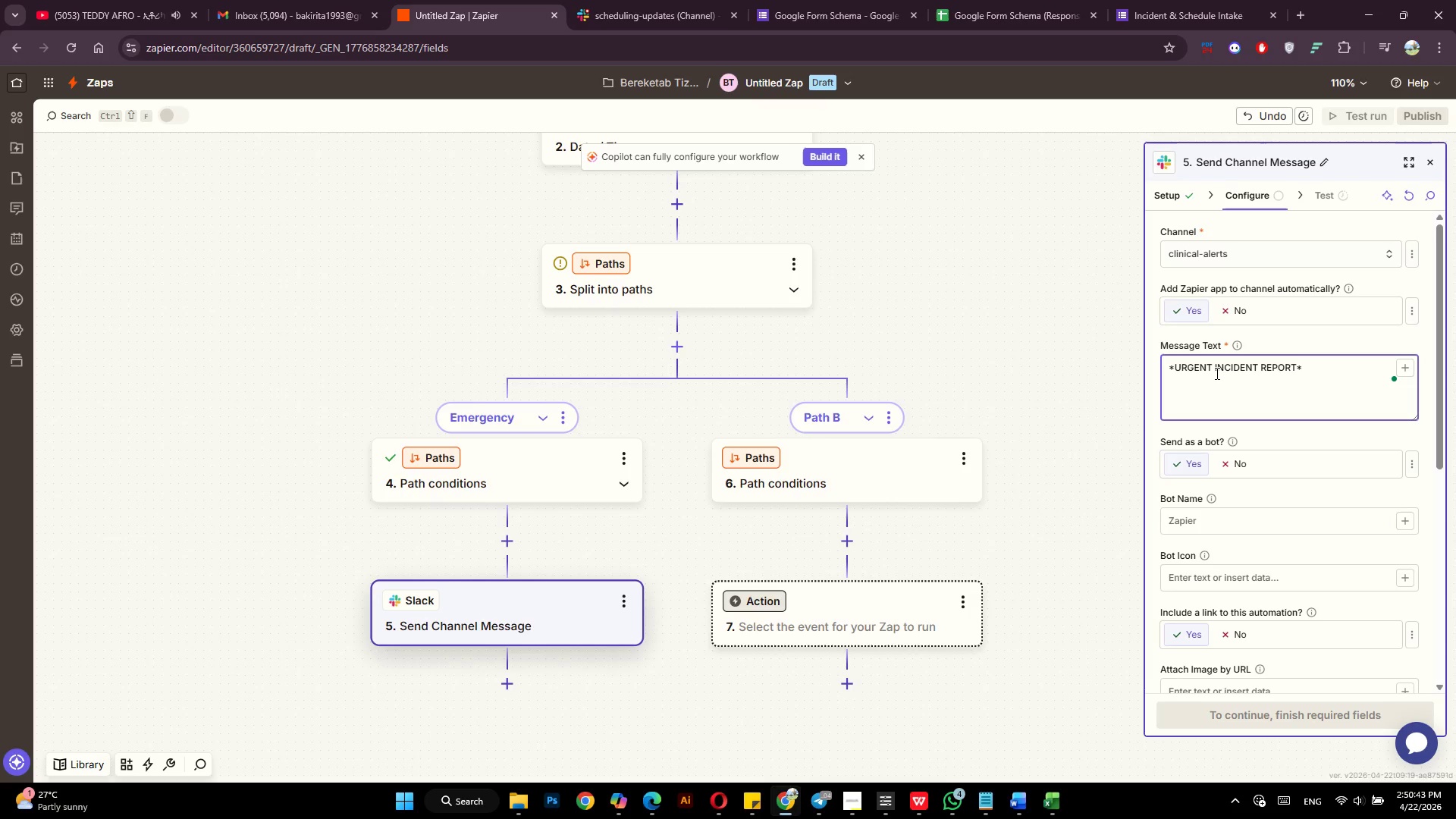 
key(Enter)
 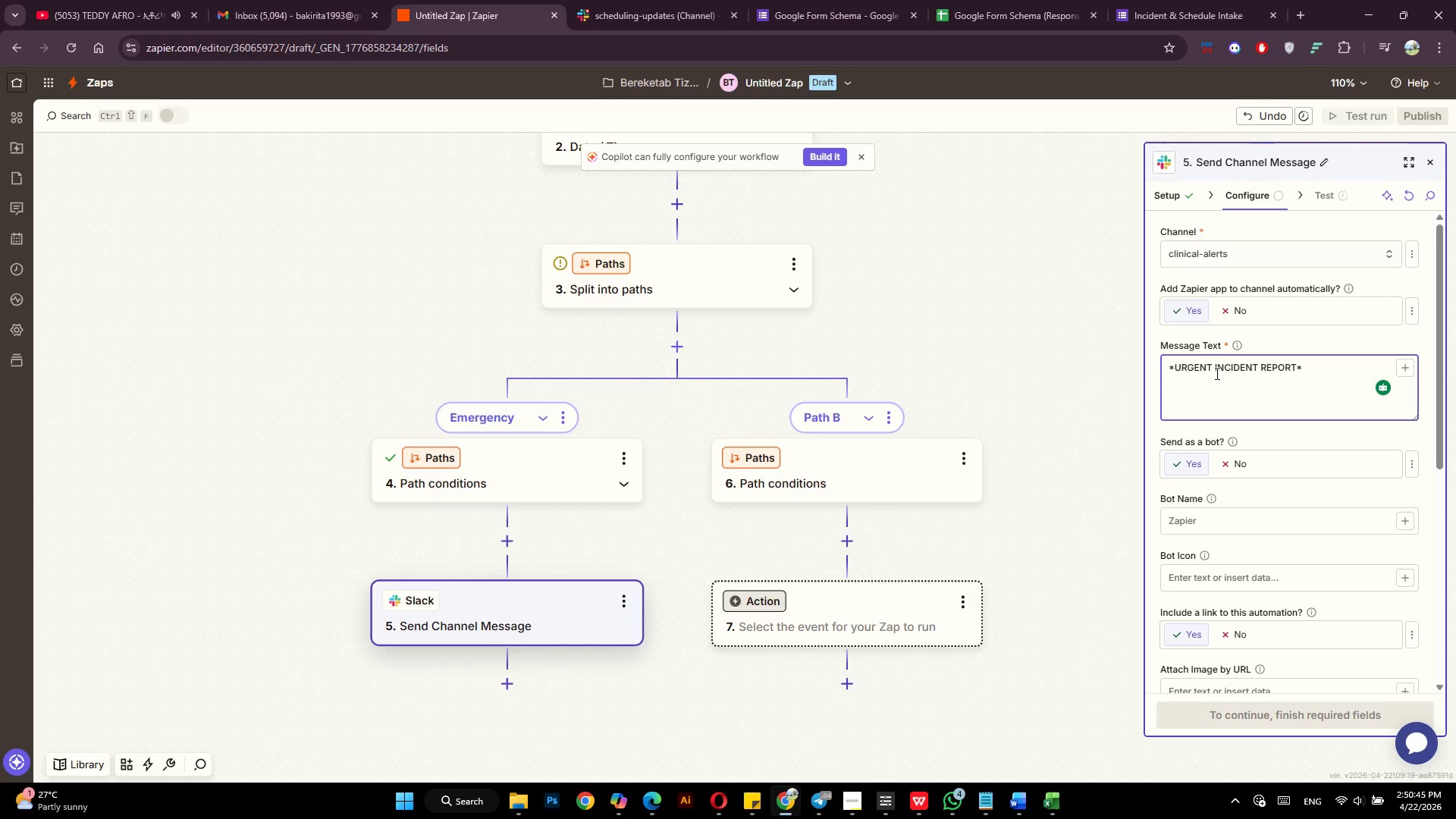 
key(Enter)
 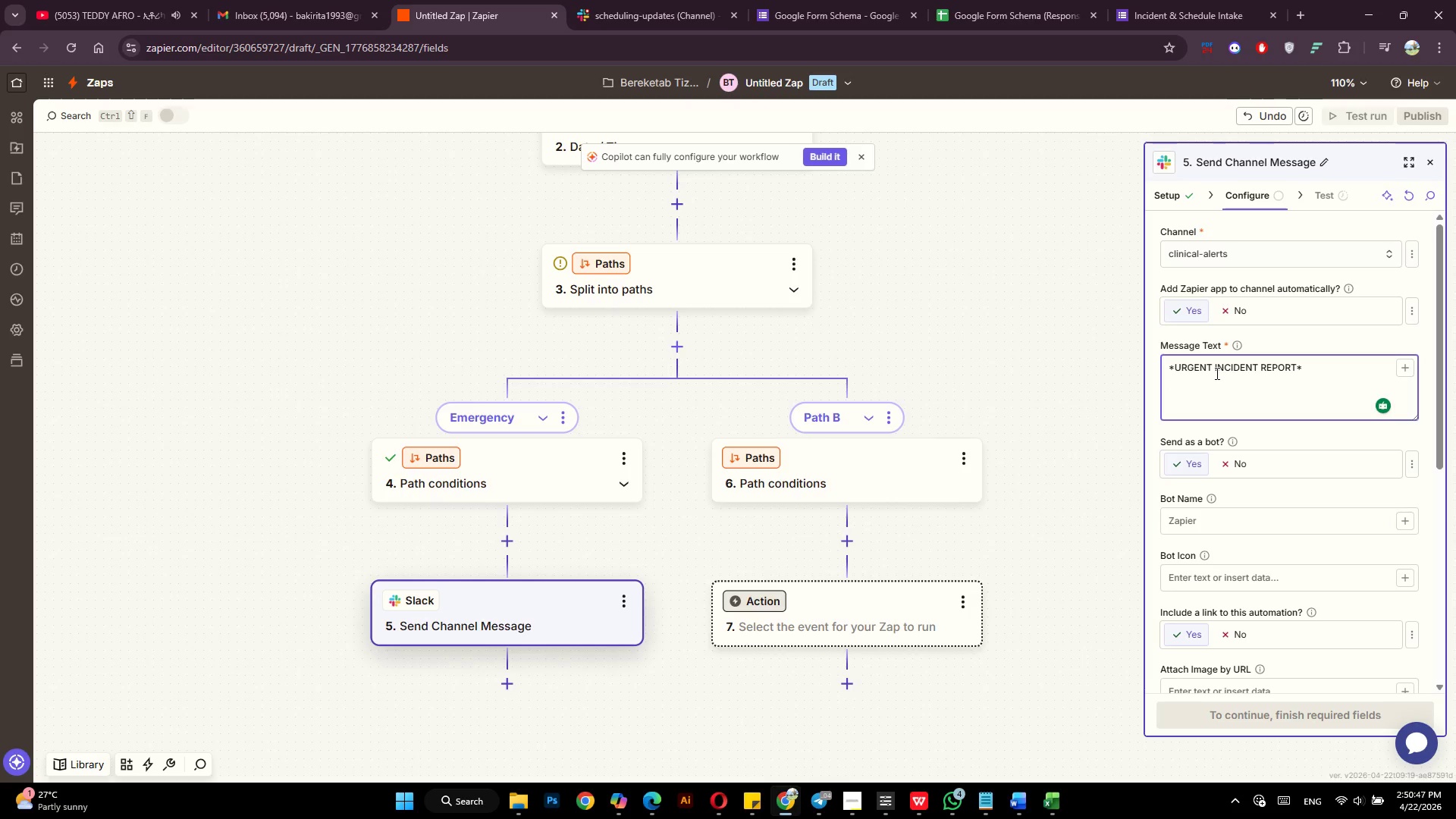 
key(ArrowUp)
 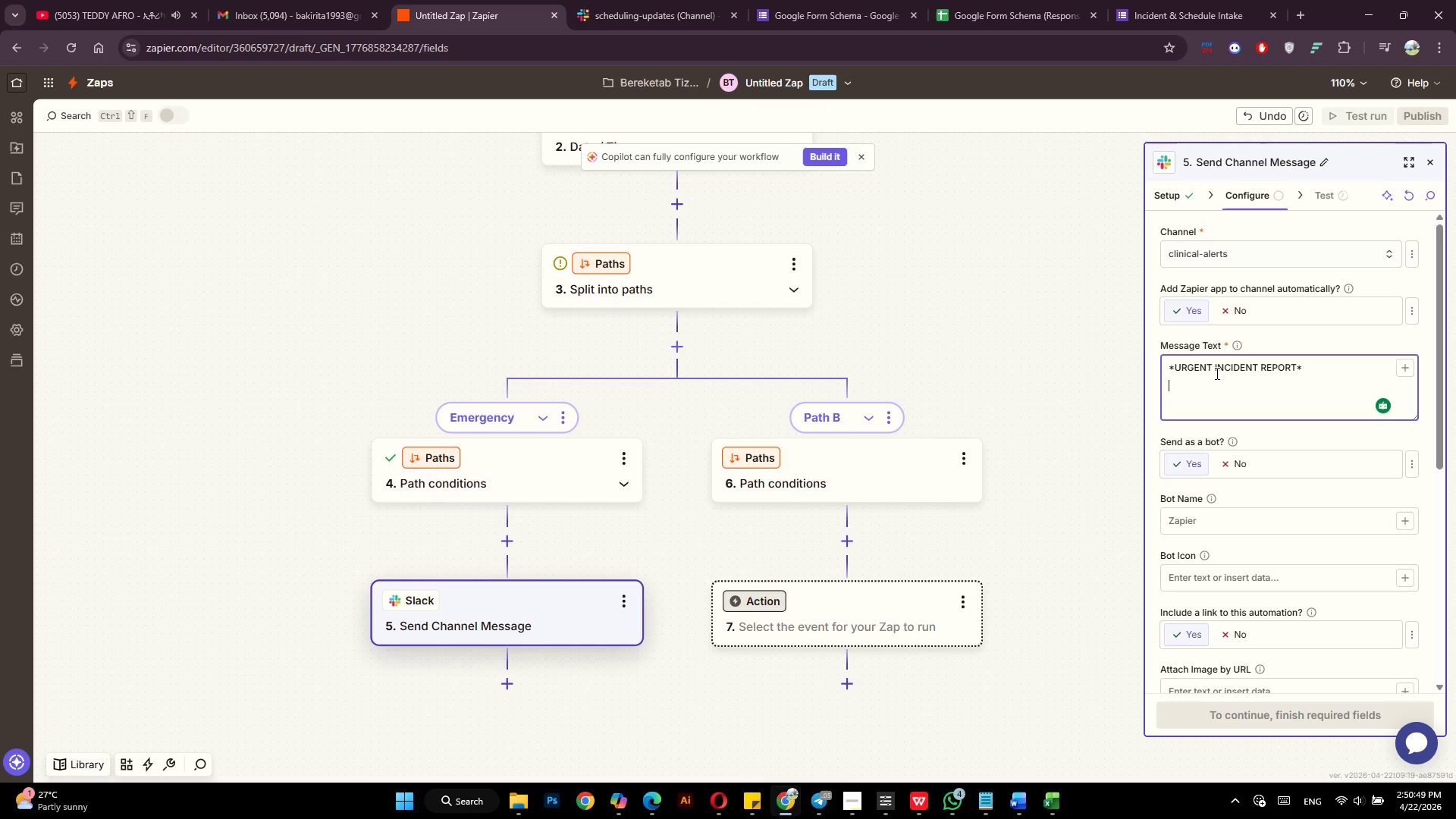 
type(*Staff Men)
key(Backspace)
type(meber)
key(Backspace)
key(Backspace)
key(Backspace)
key(Backspace)
type(ber*)
 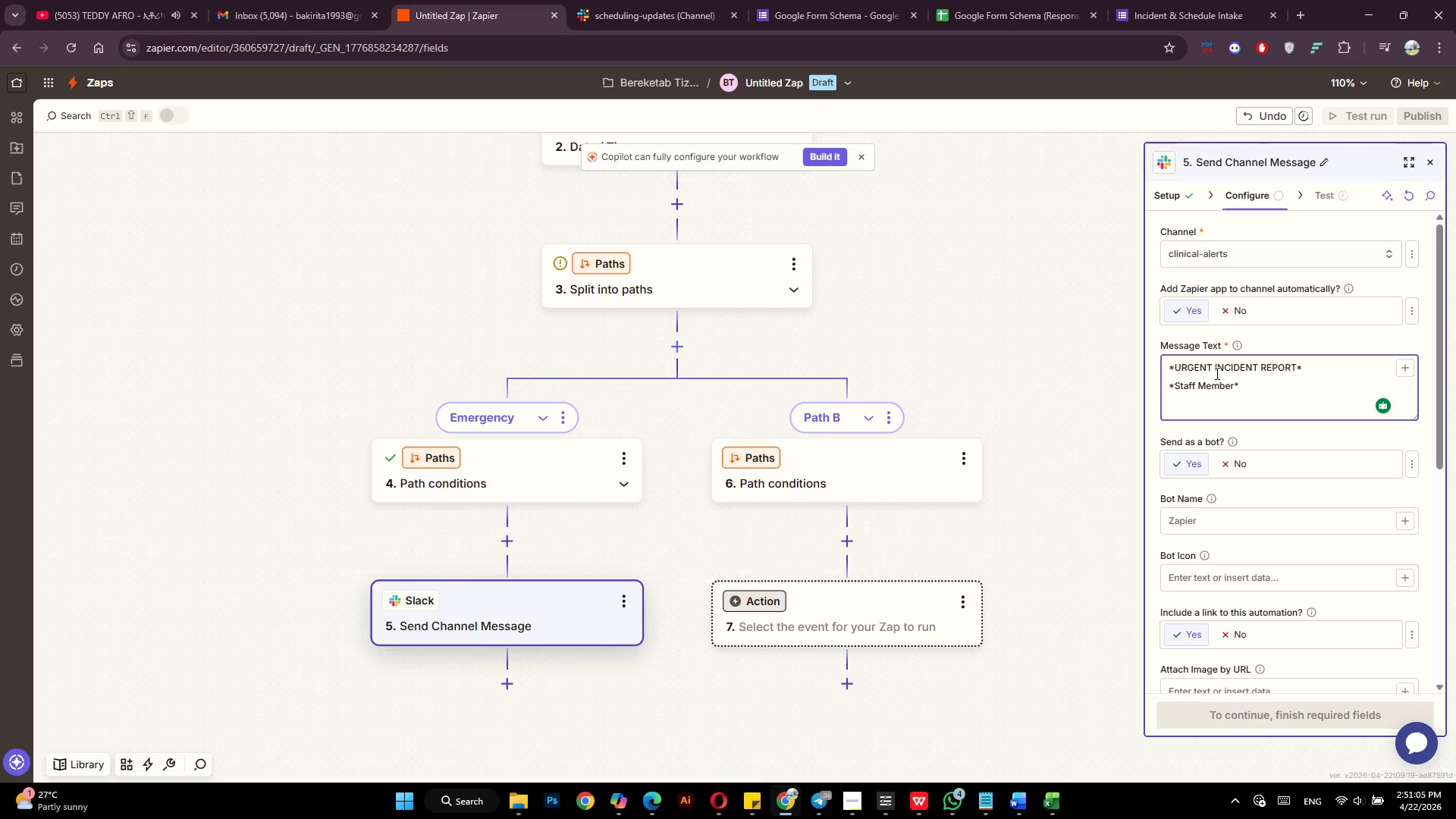 
key(Backspace)
 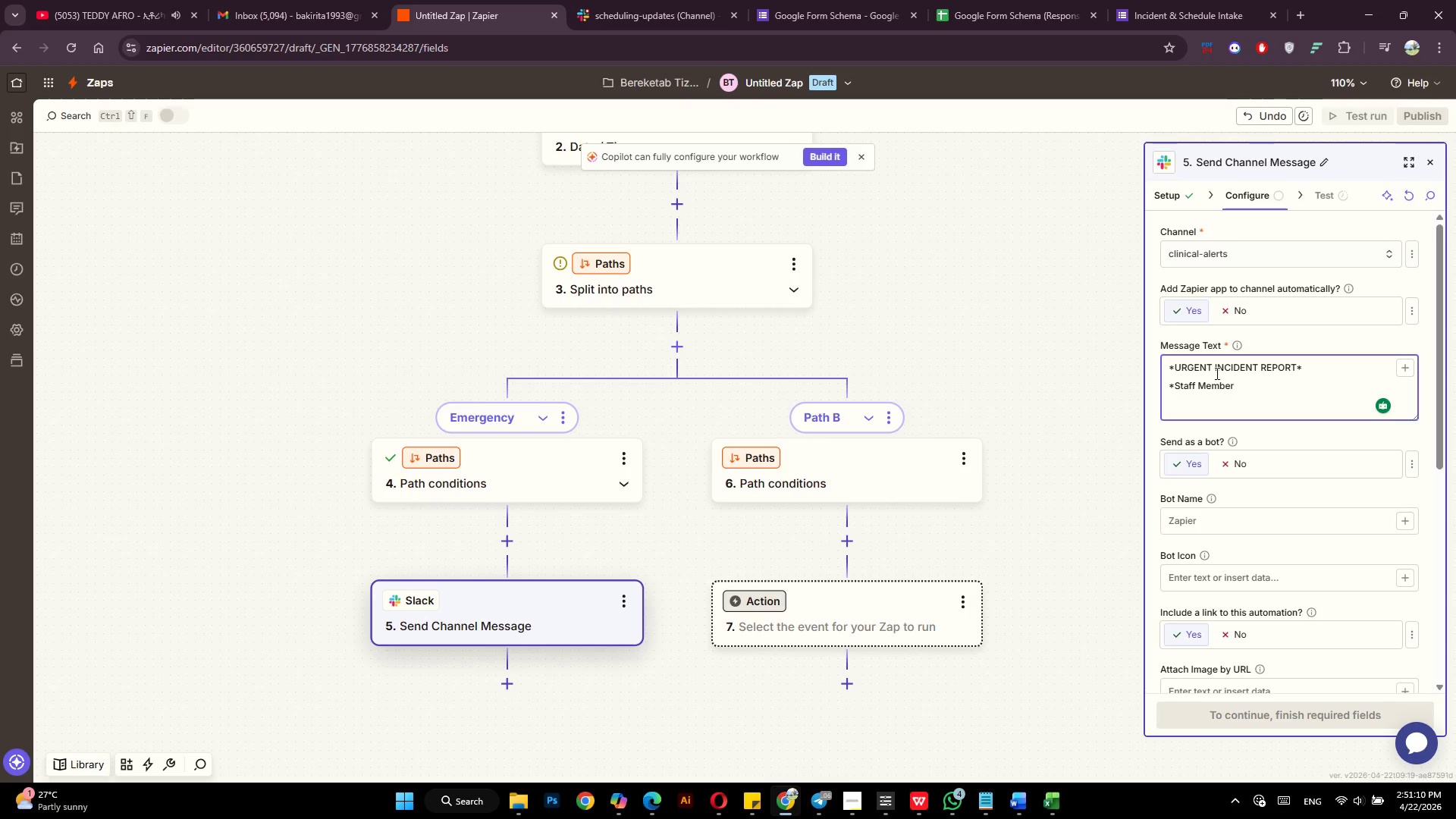 
key(Shift+ShiftRight)
 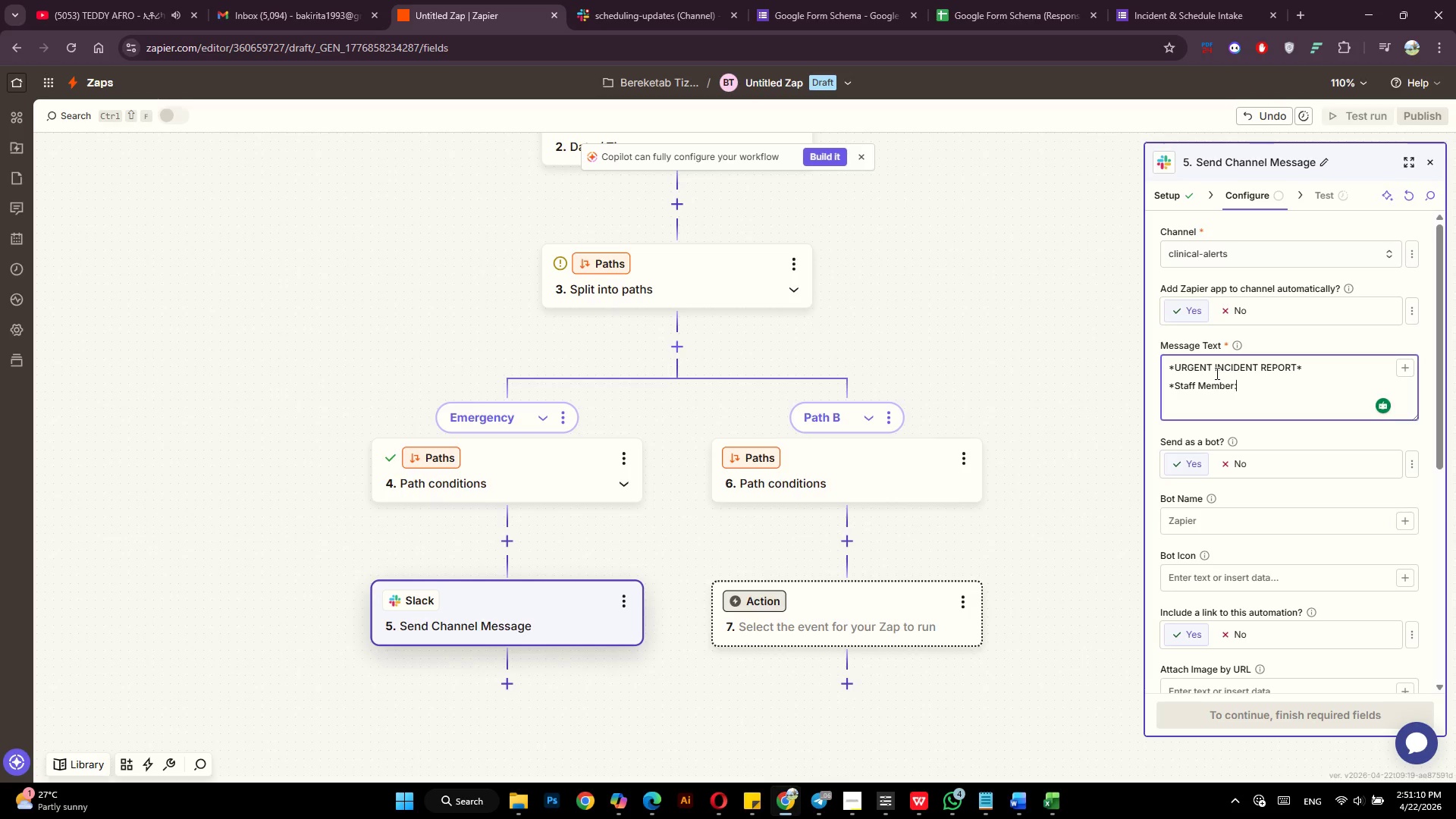 
key(Shift+Semicolon)
 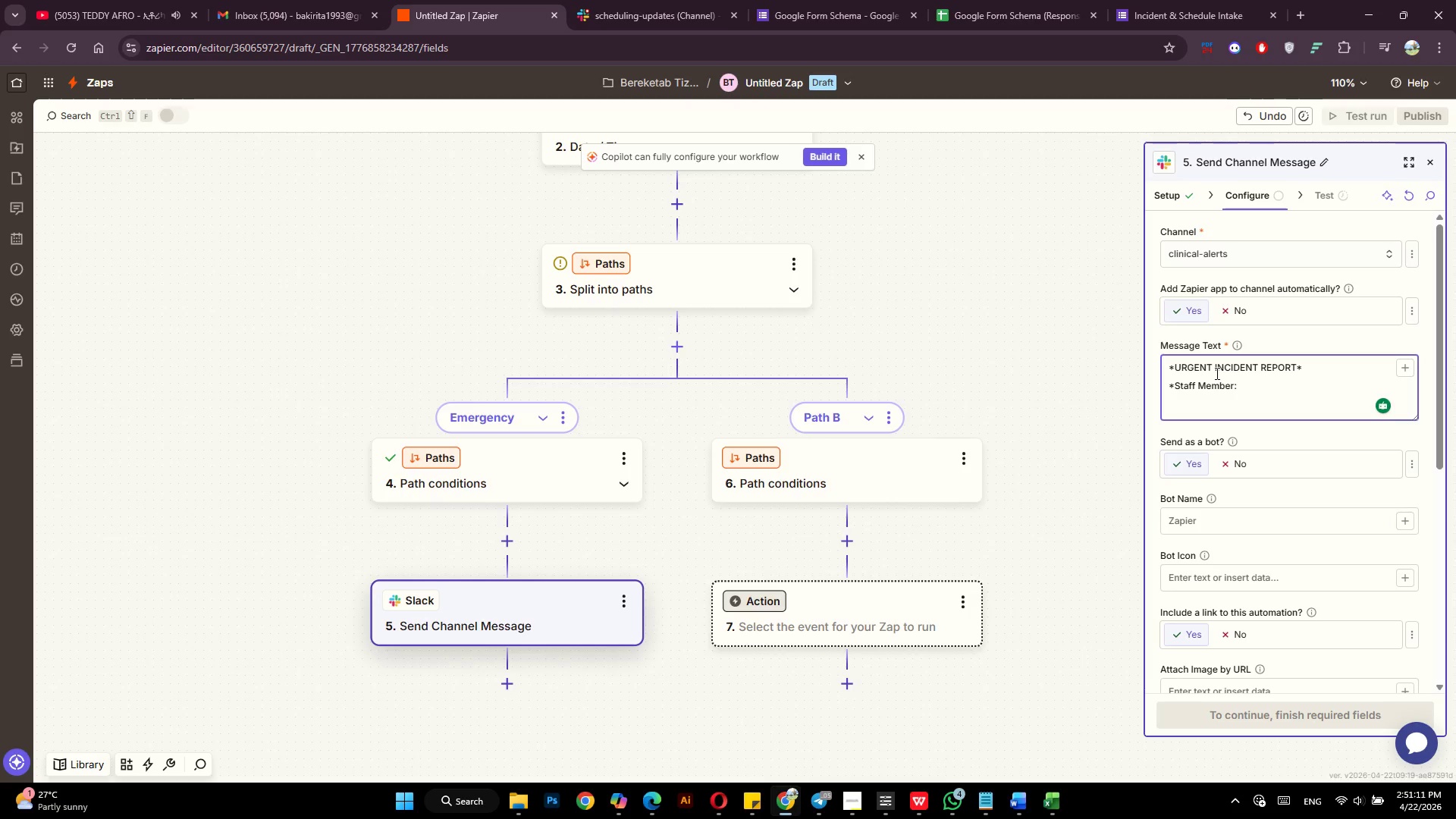 
key(Shift+ShiftLeft)
 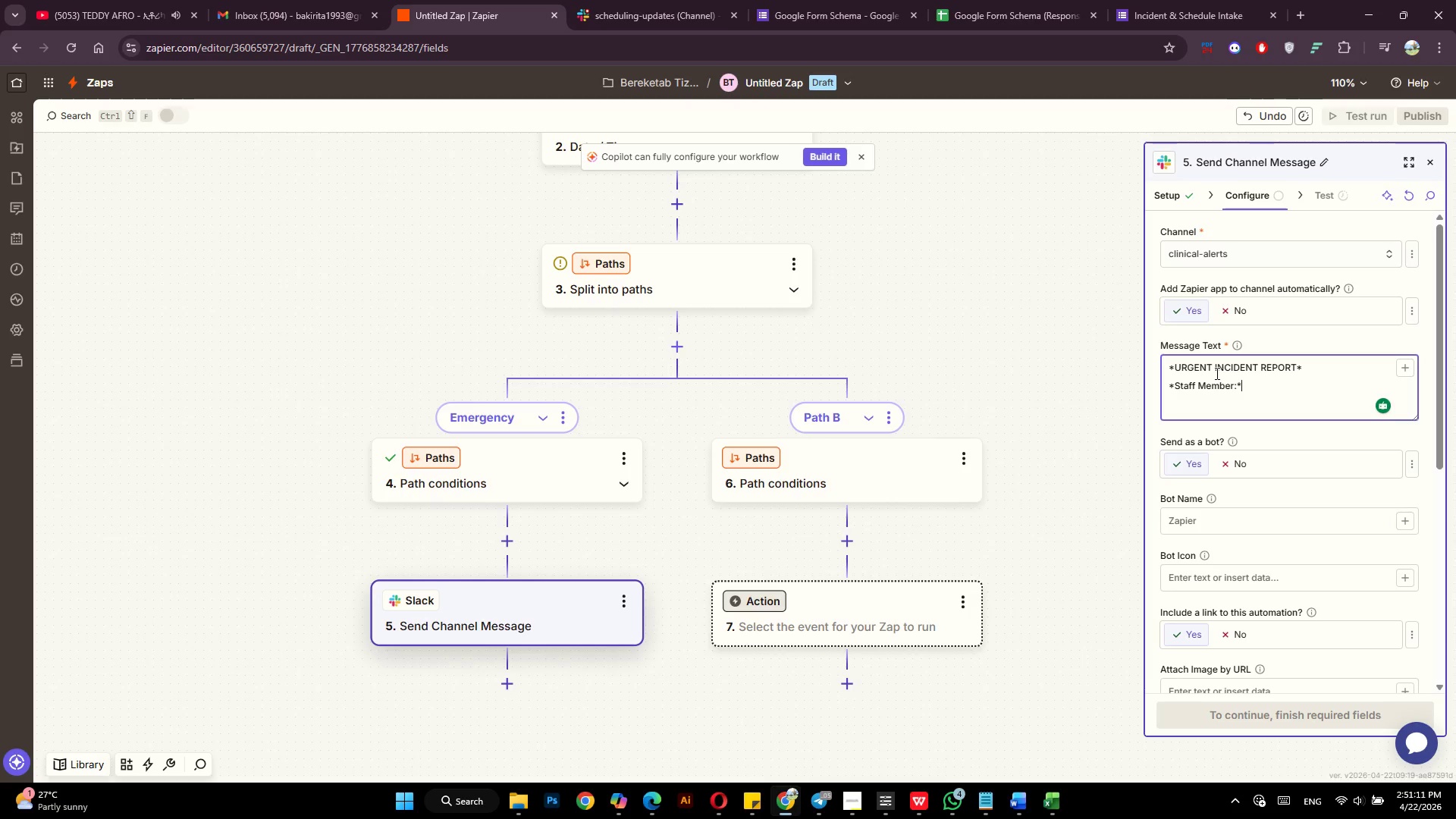 
key(Shift+8)
 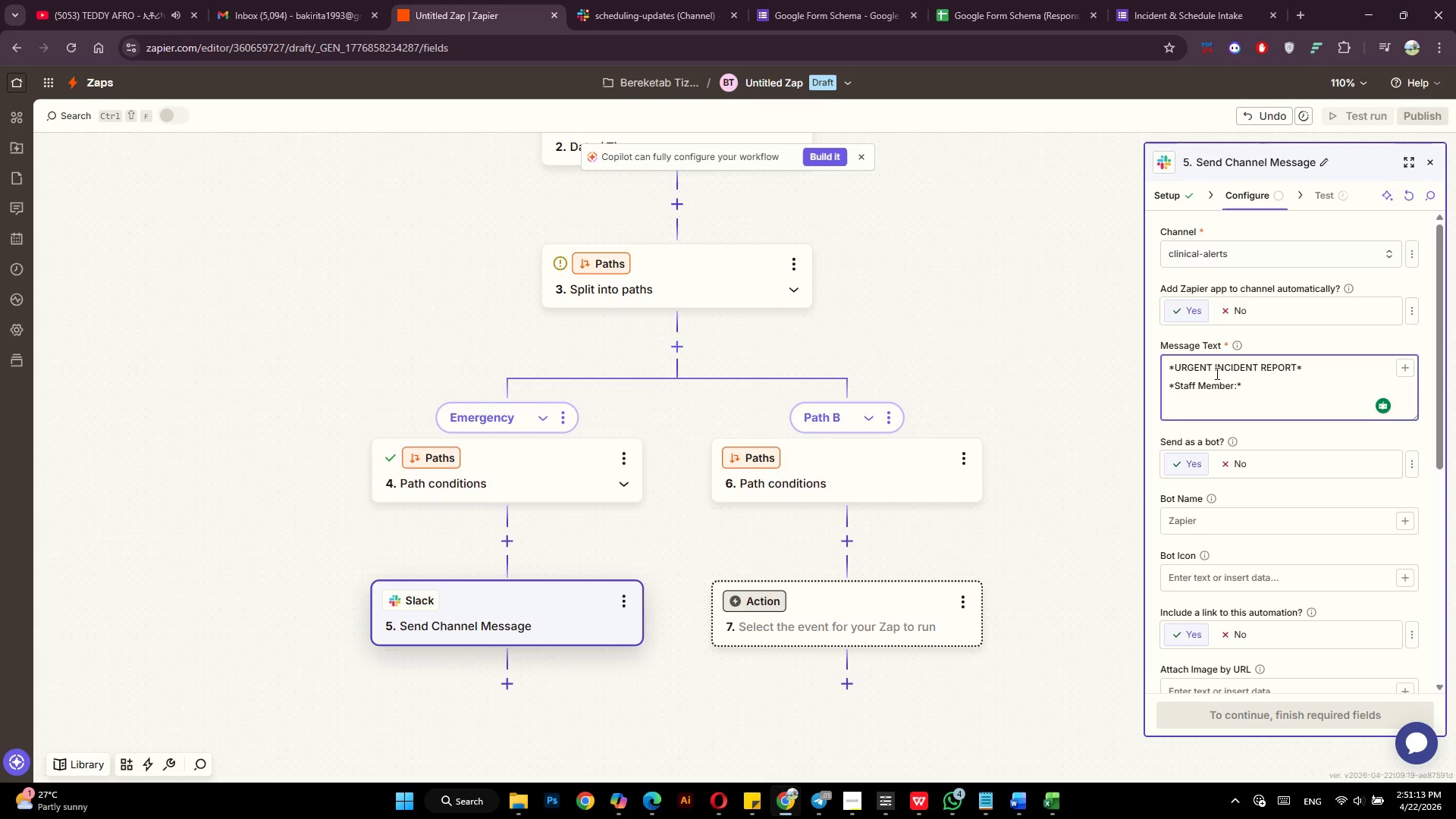 
key(Space)
 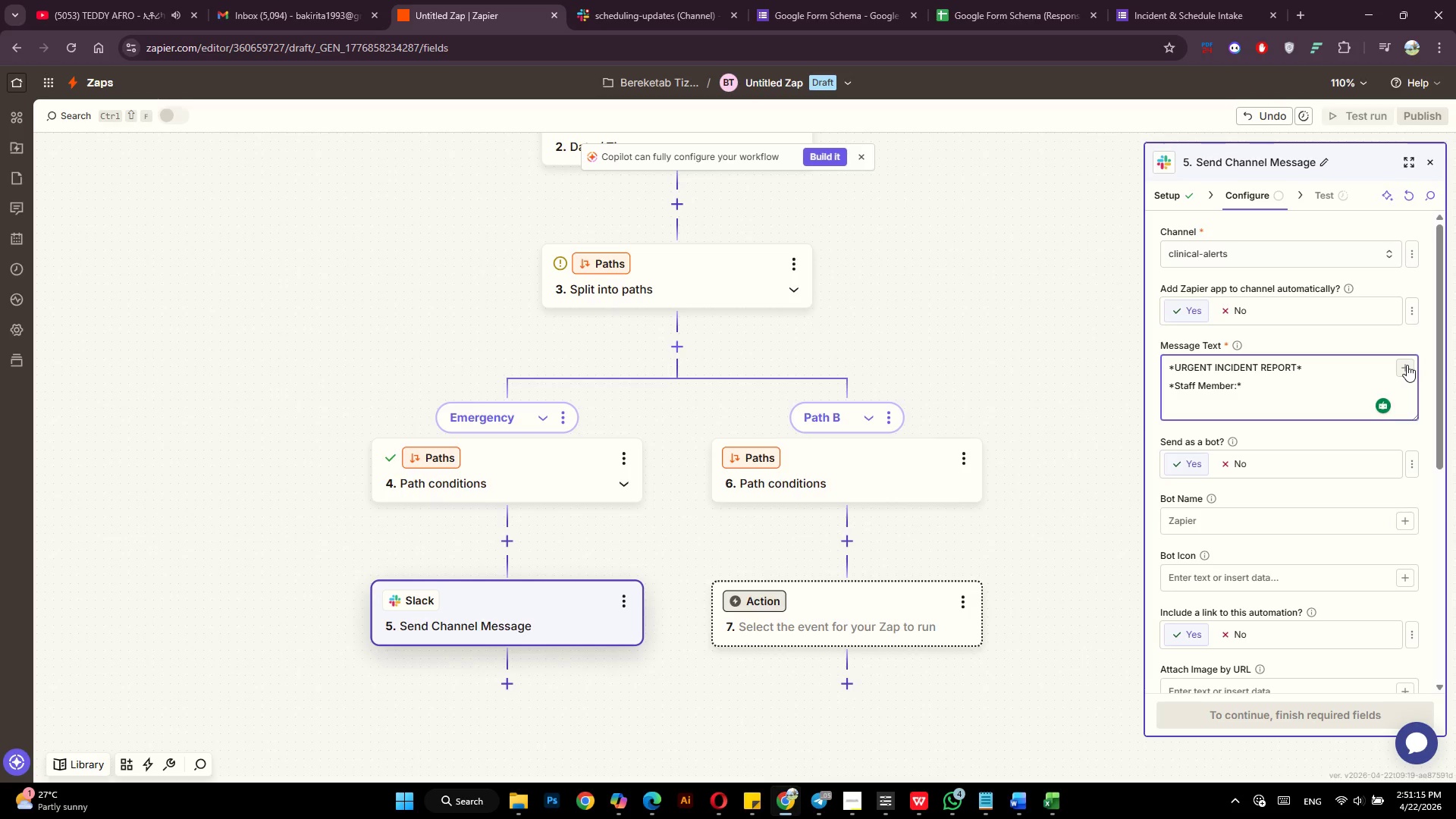 
left_click([1407, 365])
 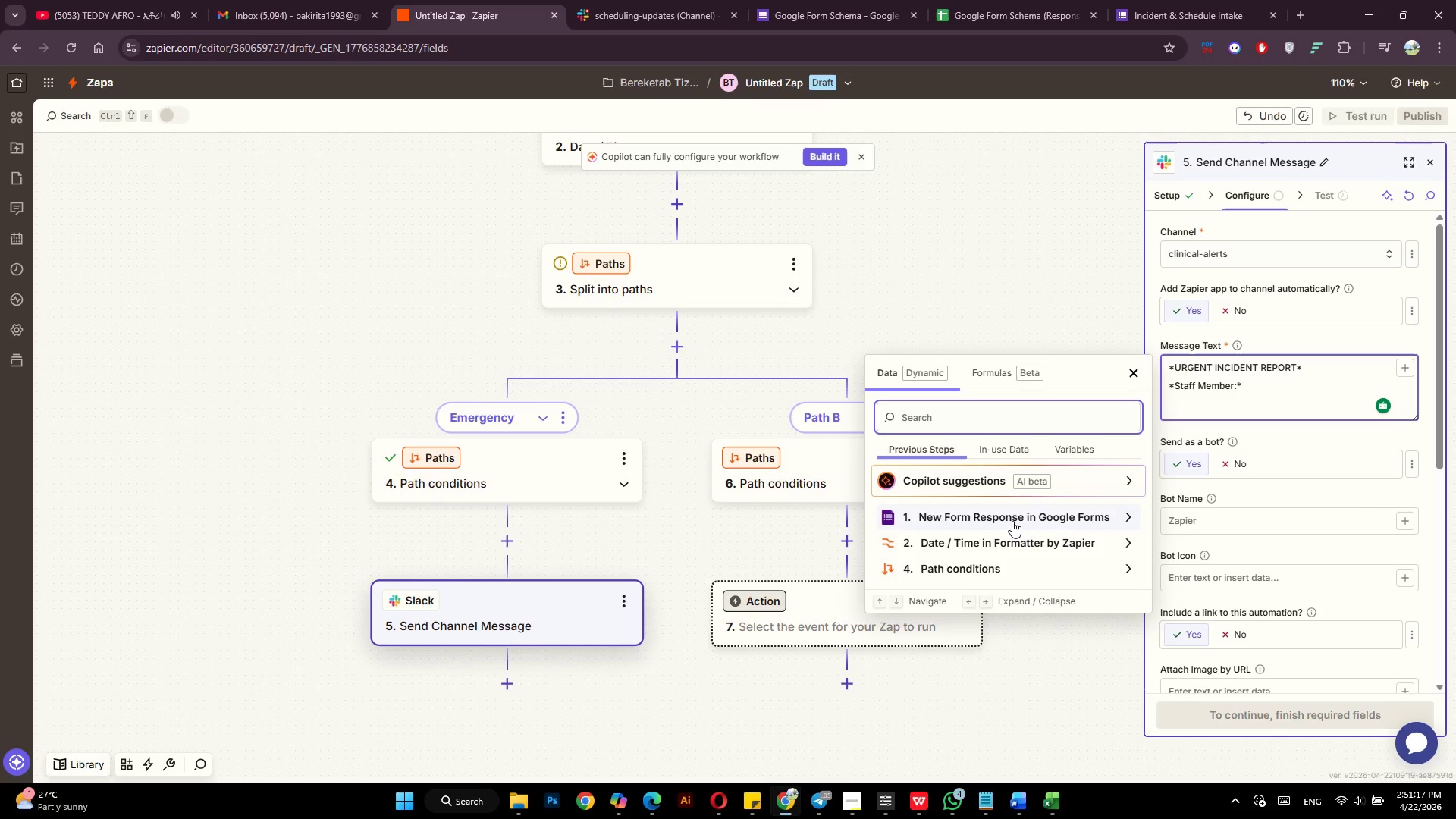 
left_click([1012, 521])
 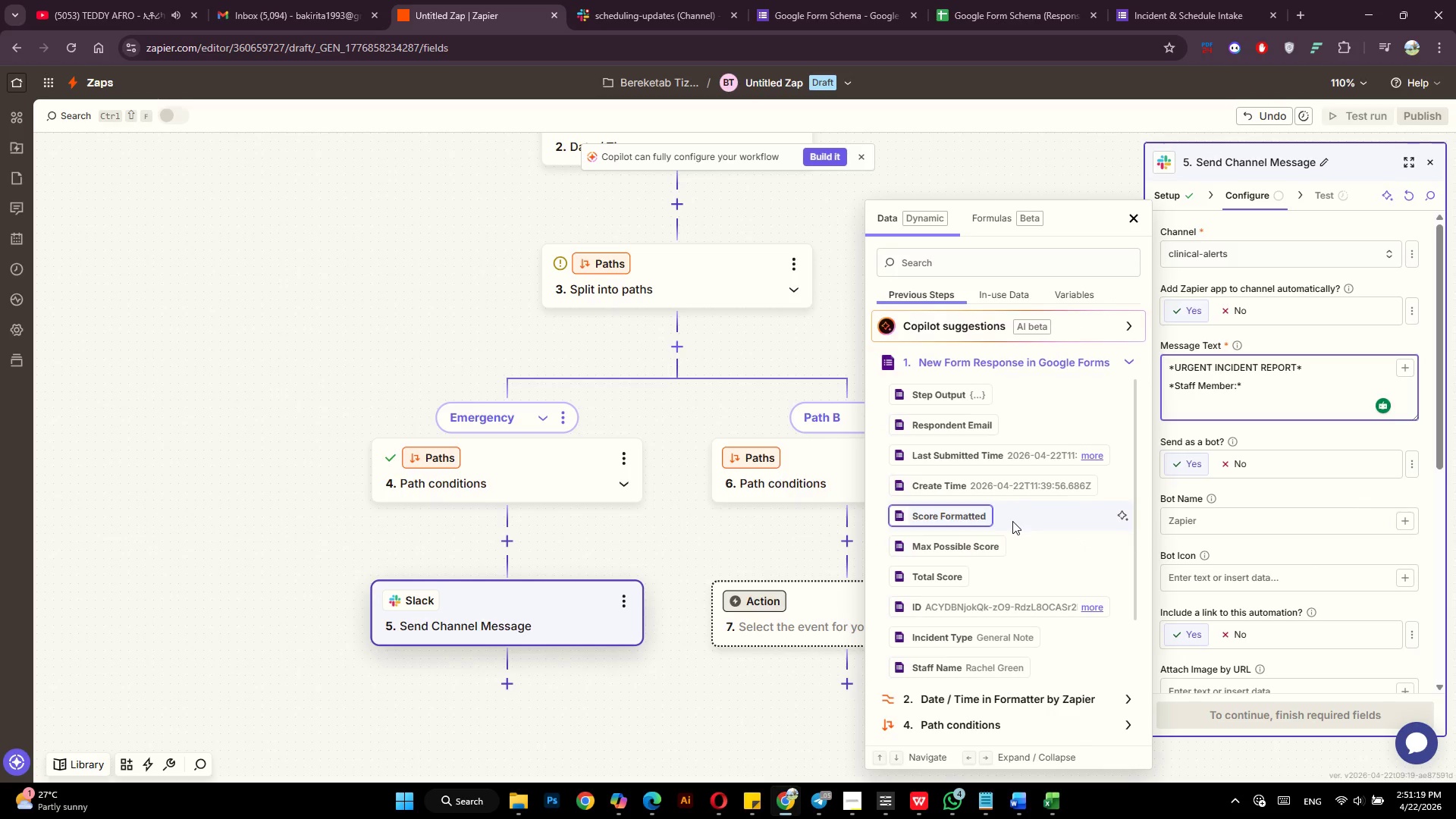 
scroll: coordinate [1012, 521], scroll_direction: down, amount: 3.0
 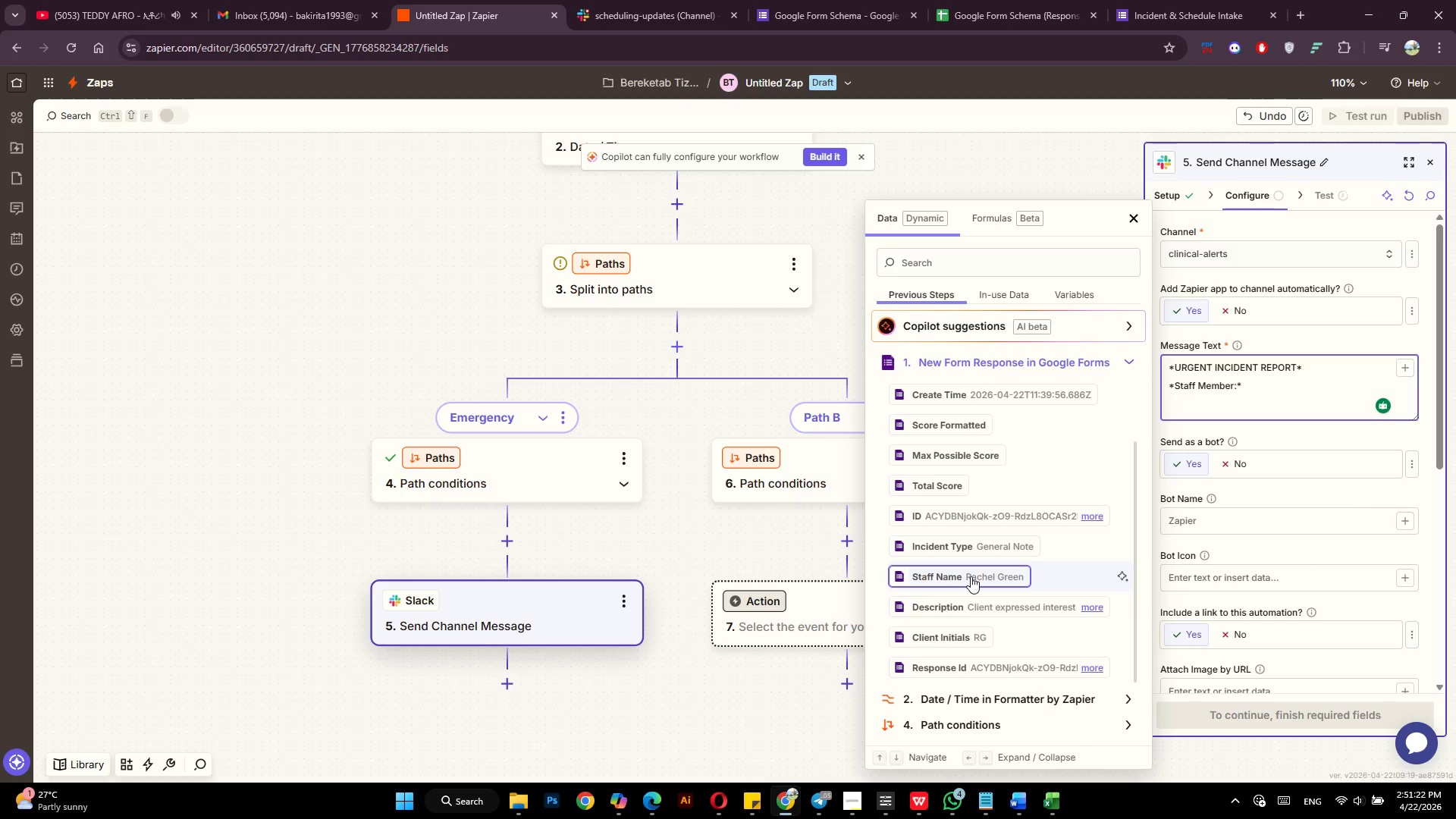 
left_click([971, 576])
 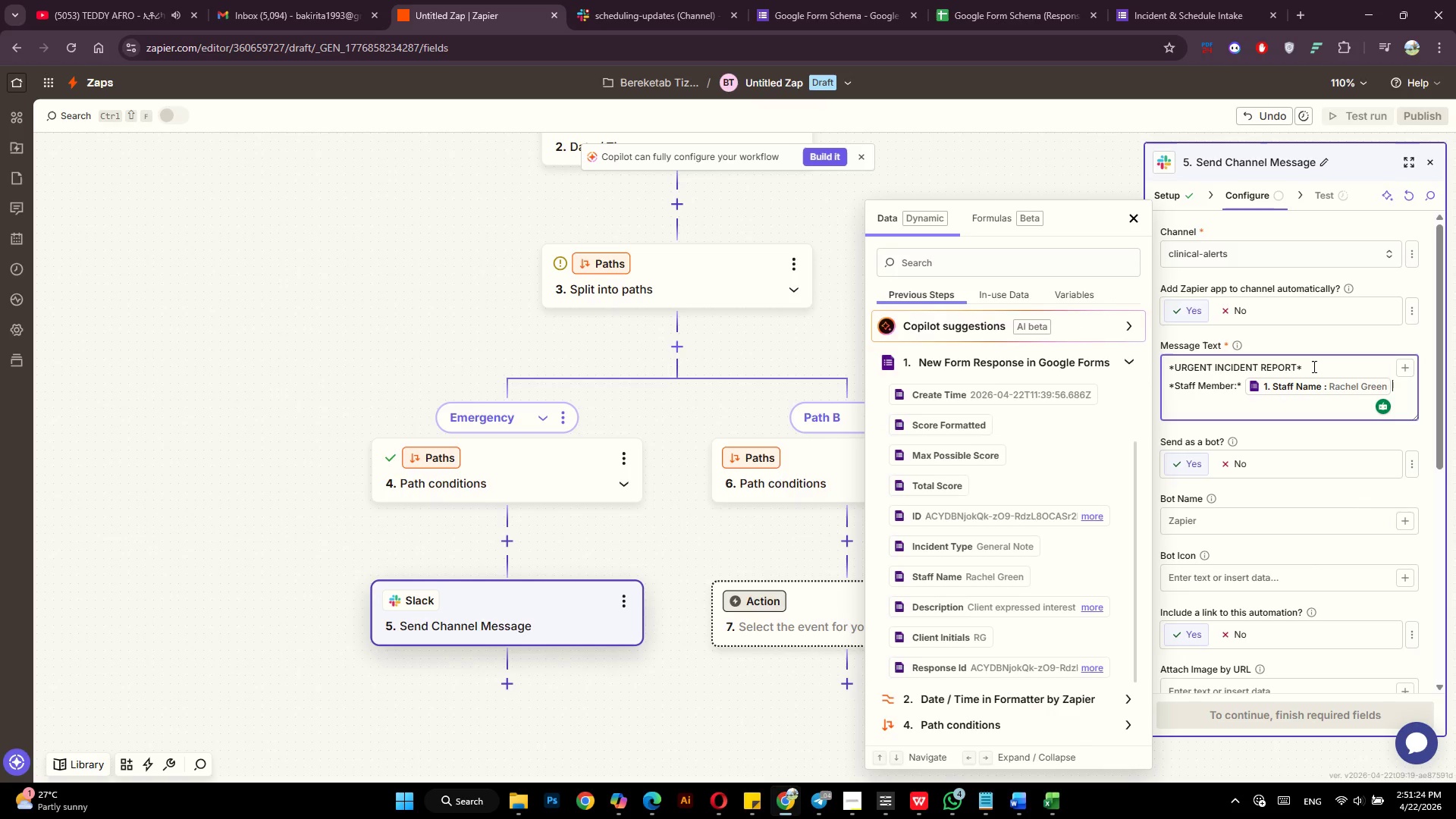 
key(Enter)
 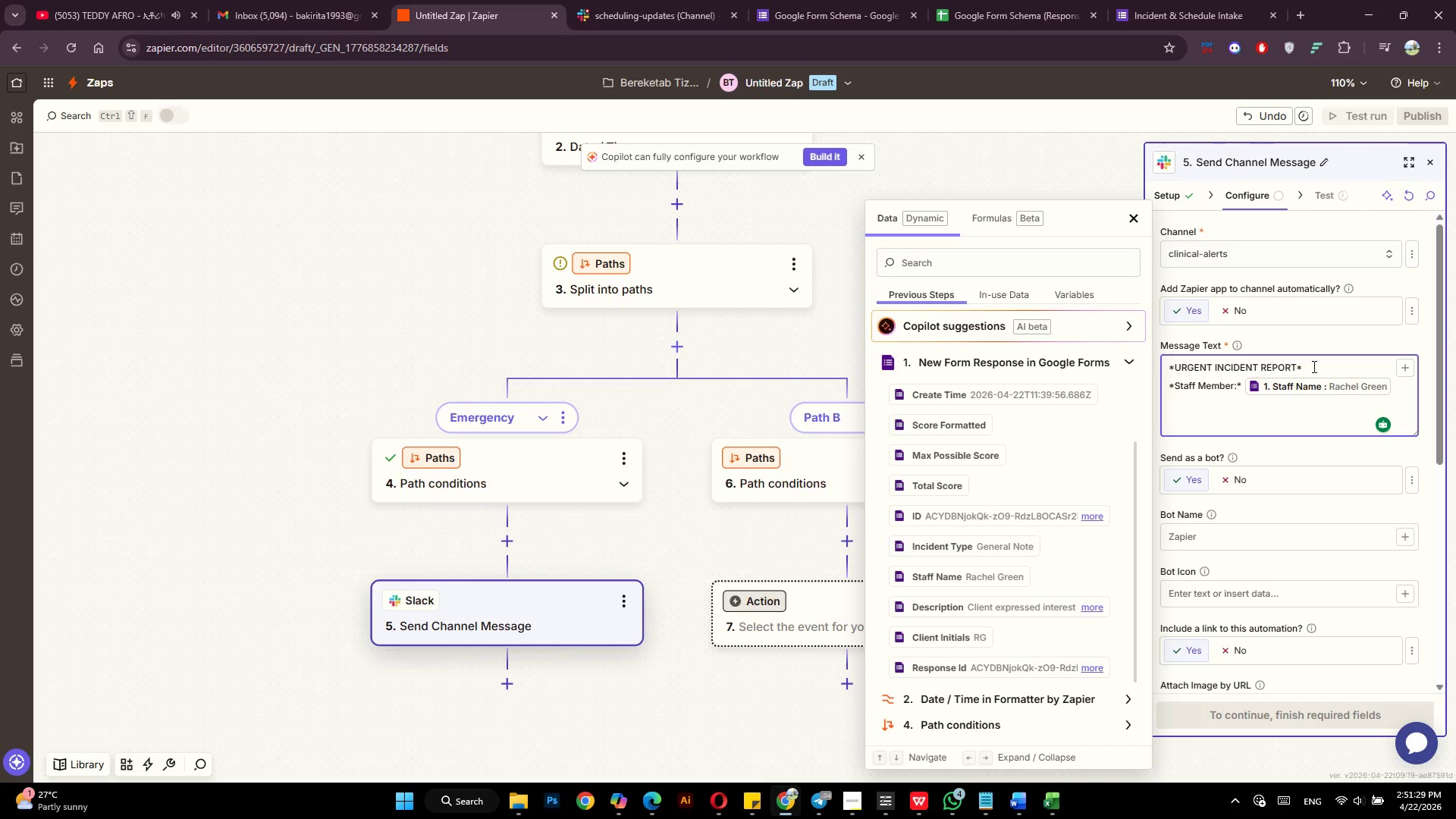 
wait(5.39)
 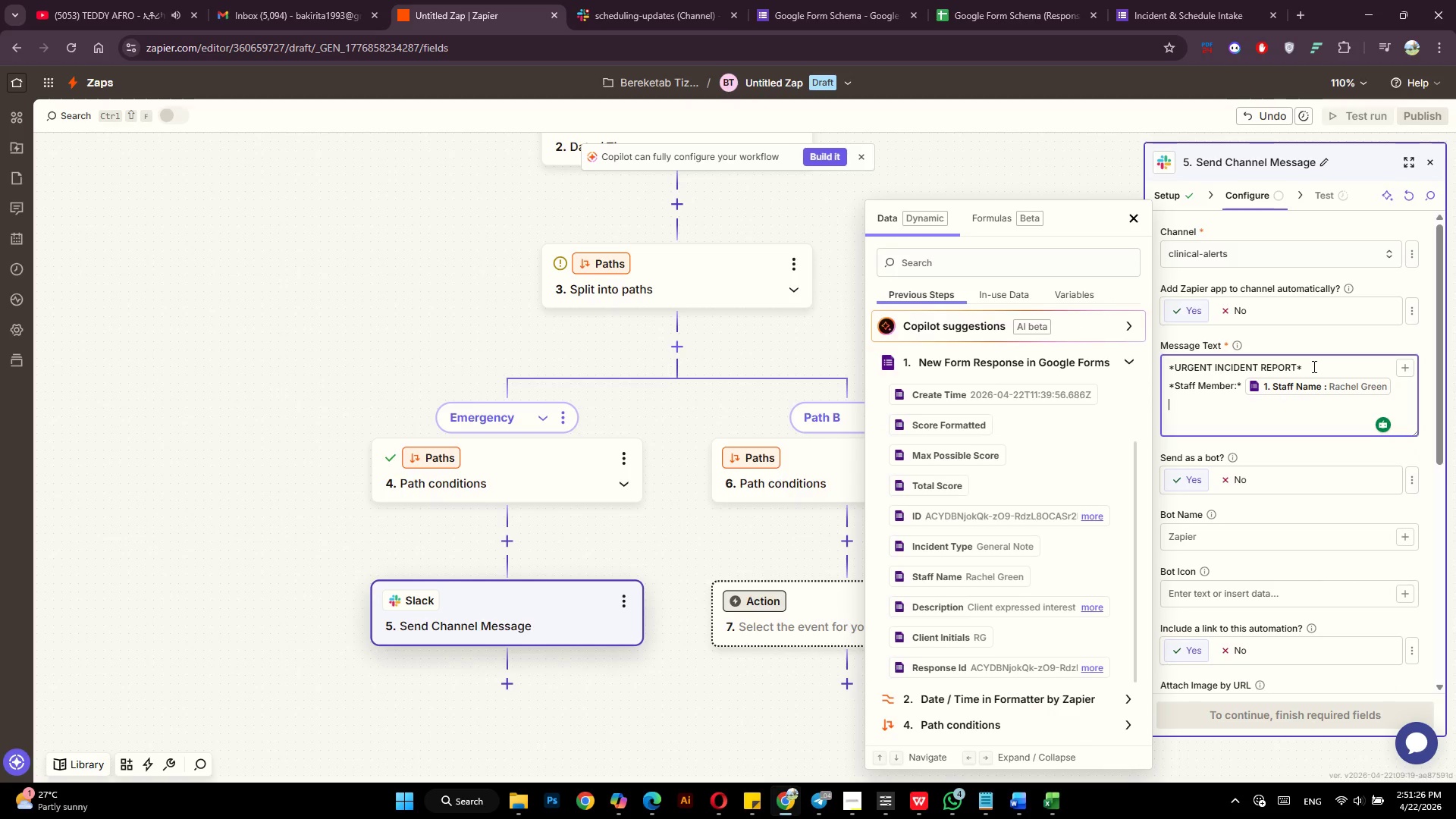 
type(*Client Intials:* )
 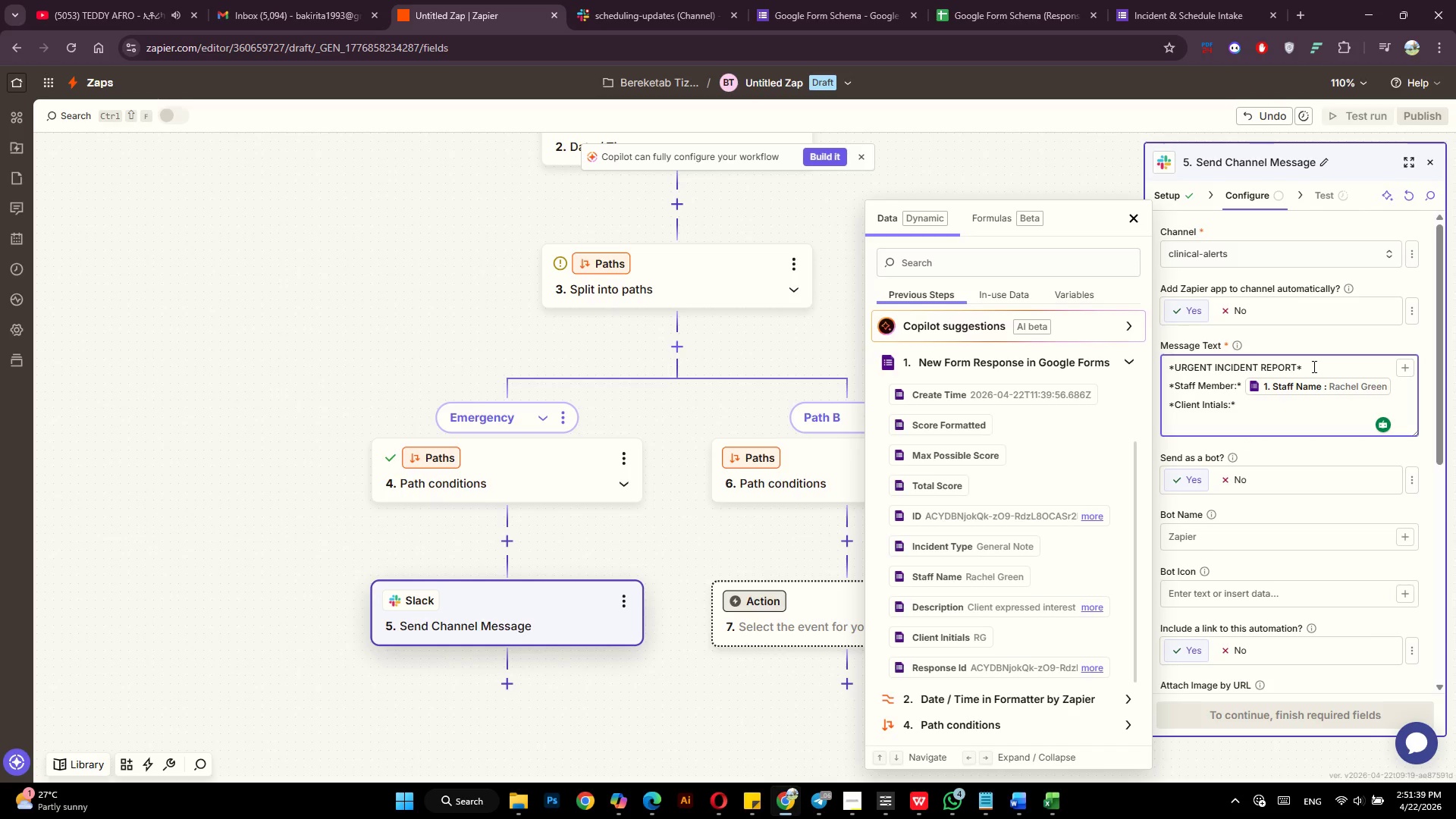 
left_click([953, 635])
 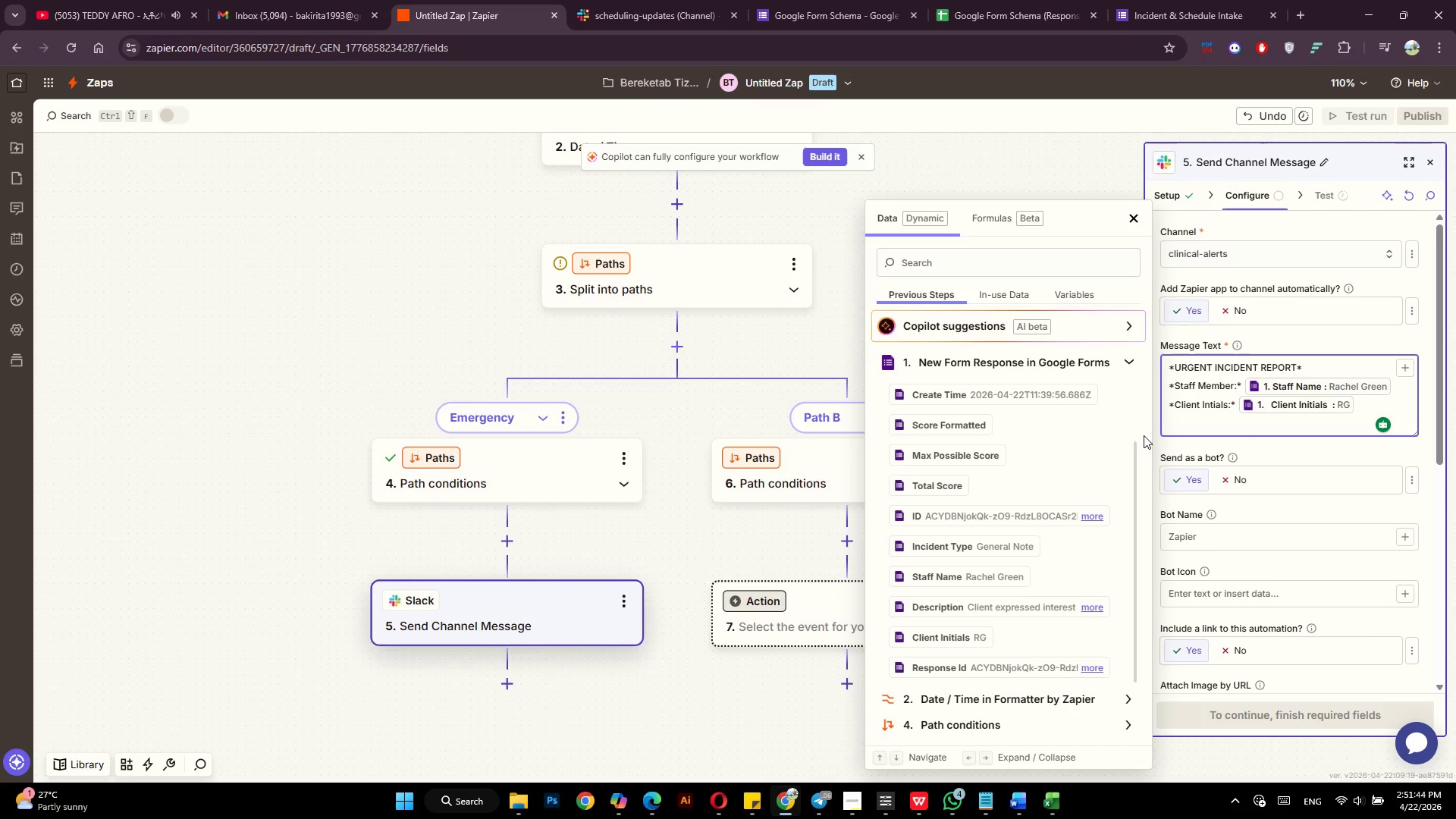 
key(Enter)
 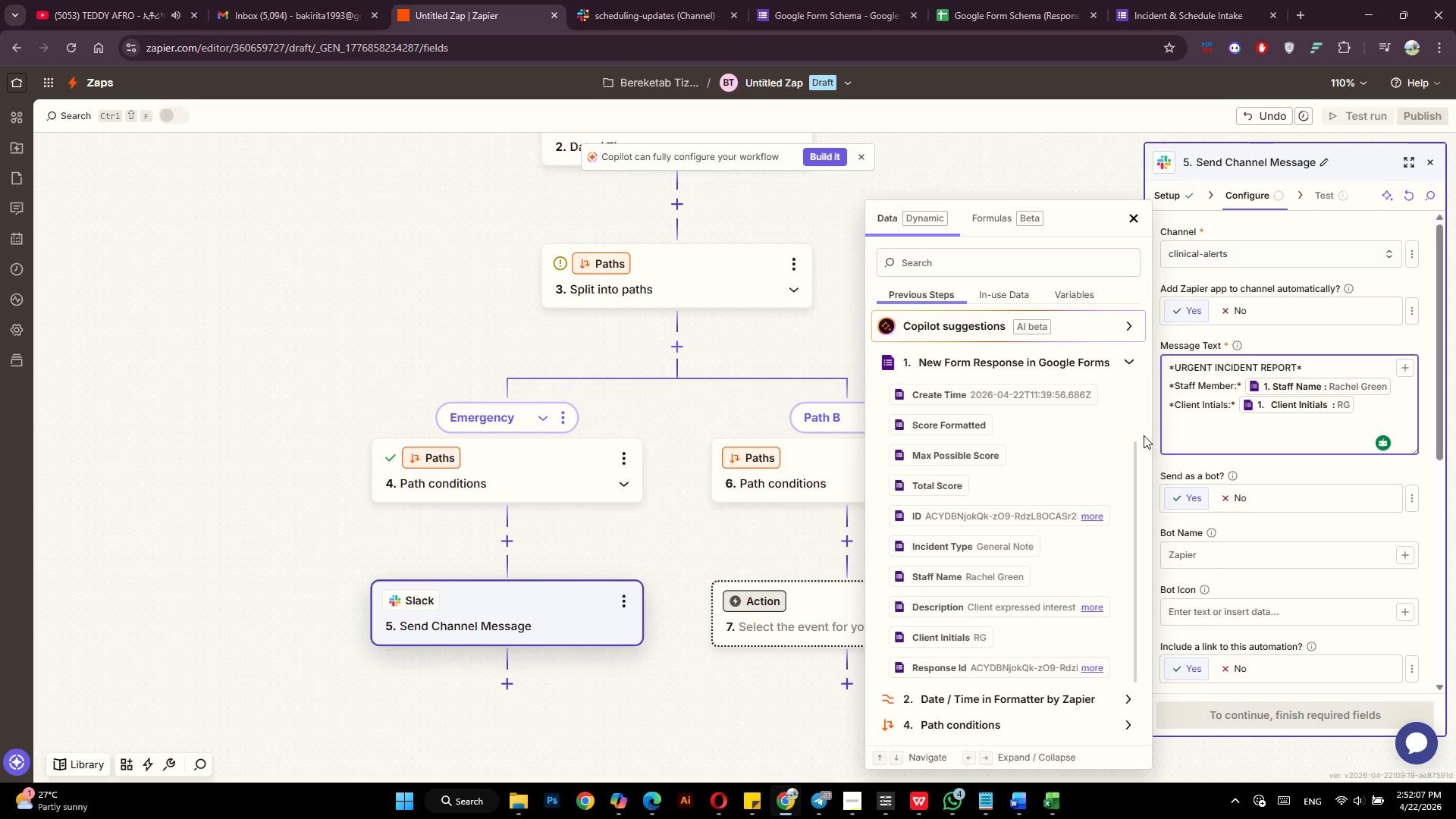 
wait(27.73)
 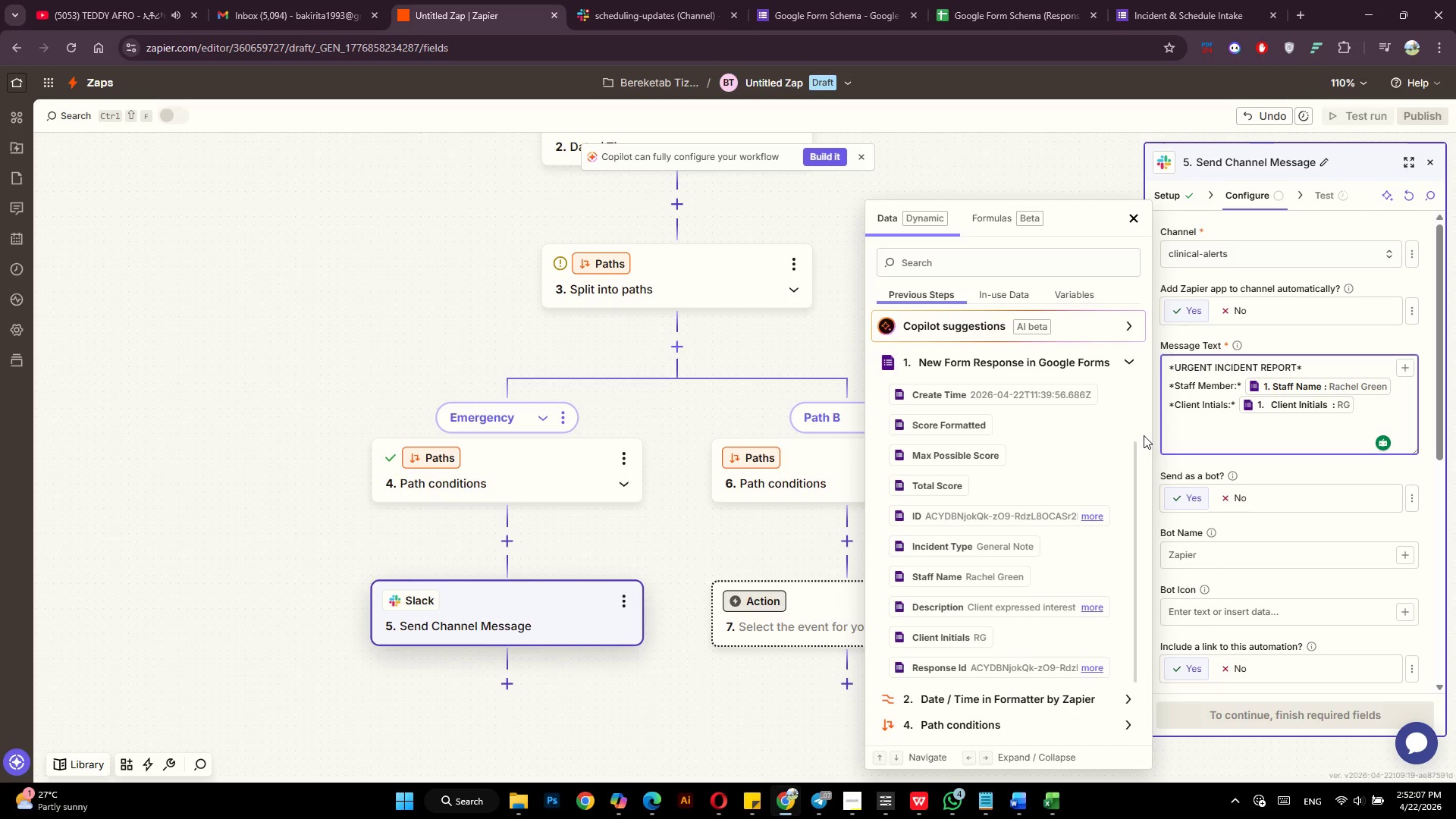 
scroll: coordinate [1016, 460], scroll_direction: down, amount: 4.0
 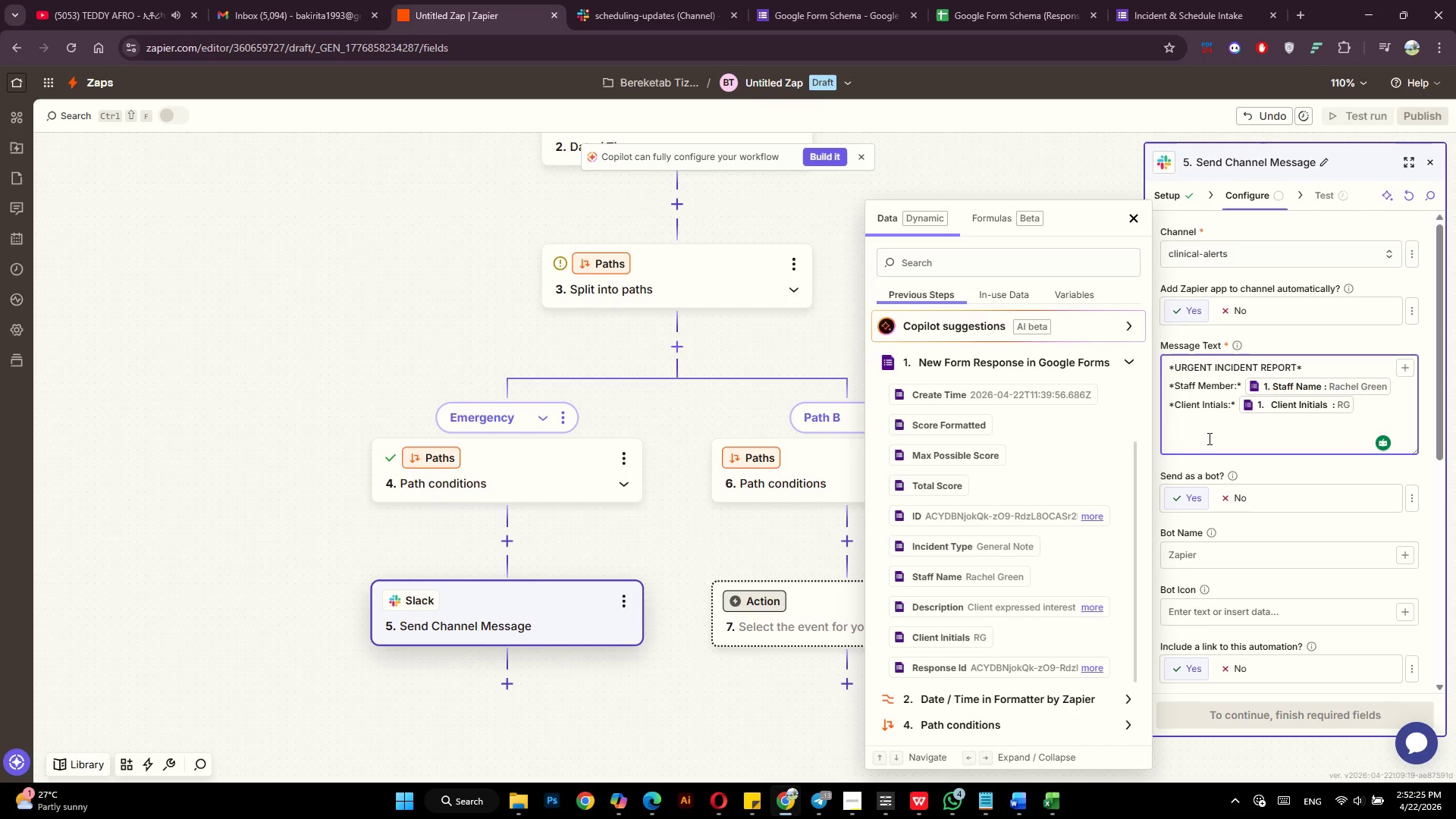 
wait(17.2)
 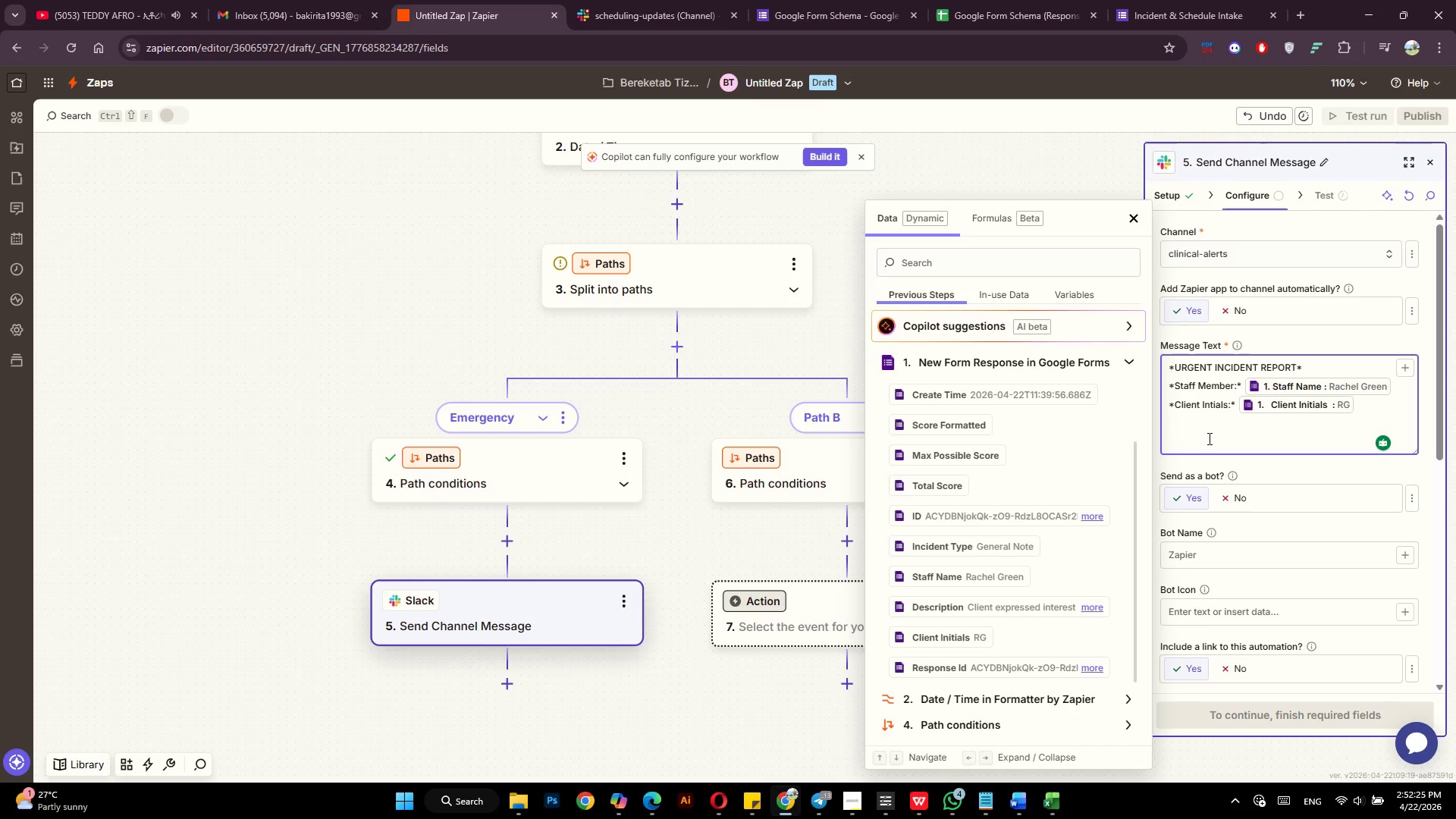 
type(*Date*)
key(Backspace)
type(:*)
 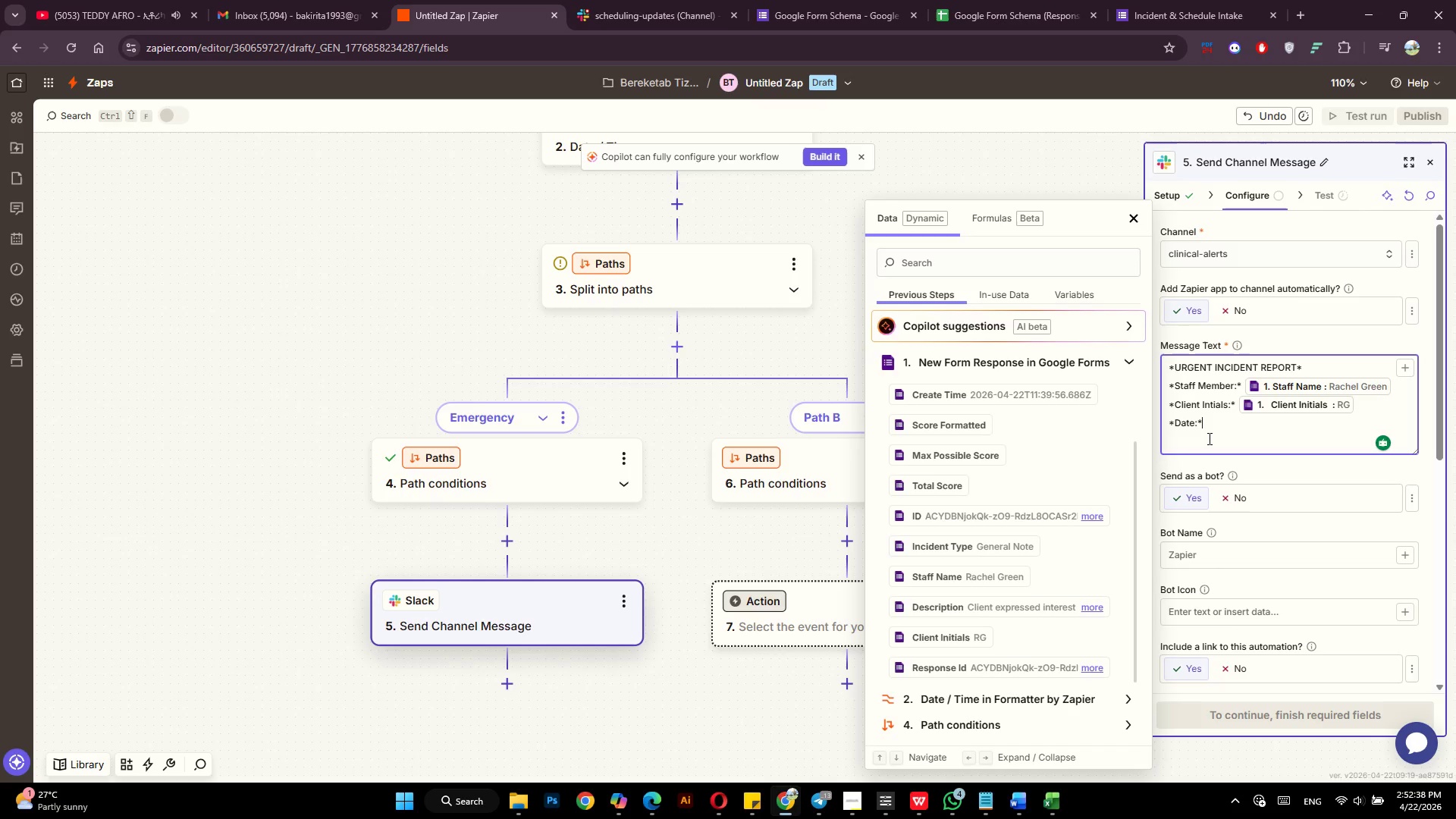 
key(Space)
 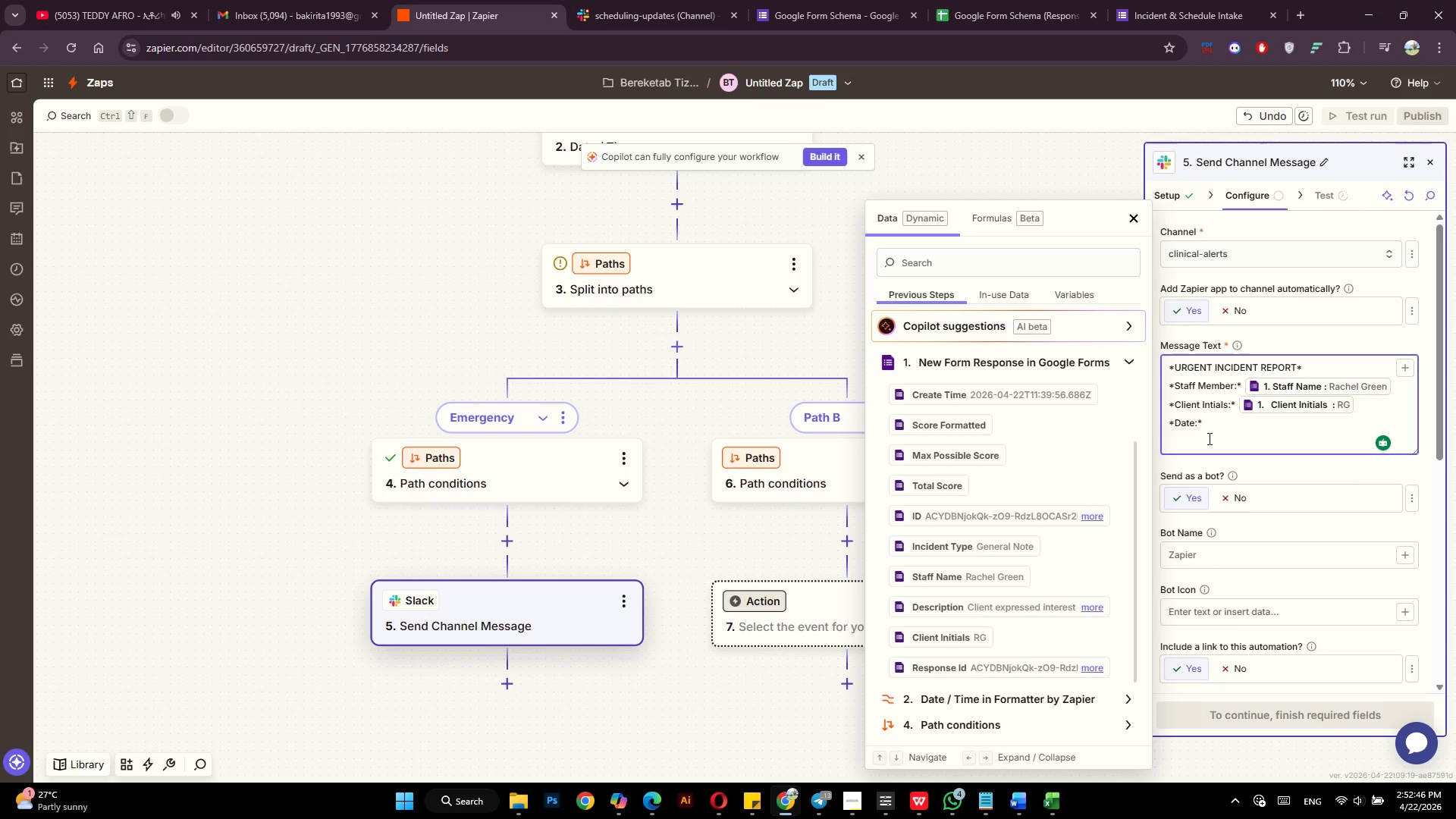 
wait(12.88)
 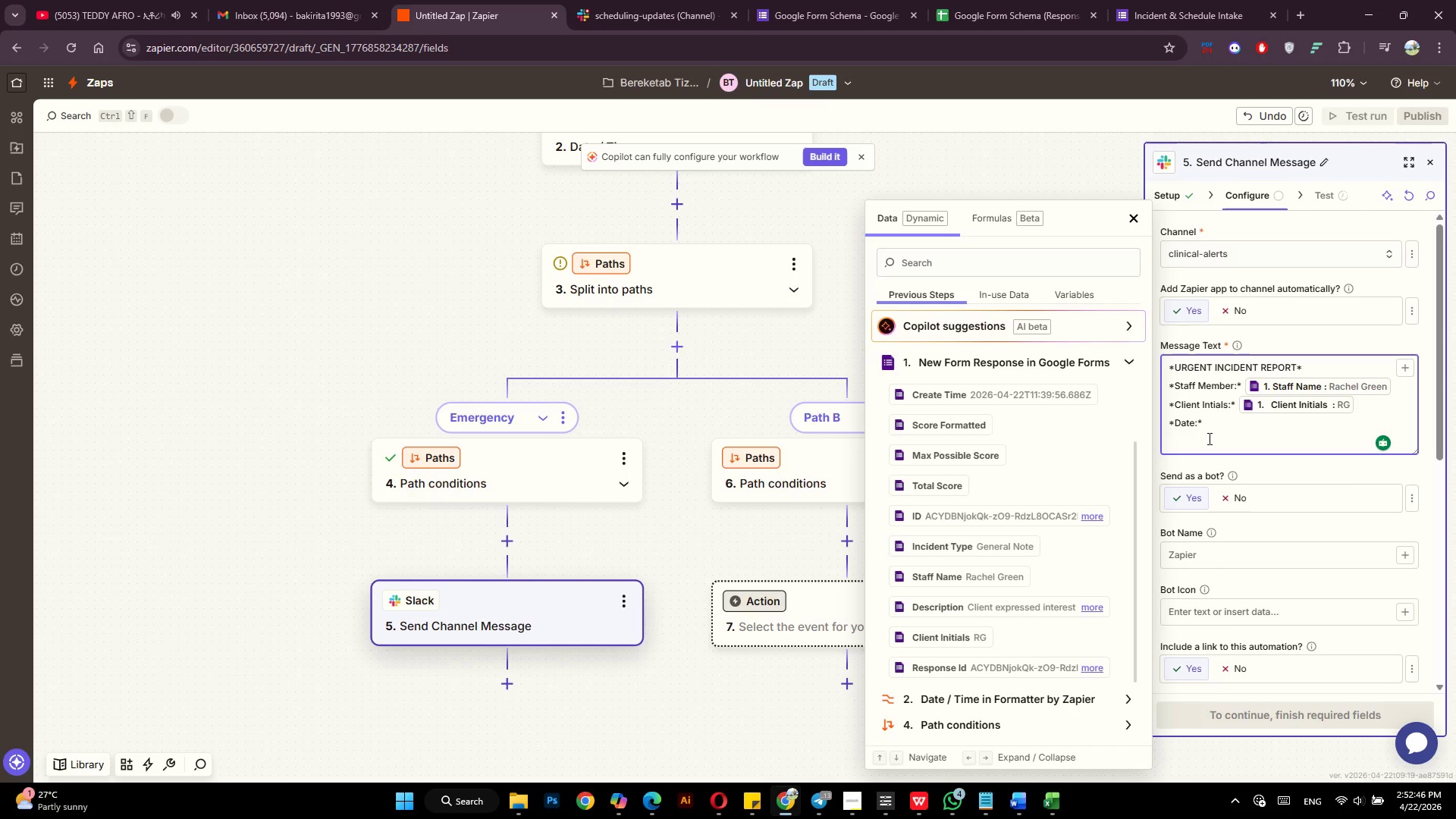 
scroll: coordinate [1090, 460], scroll_direction: down, amount: 4.0
 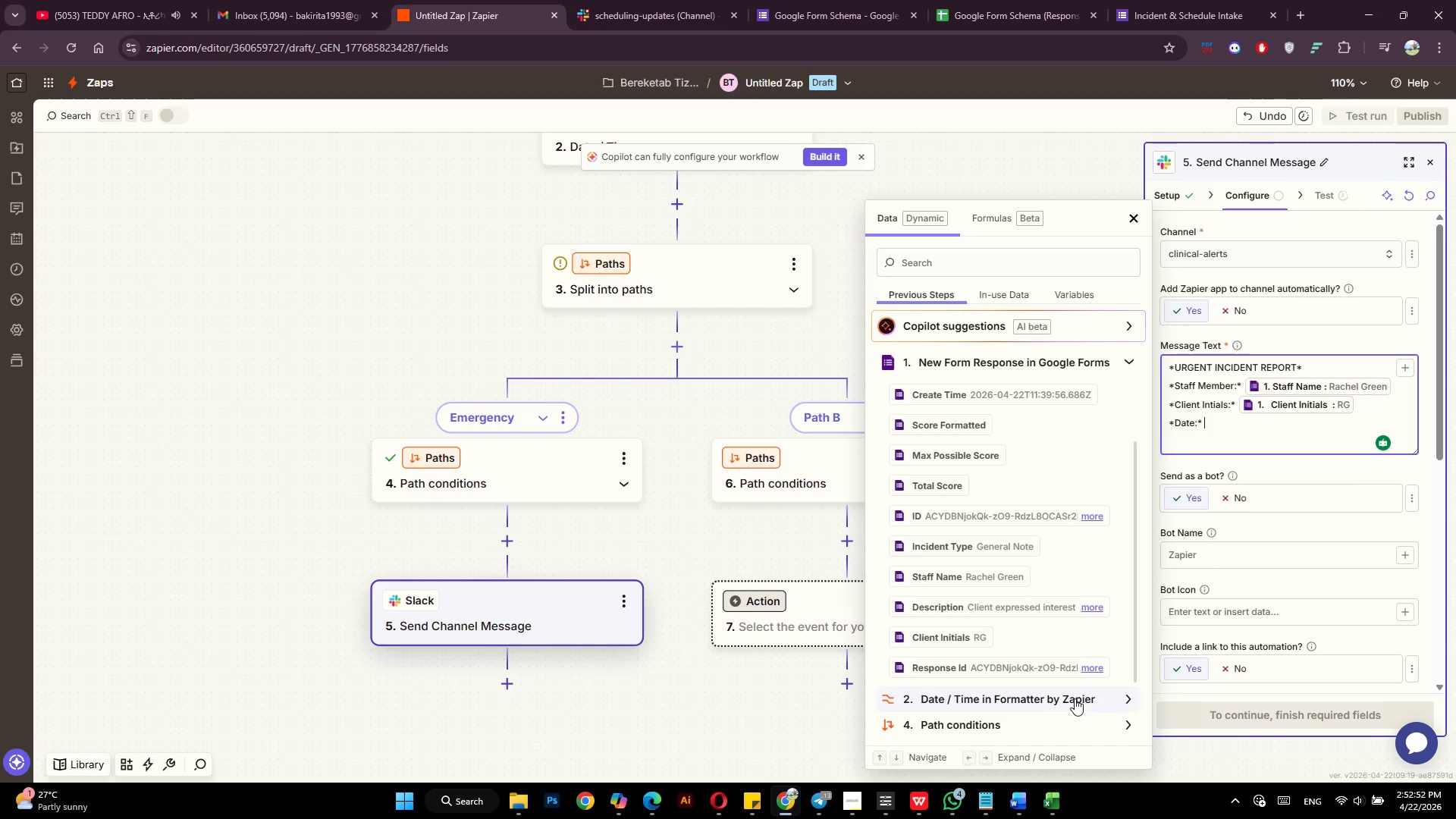 
left_click([1075, 698])
 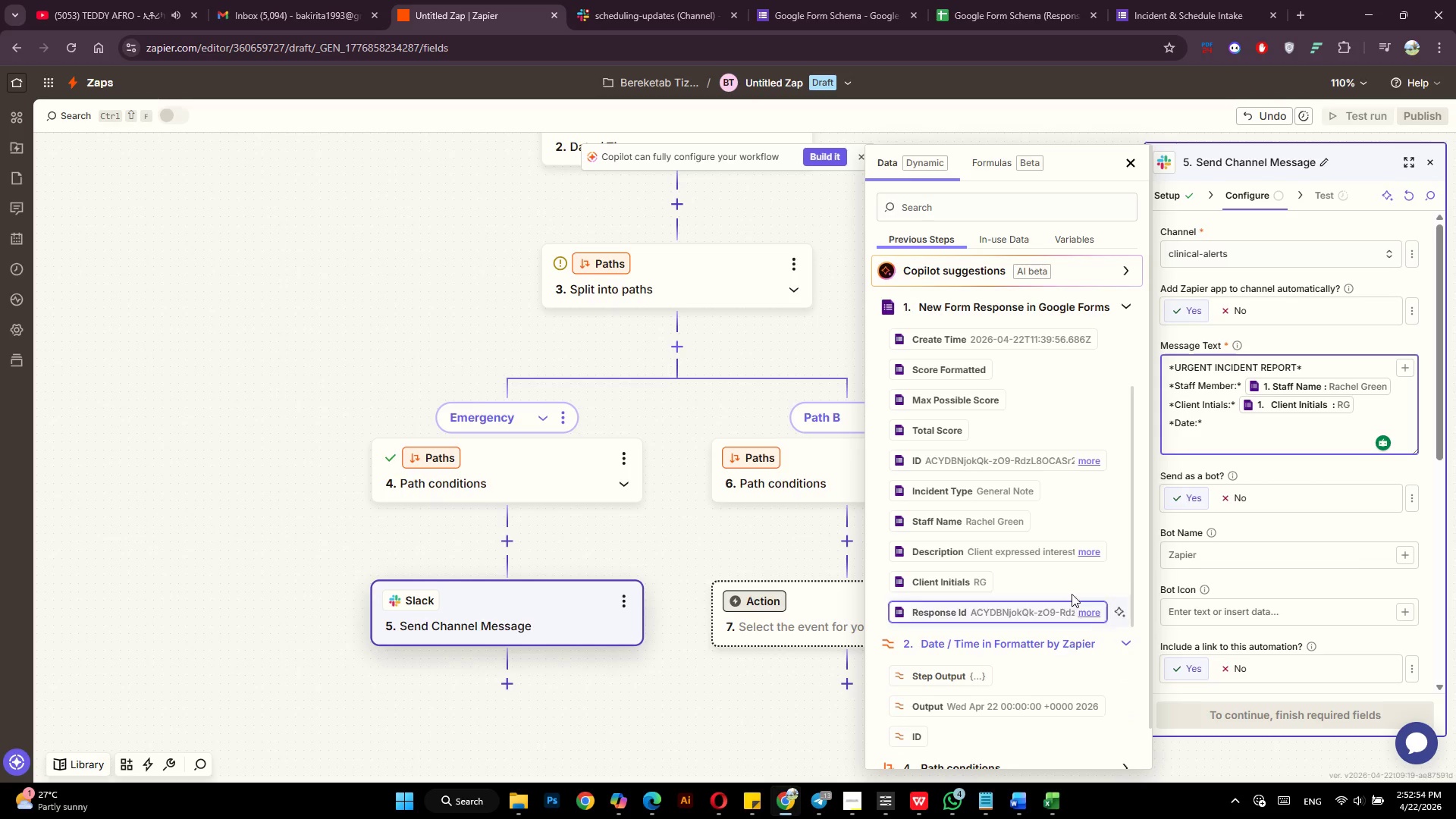 
scroll: coordinate [1072, 592], scroll_direction: down, amount: 2.0
 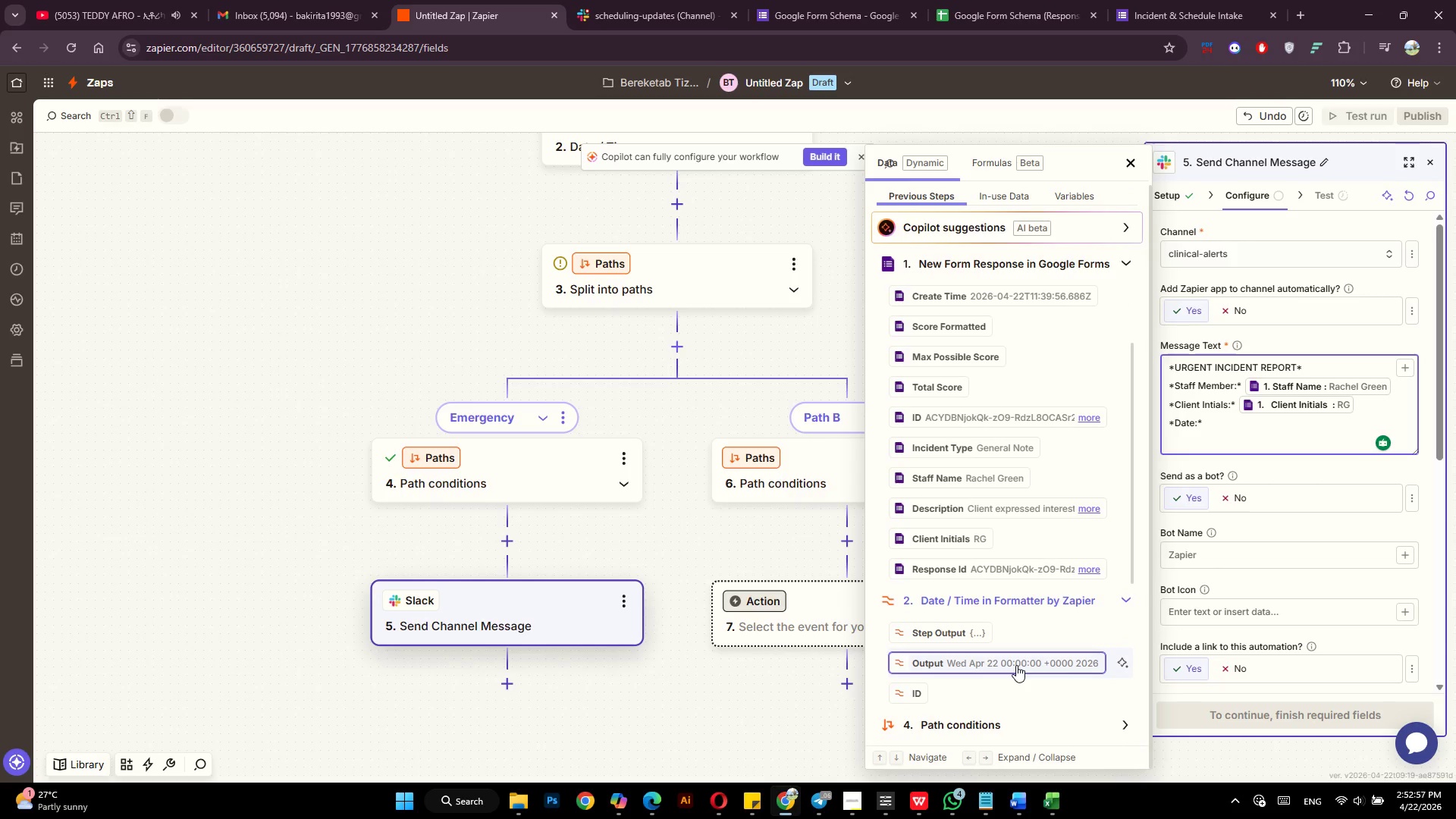 
left_click([1016, 665])
 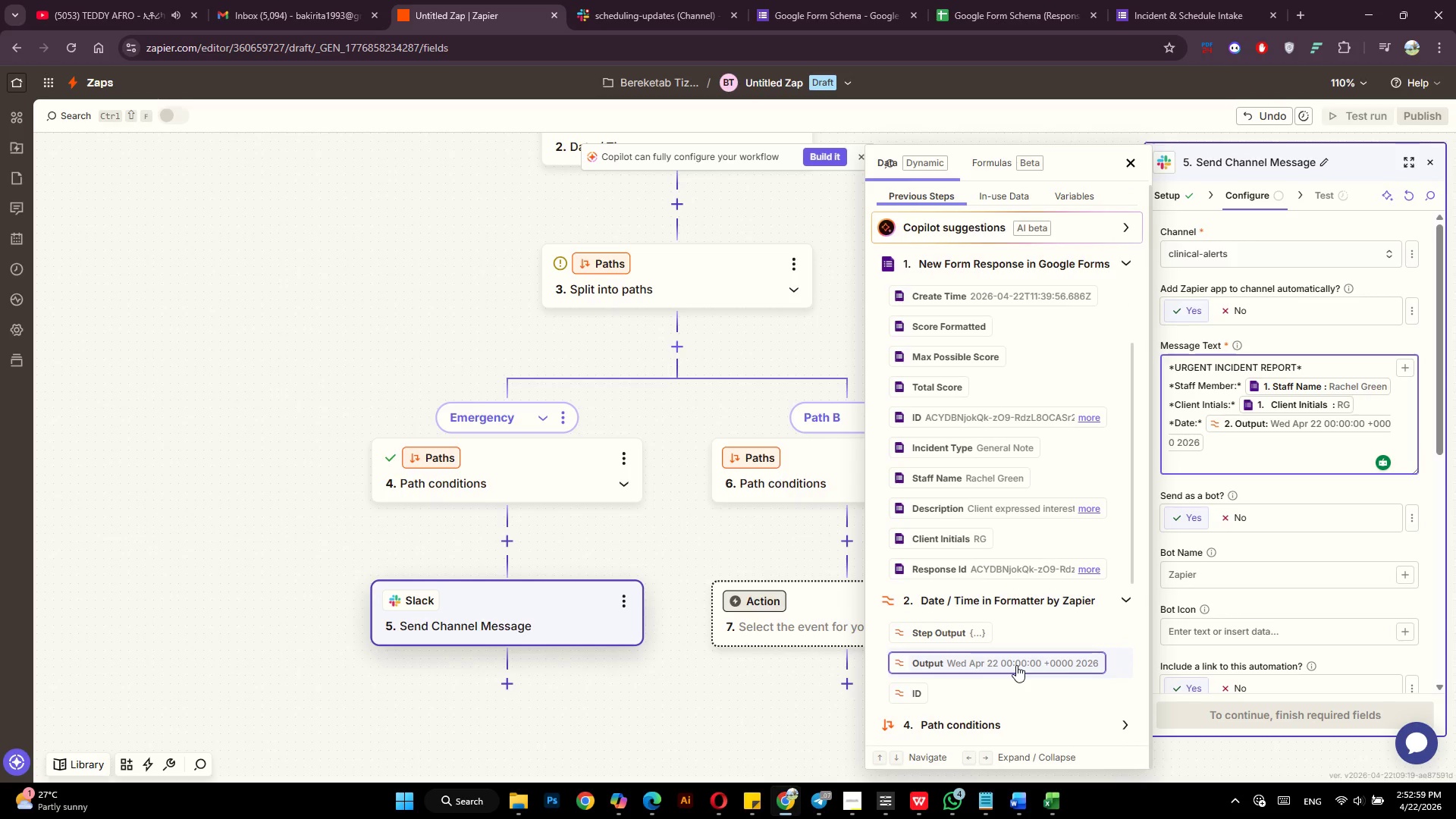 
key(Enter)
 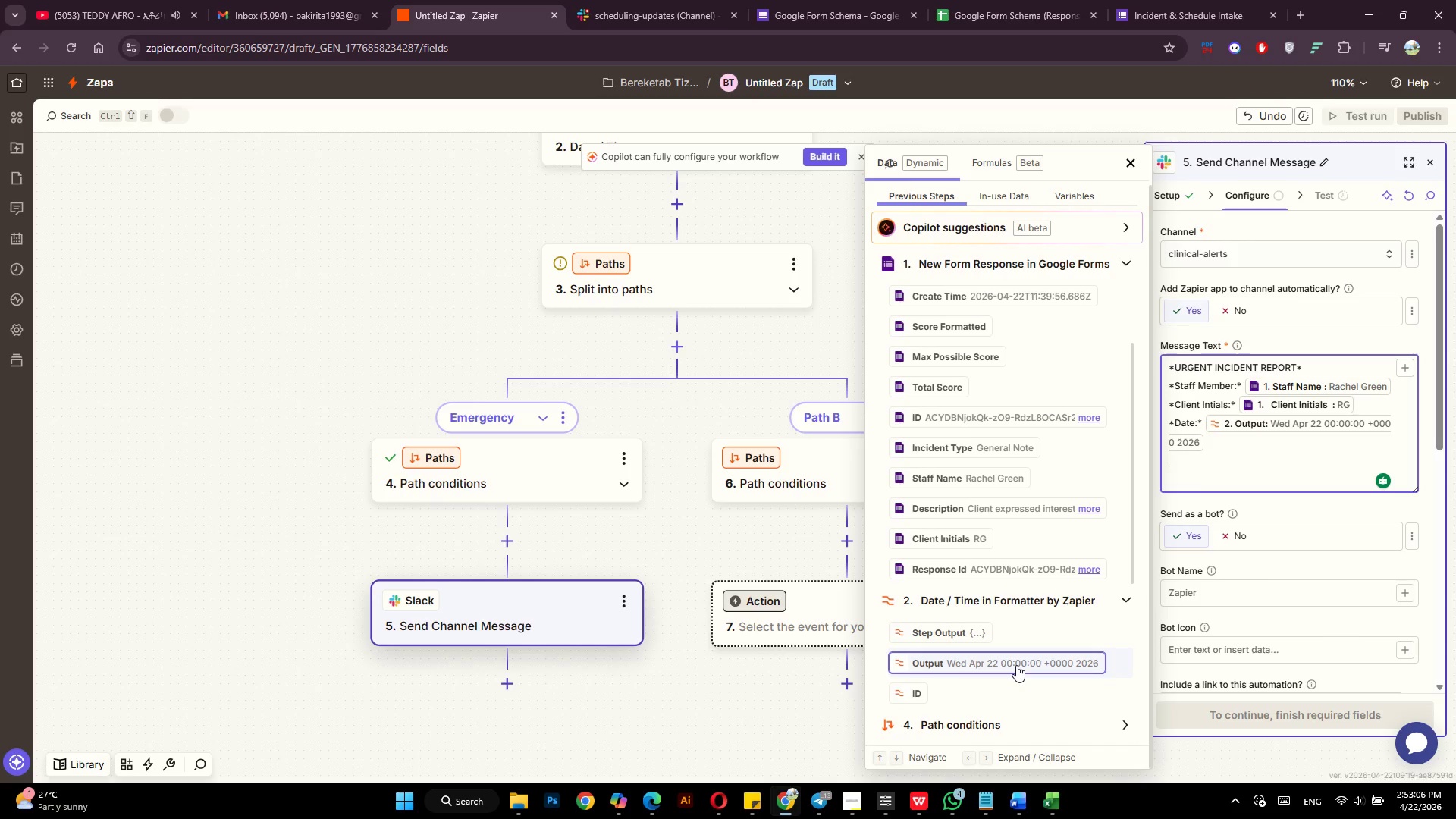 
wait(11.44)
 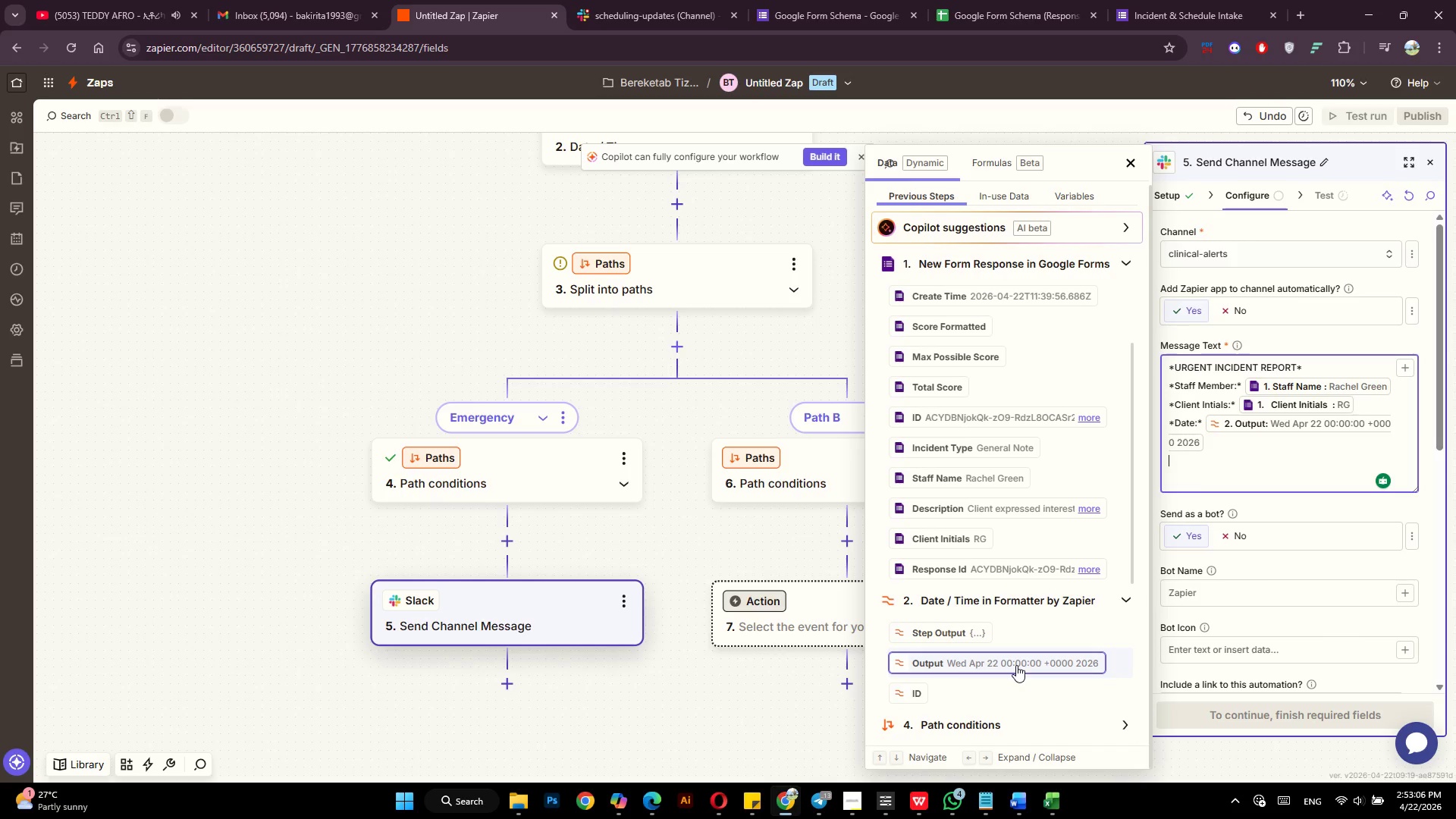 
type(Incident Details:*)
 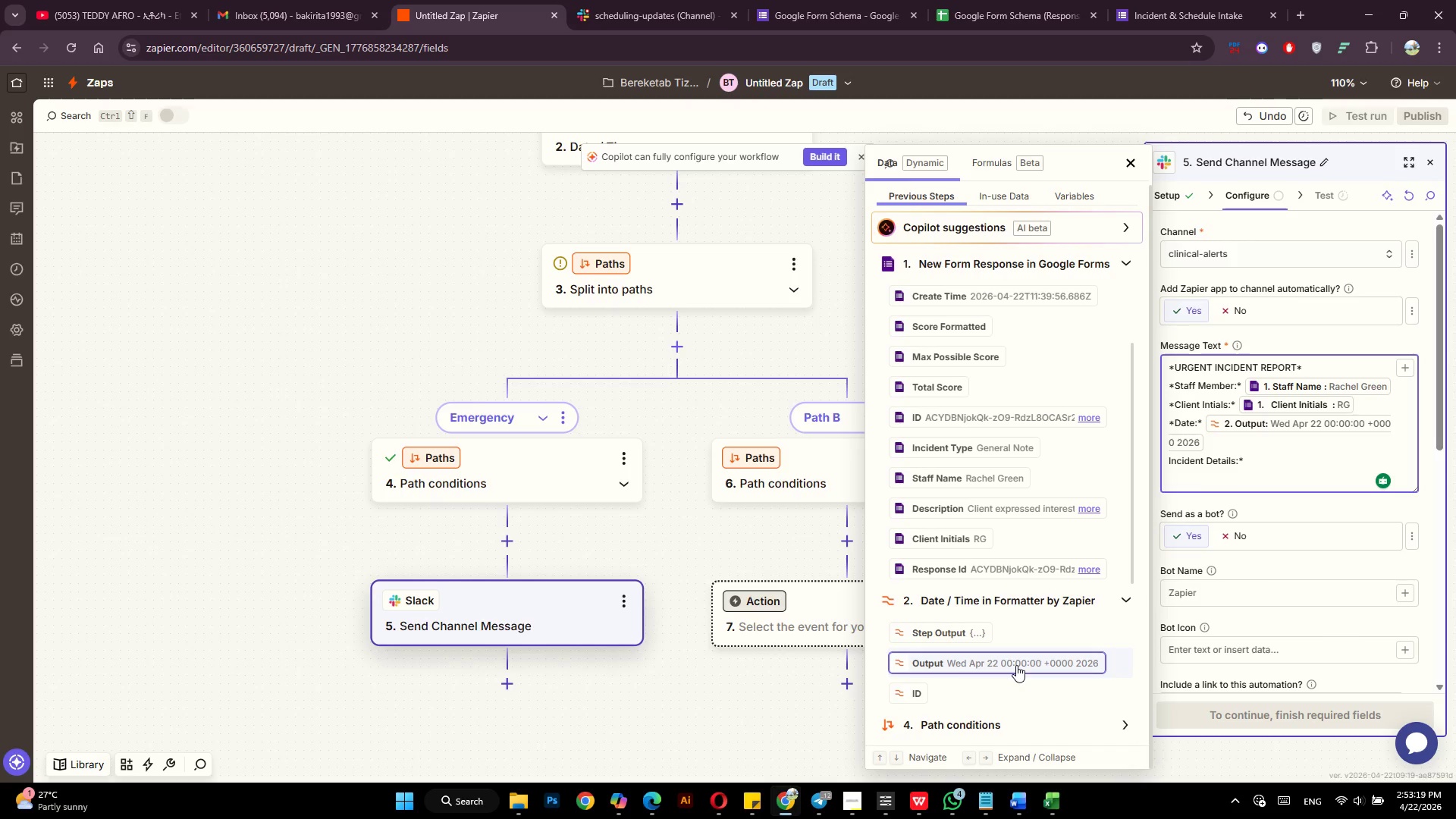 
hold_key(key=ArrowLeft, duration=1.08)
 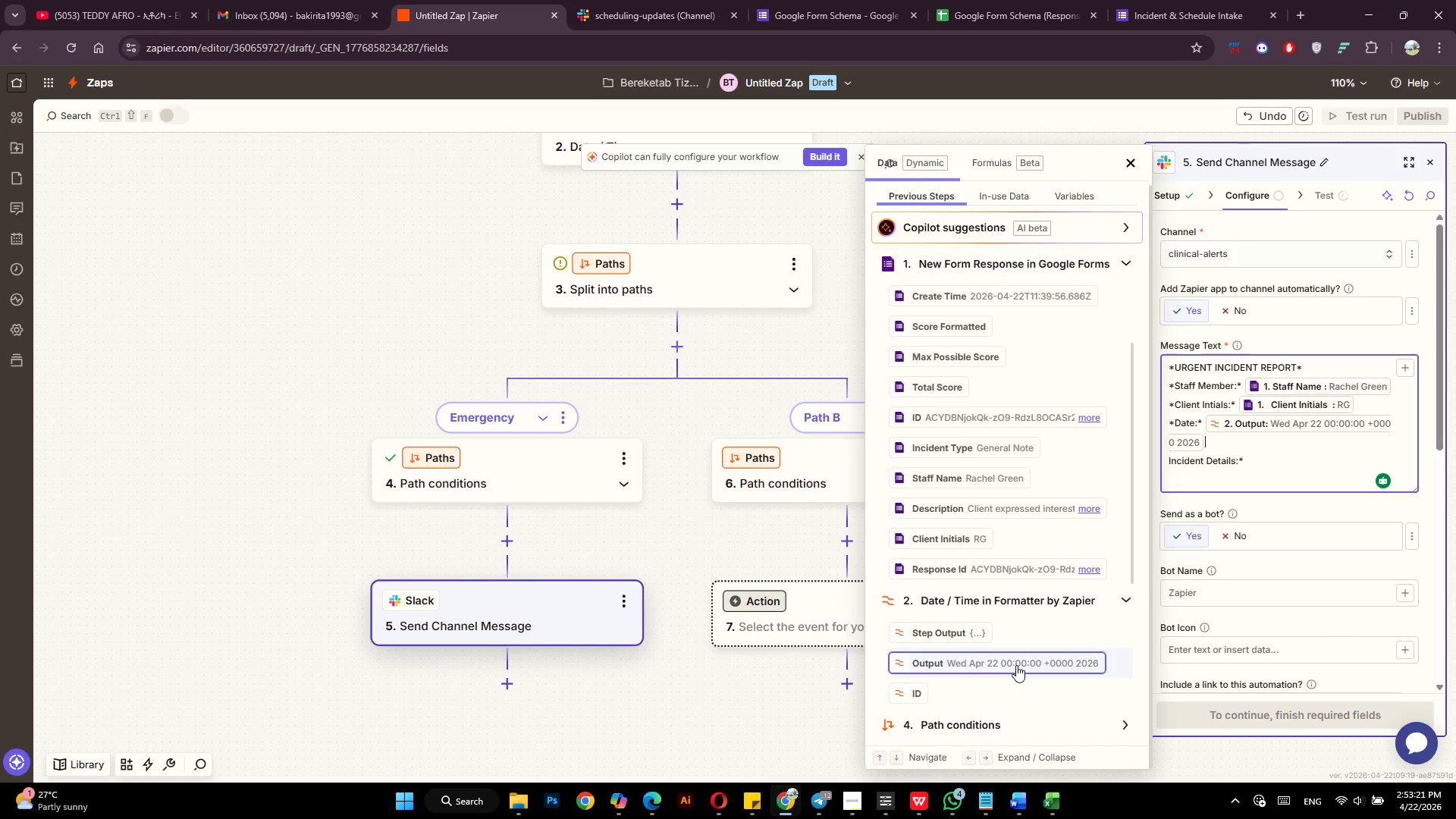 
hold_key(key=ArrowLeft, duration=0.33)
 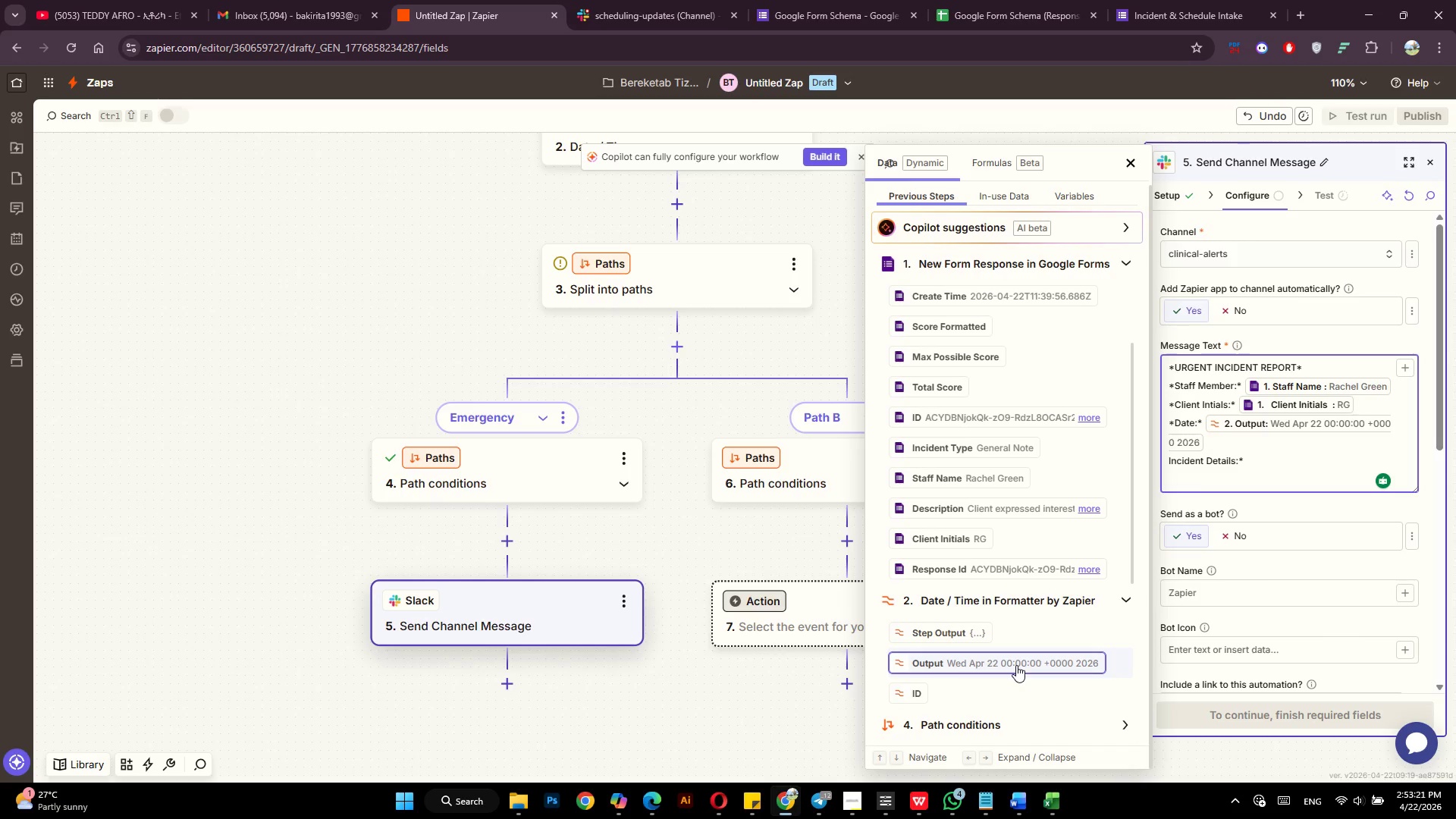 
key(ArrowRight)
 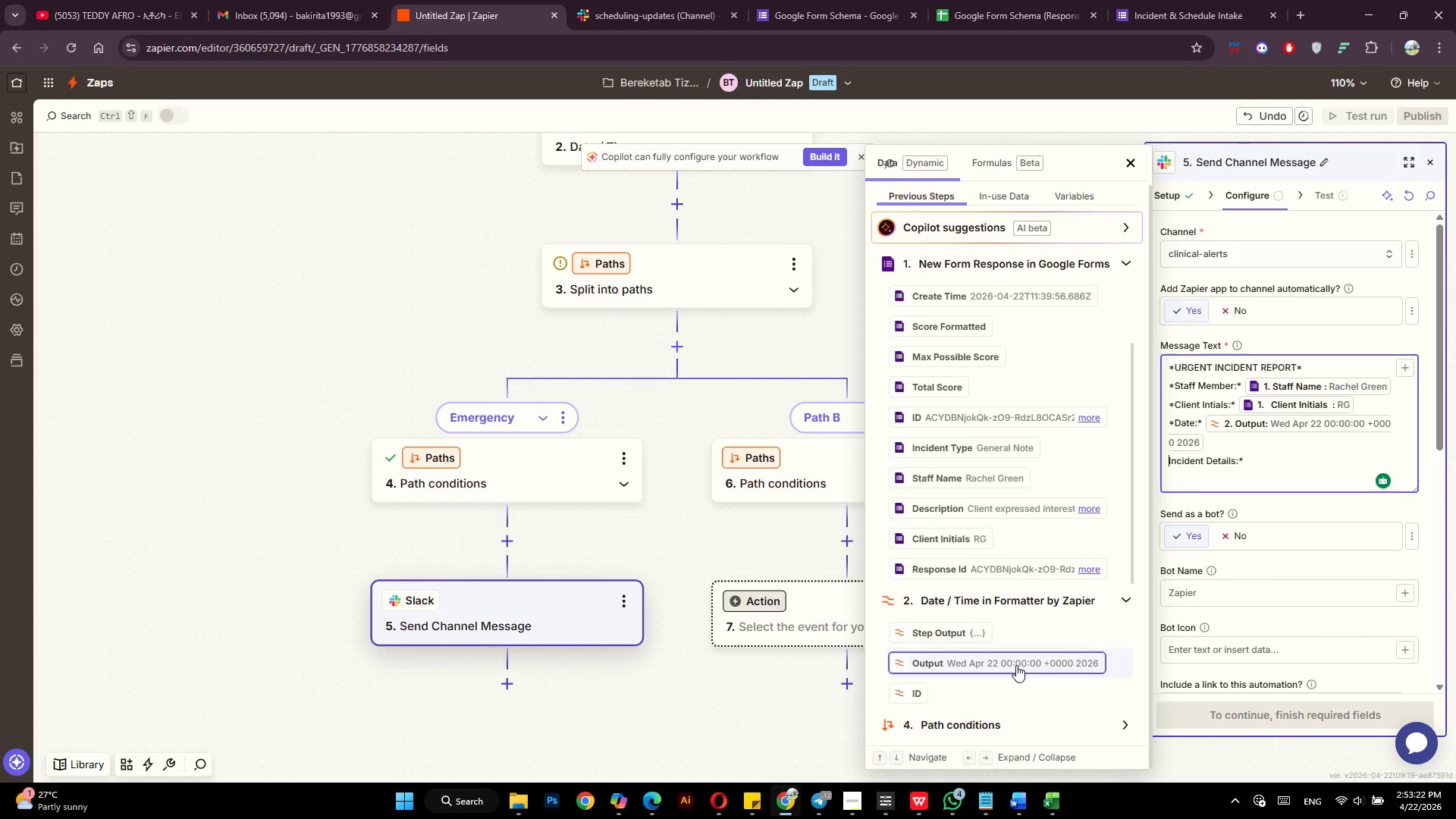 
key(Shift+ShiftLeft)
 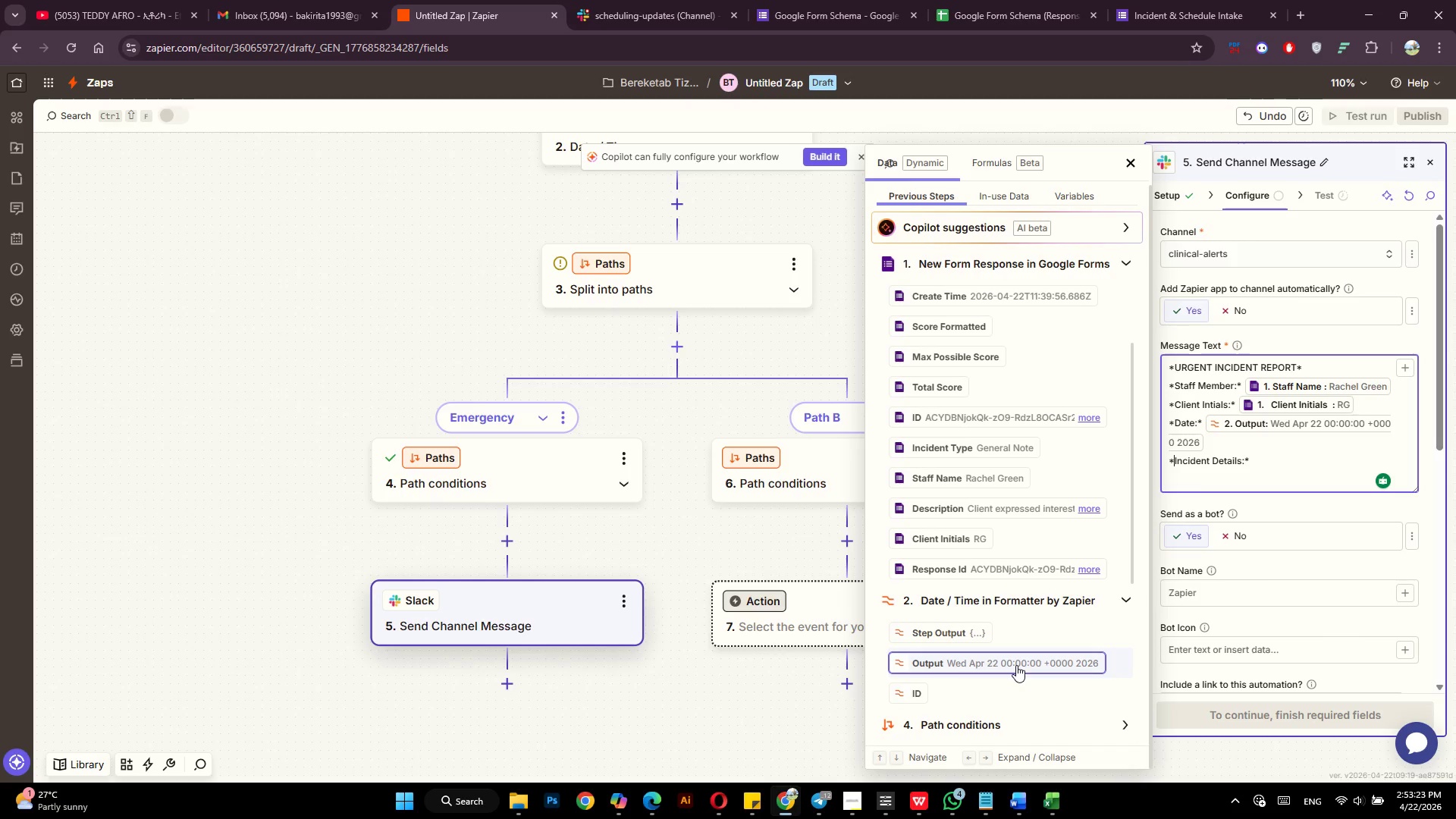 
key(Shift+8)
 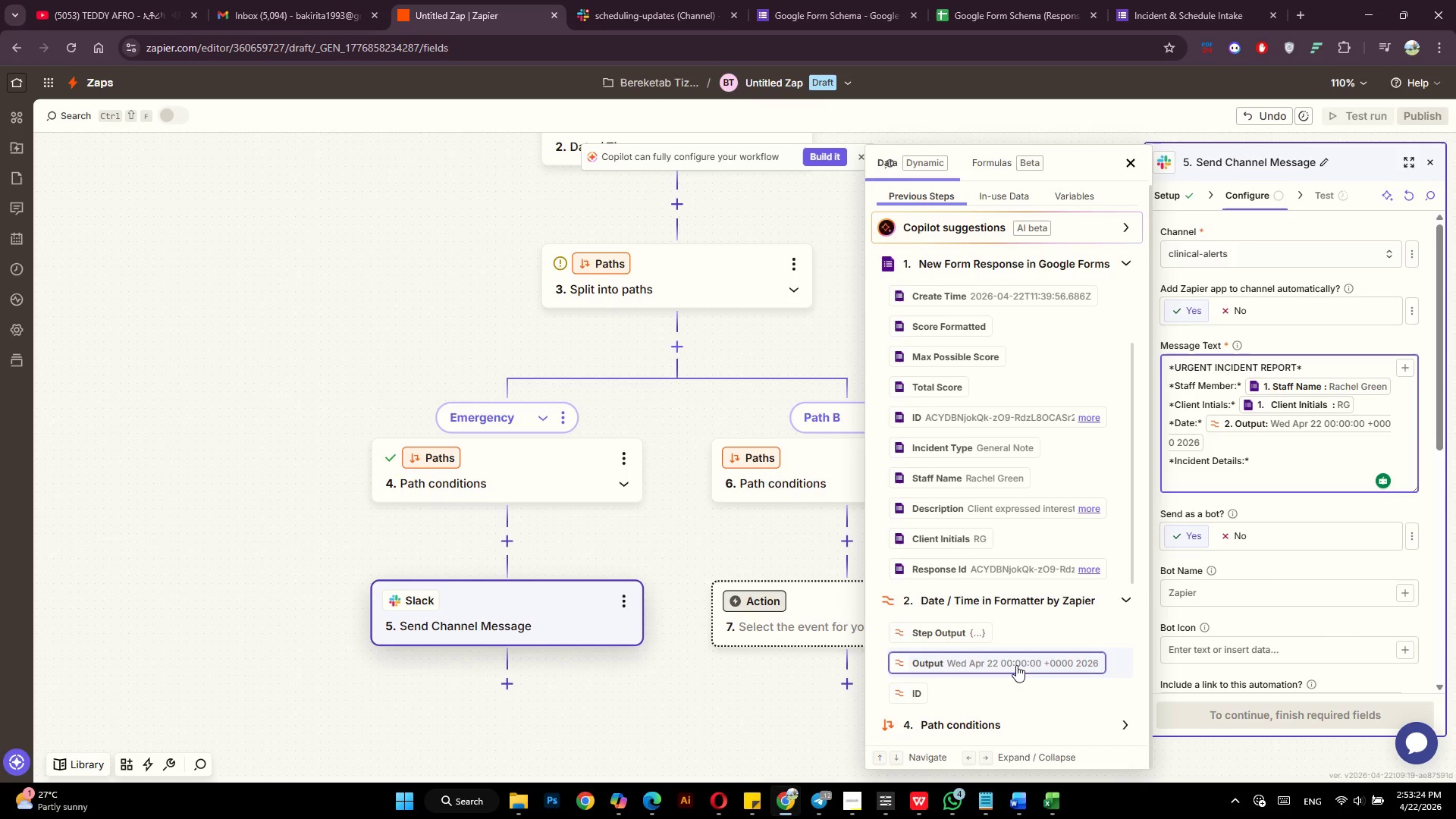 
hold_key(key=ArrowRight, duration=1.03)
 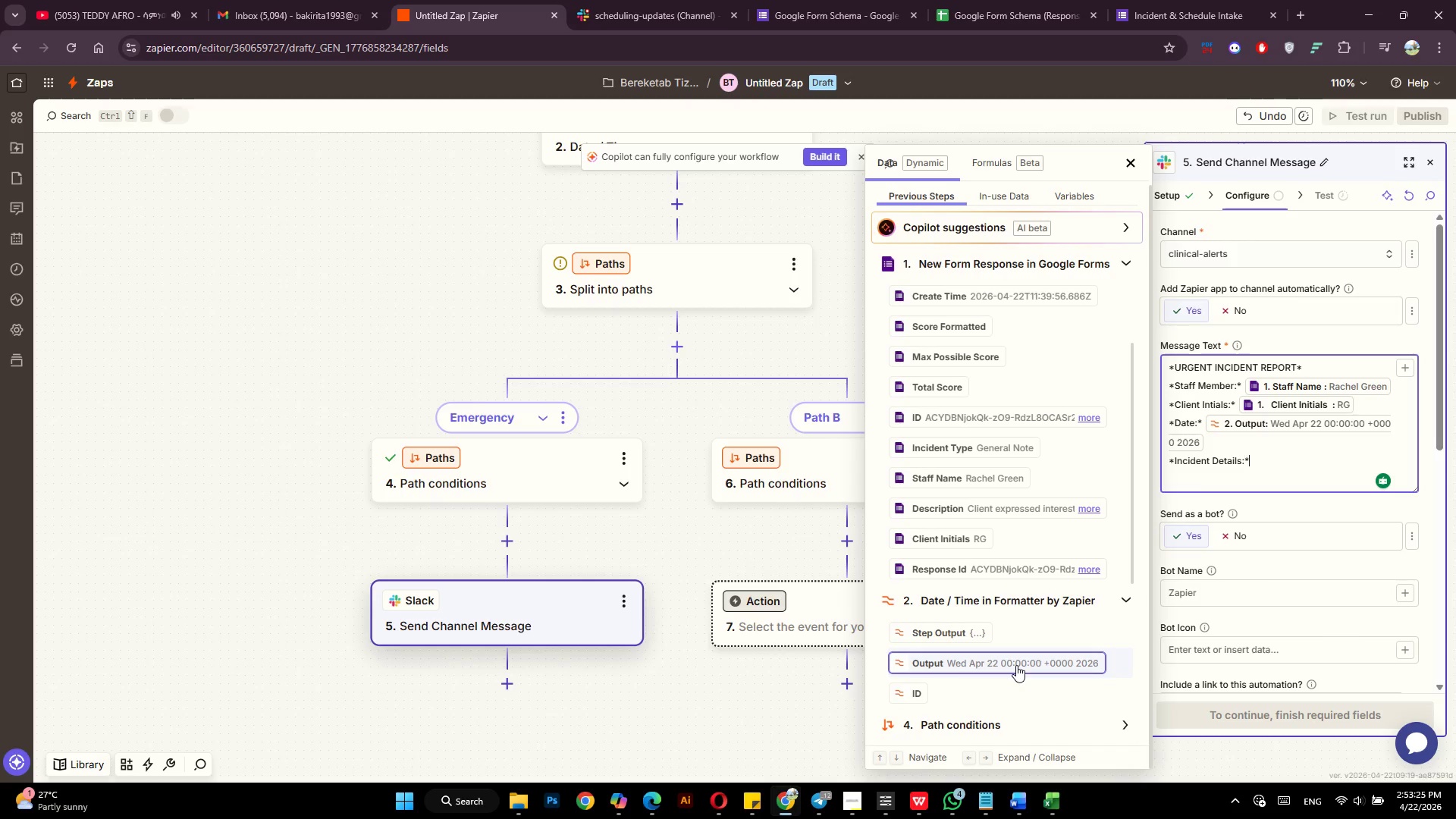 
key(ArrowRight)
 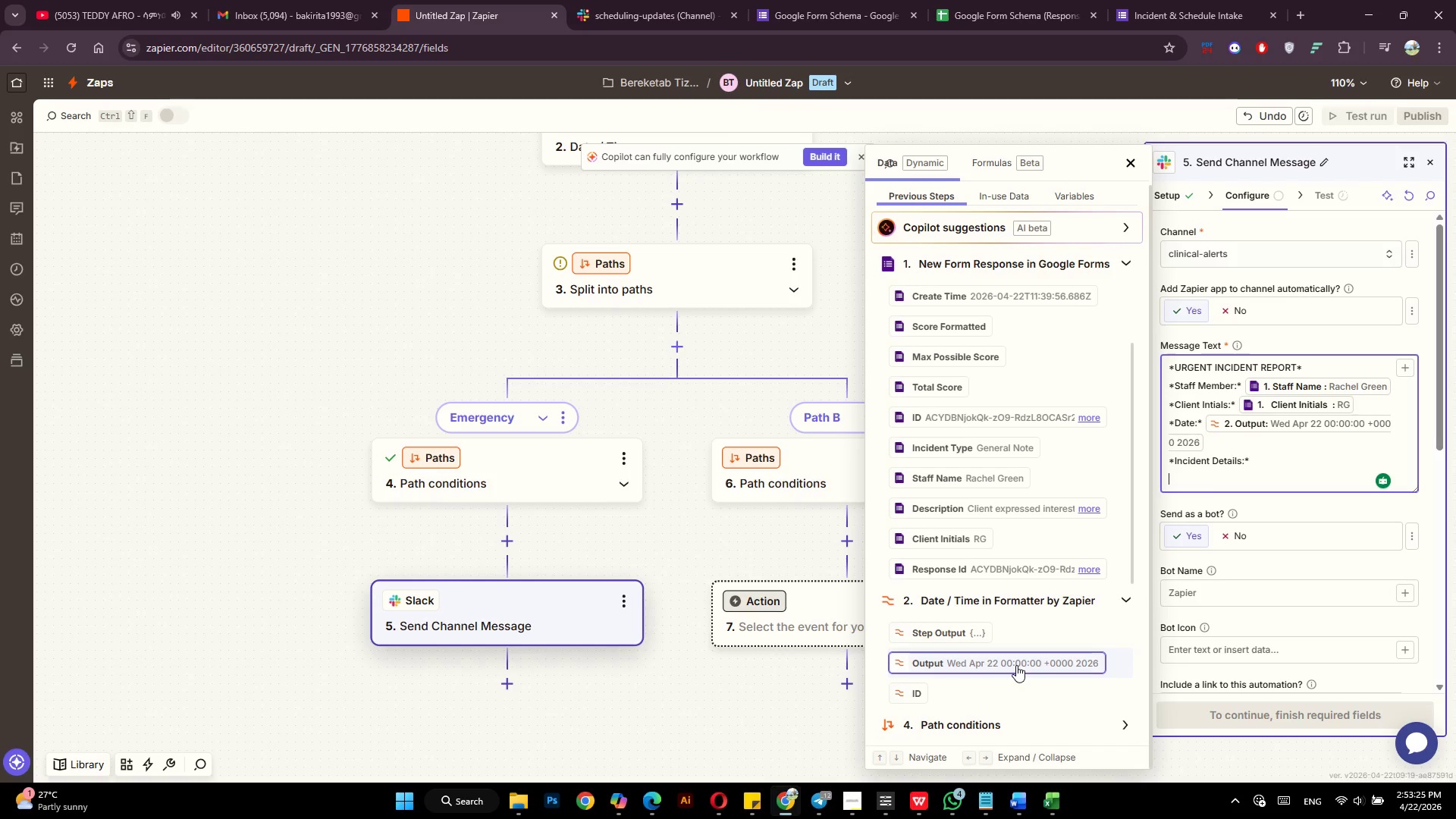 
key(ArrowRight)
 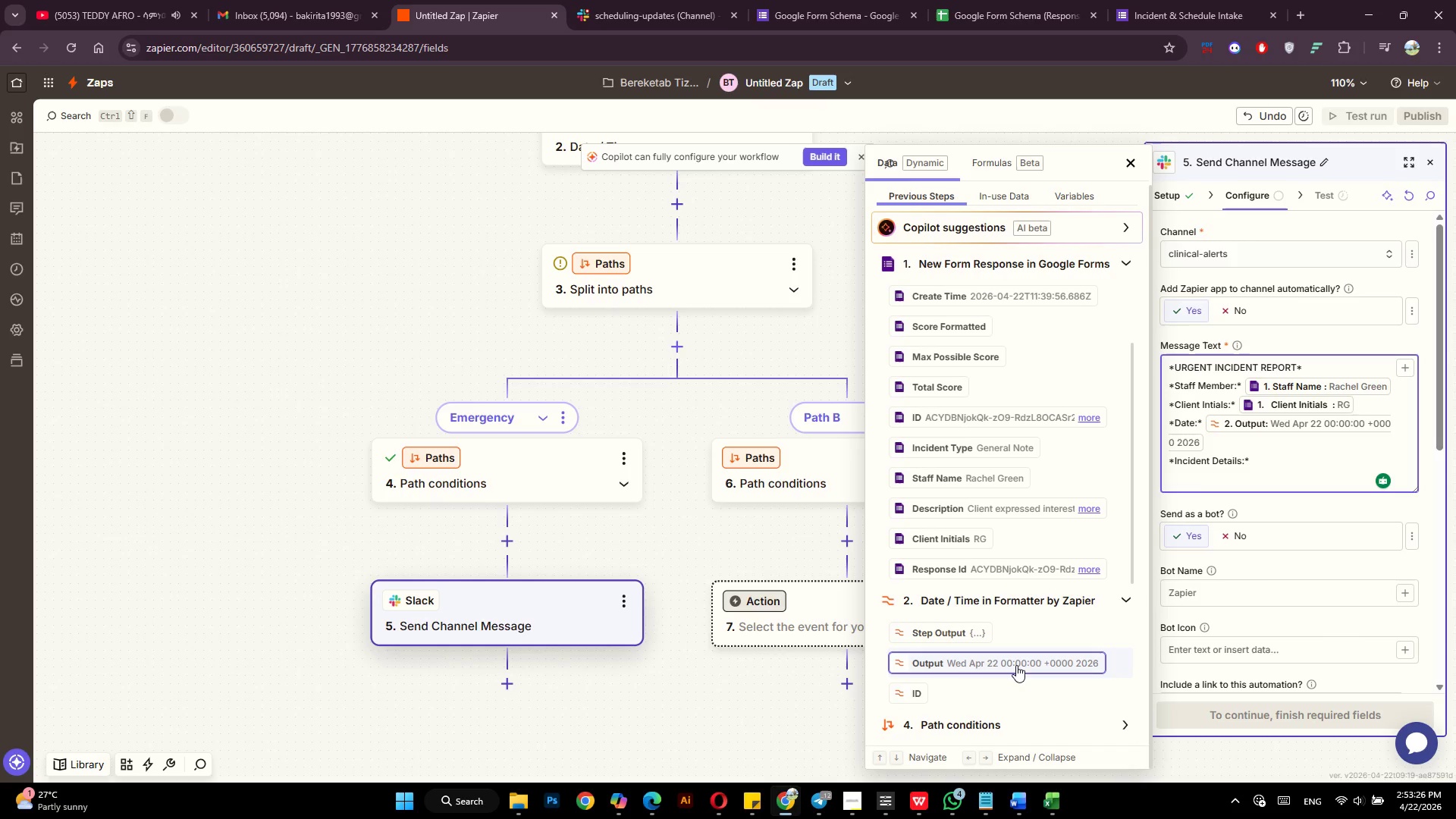 
key(ArrowLeft)
 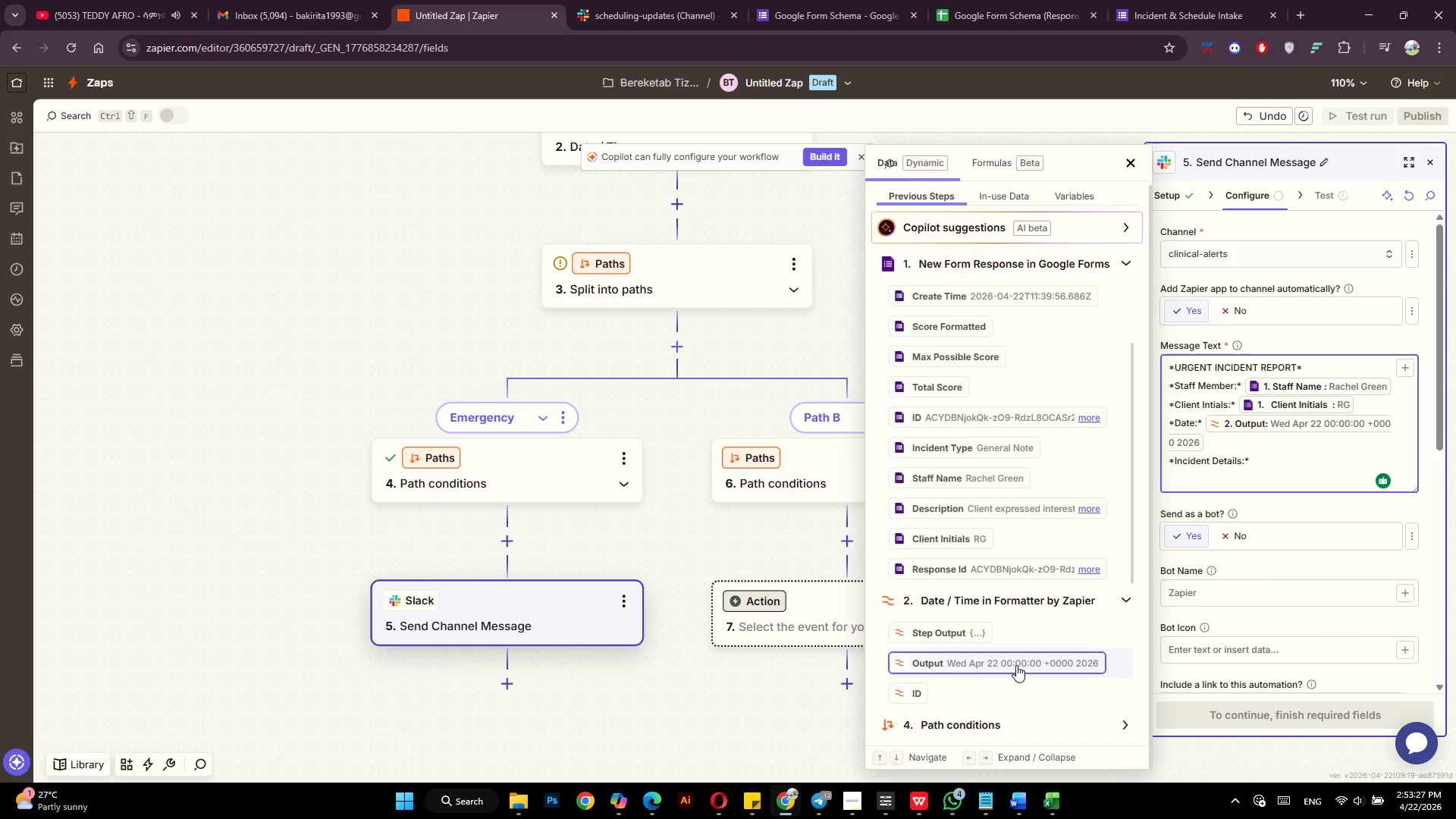 
key(ArrowRight)
 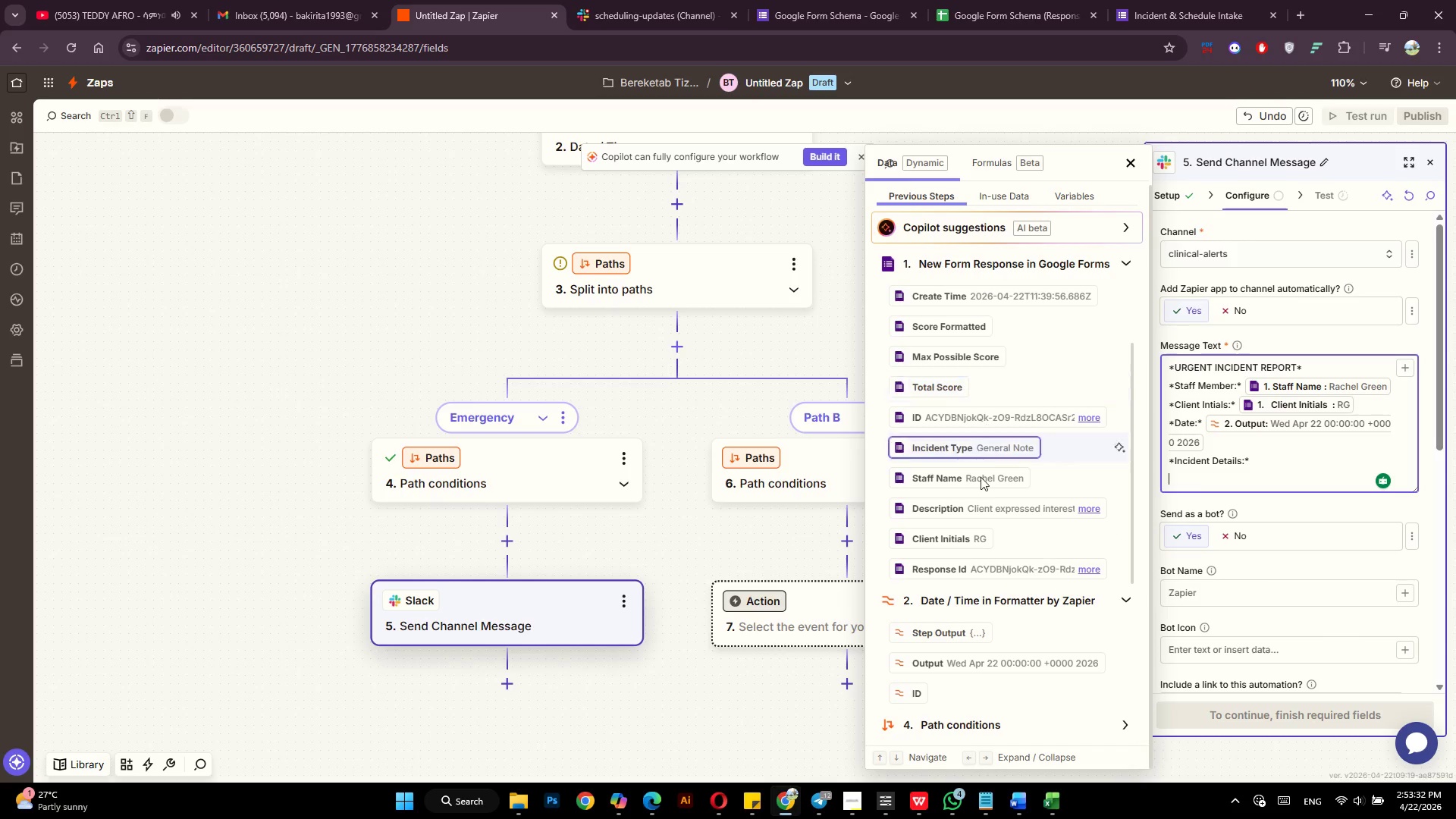 
wait(5.88)
 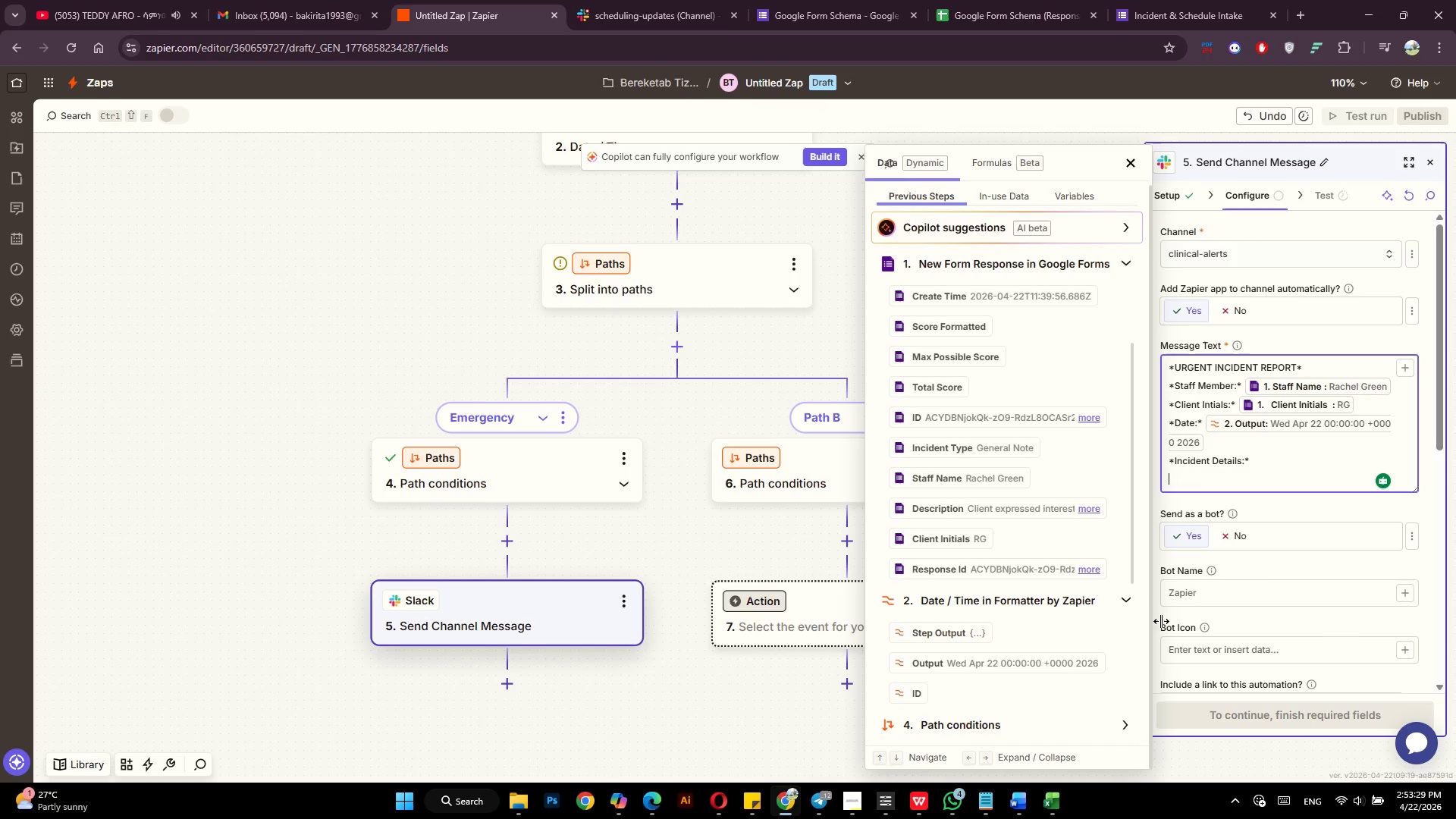 
left_click([987, 509])
 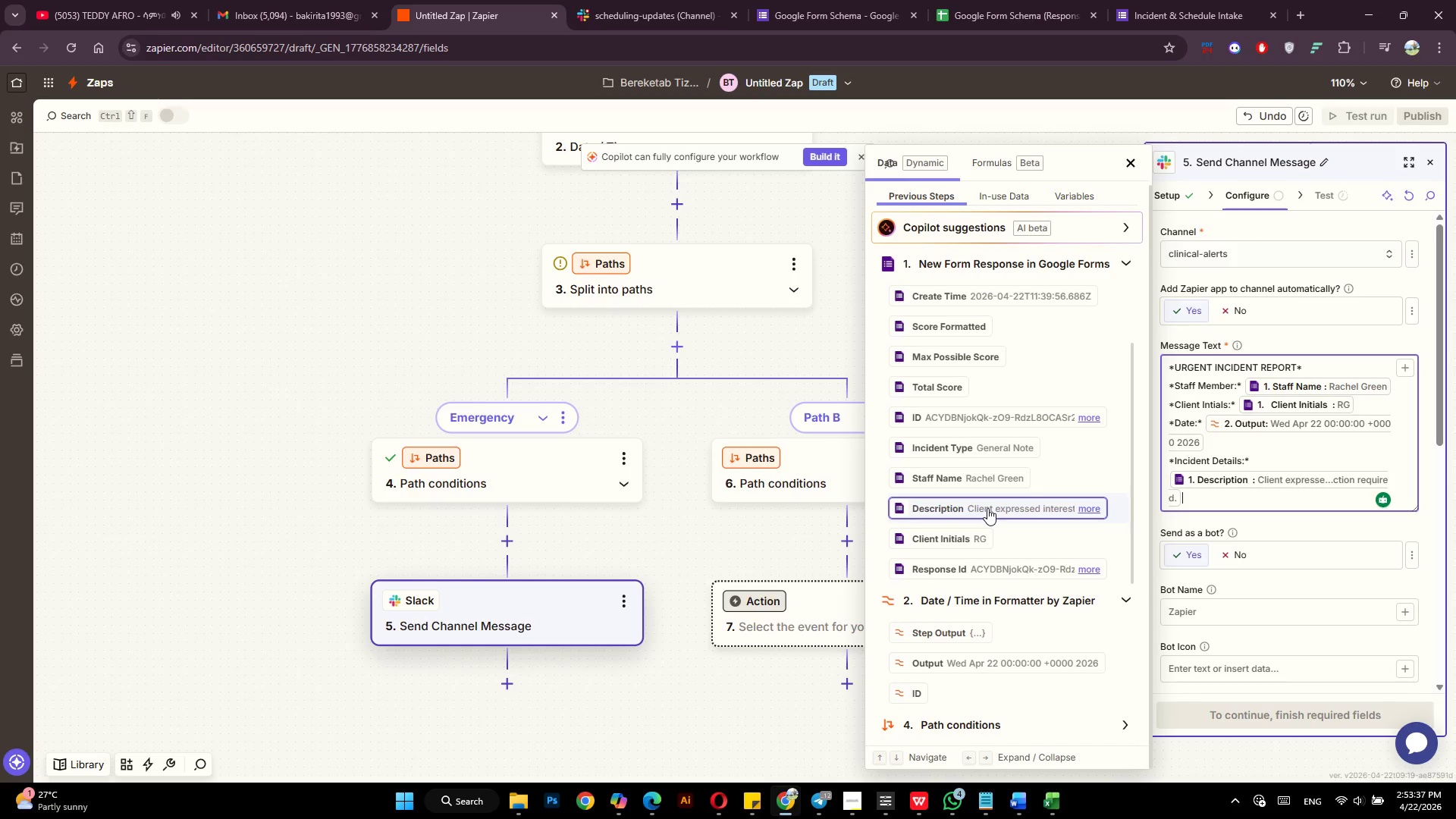 
wait(5.03)
 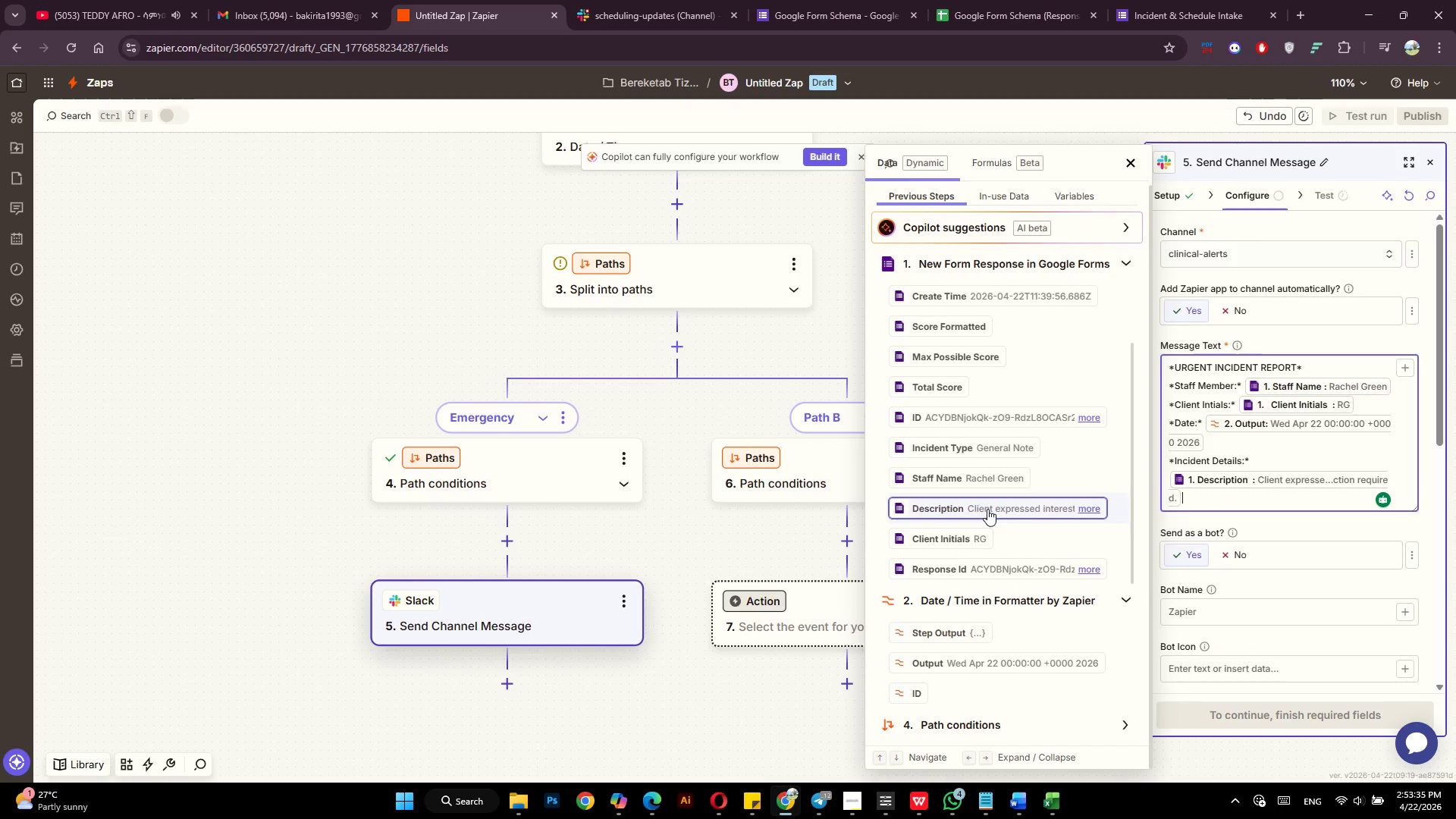 
key(Enter)
 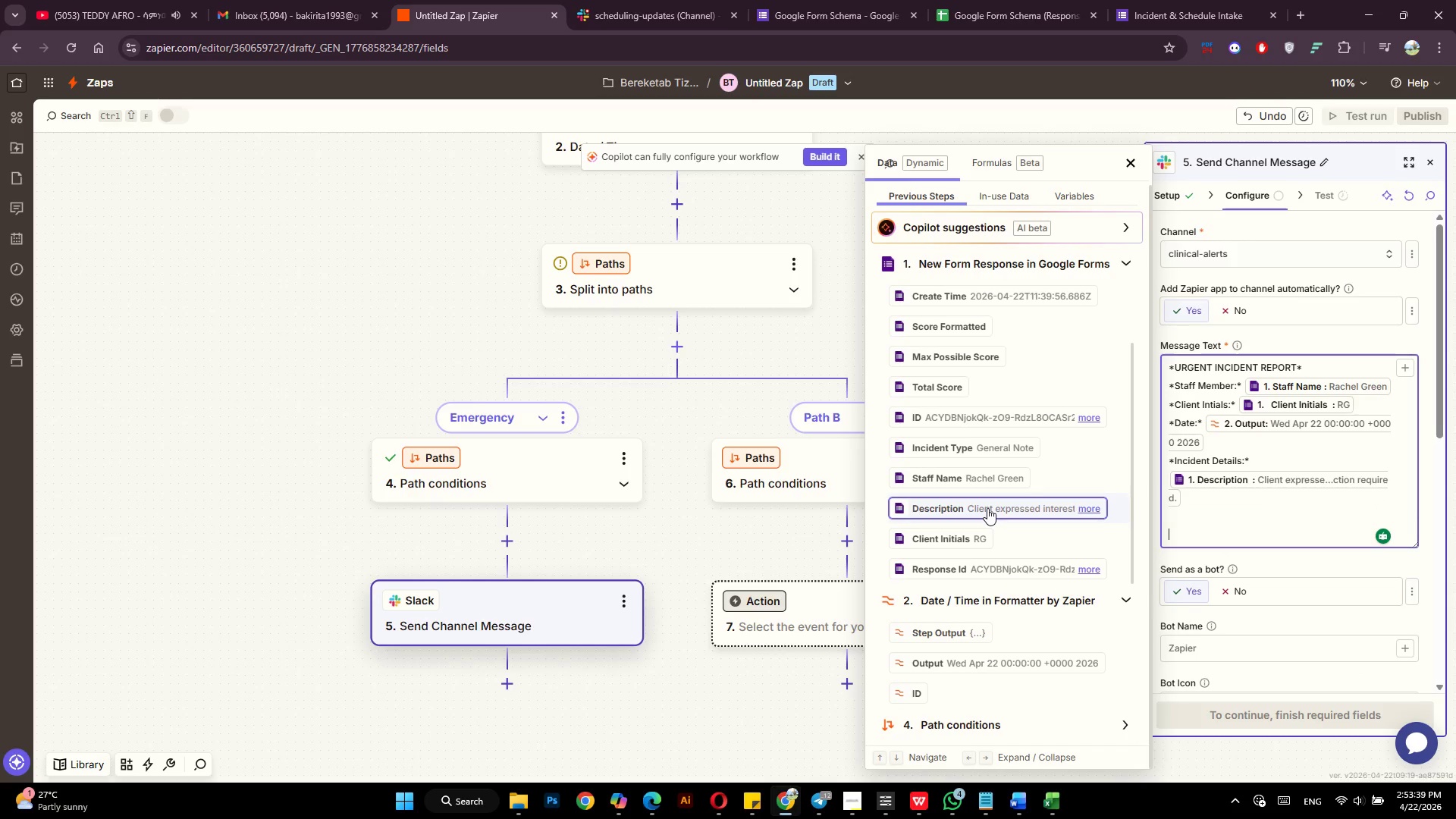 
key(Enter)
 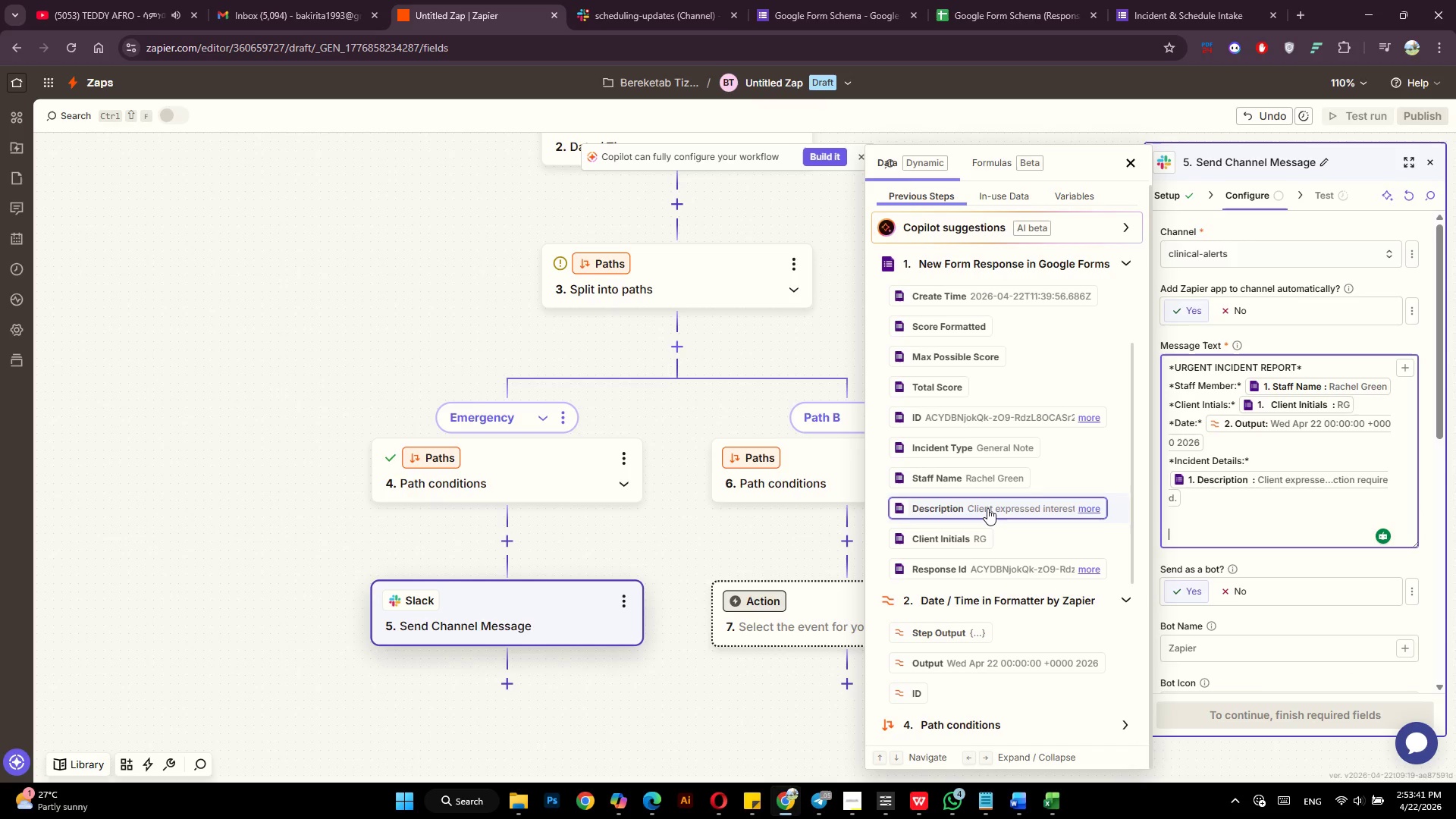 
type(*Action Required)
 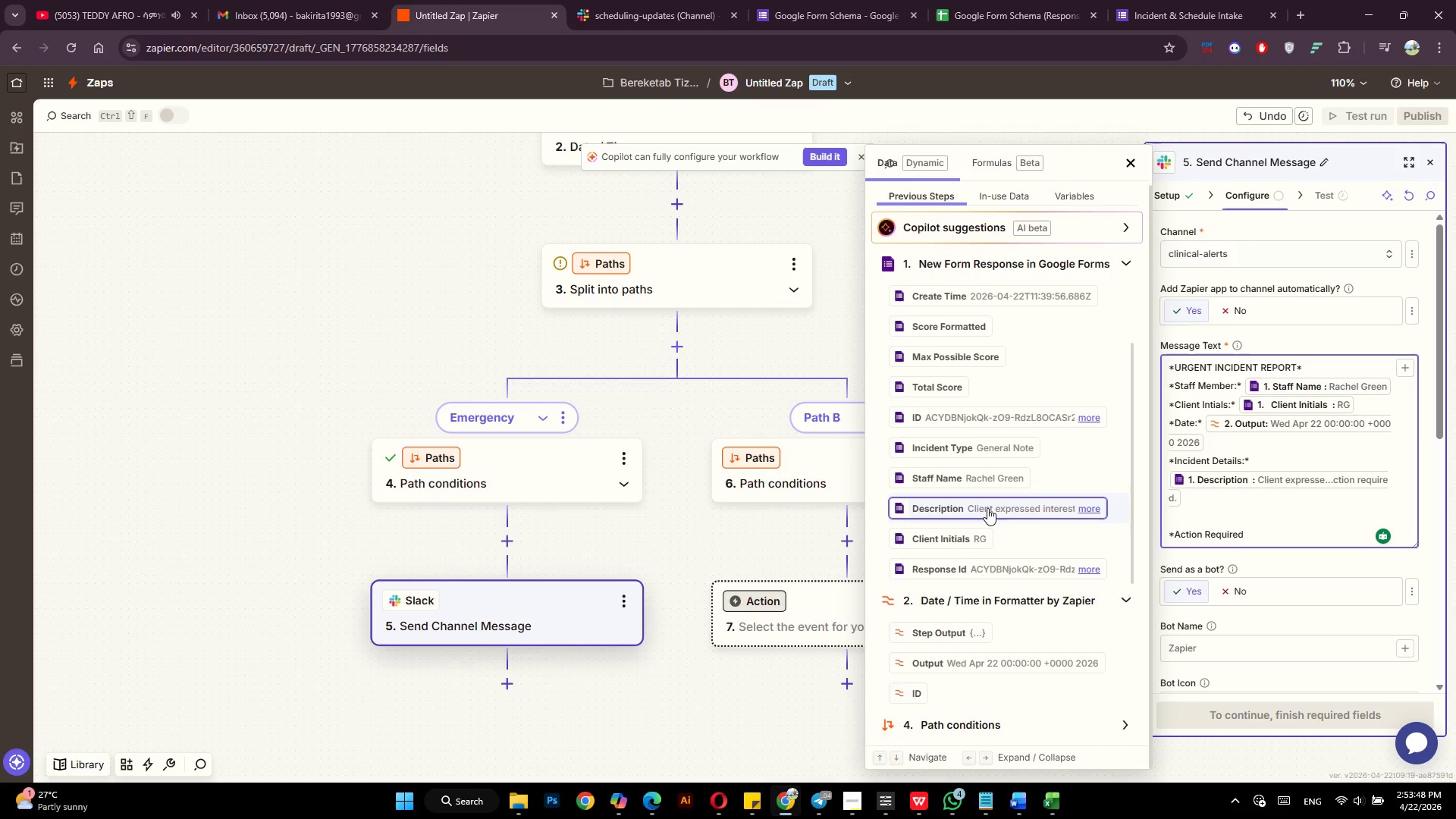 
type(:* Clii)
key(Backspace)
type(nical Team )
key(Backspace)
key(Backspace)
key(Backspace)
key(Backspace)
key(Backspace)
type(team please)
 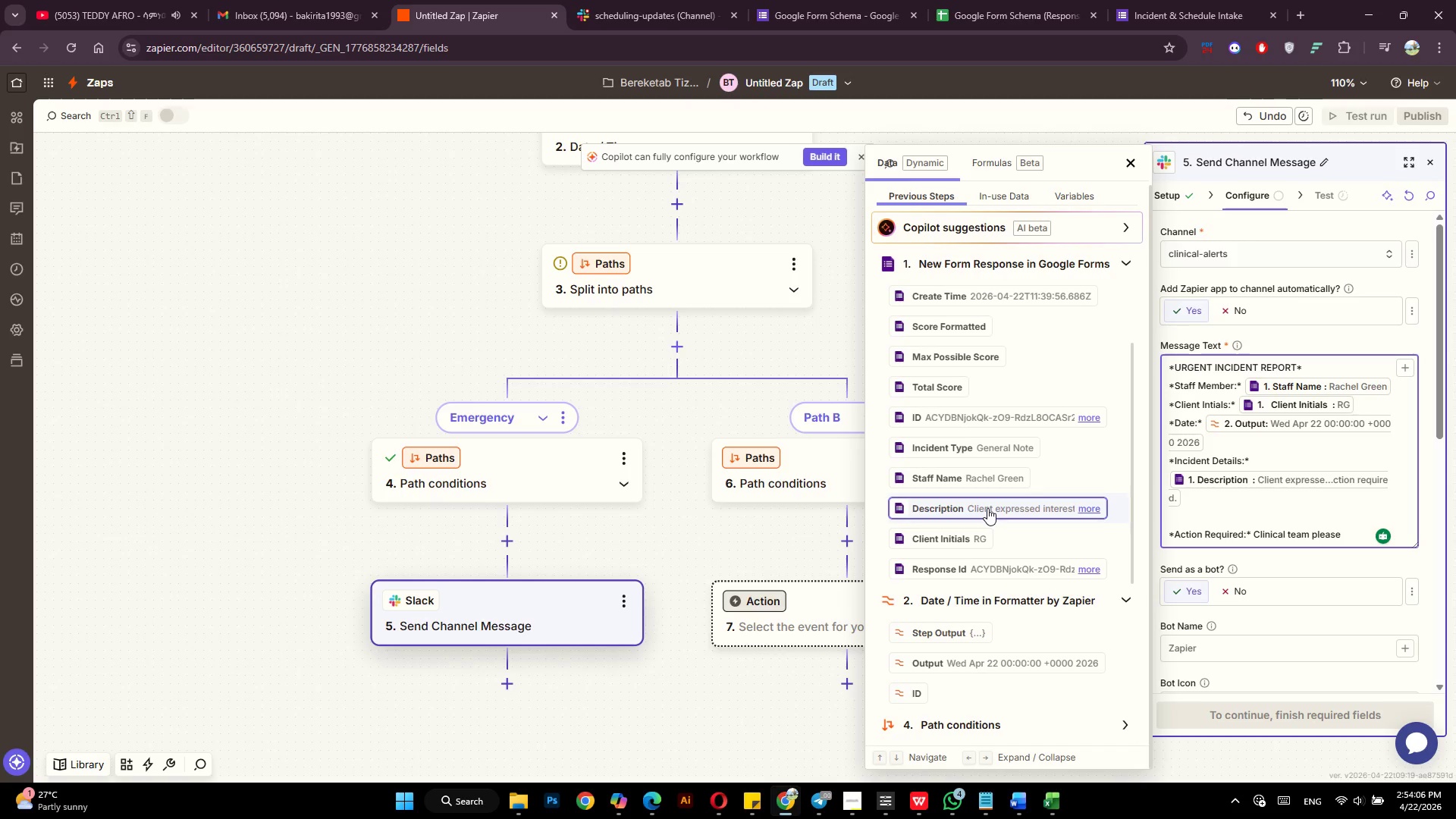 
type( review immd)
key(Backspace)
type(ediately.)
 